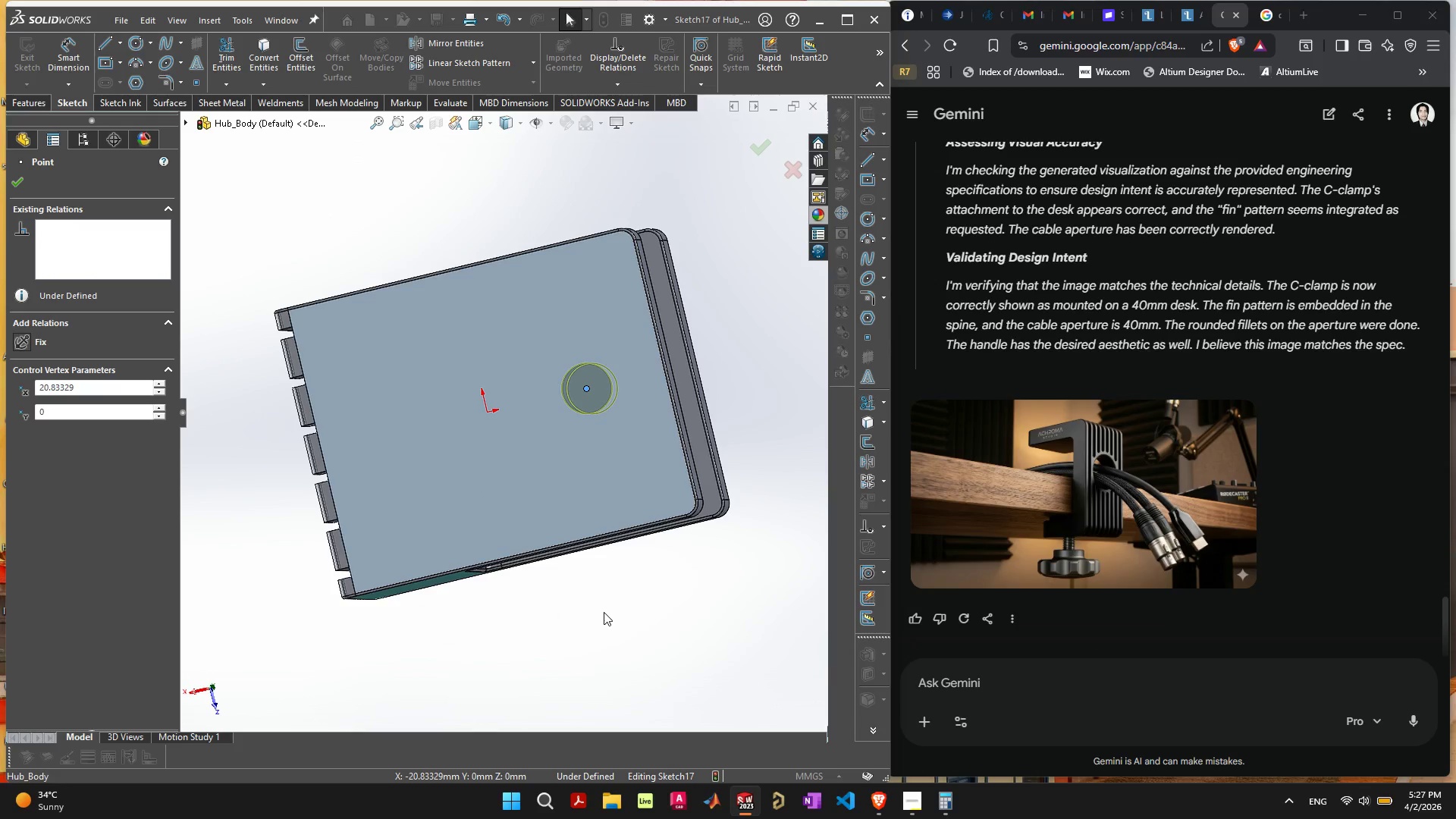 
wait(5.38)
 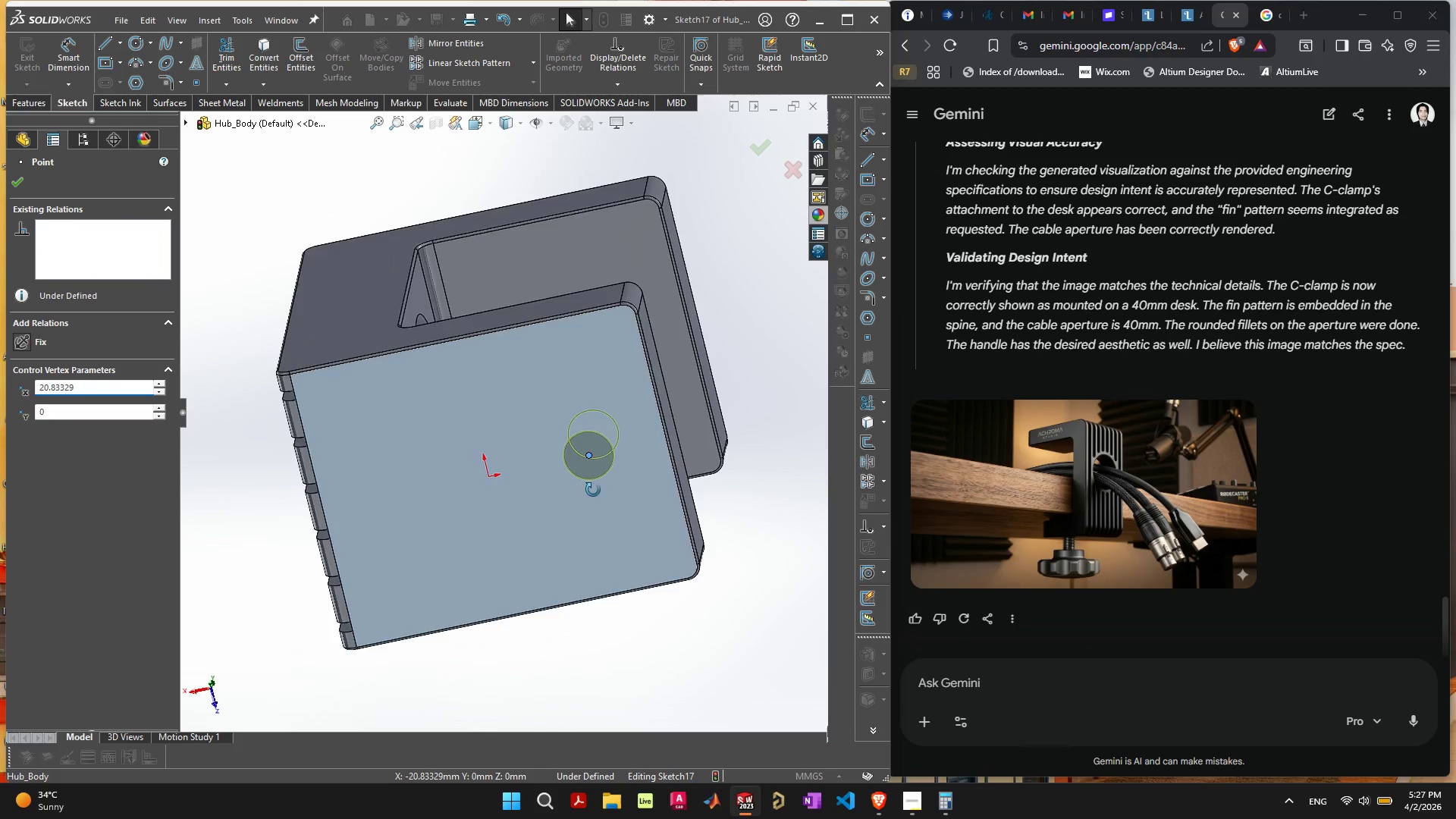 
left_click([588, 388])
 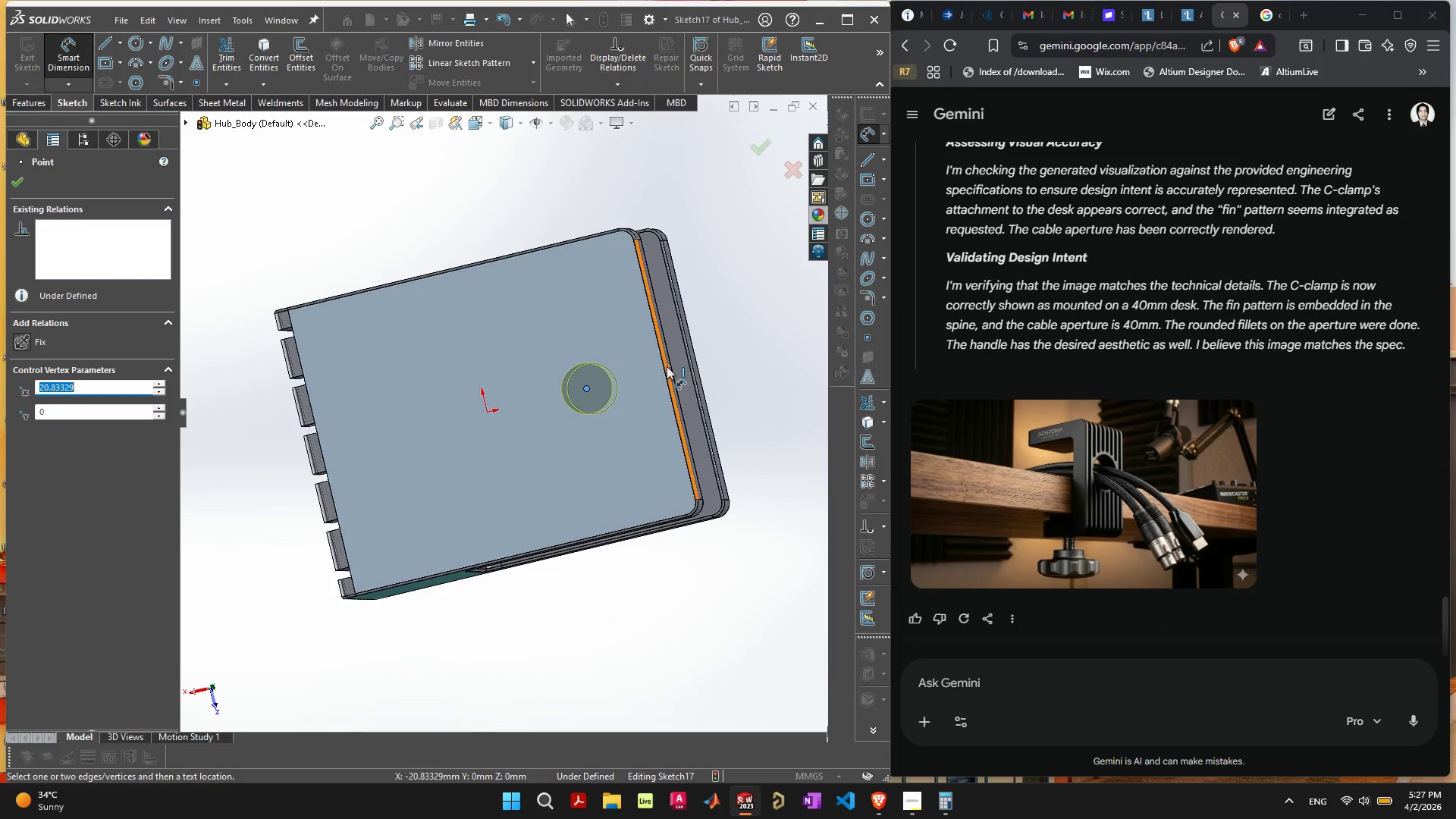 
left_click([667, 366])
 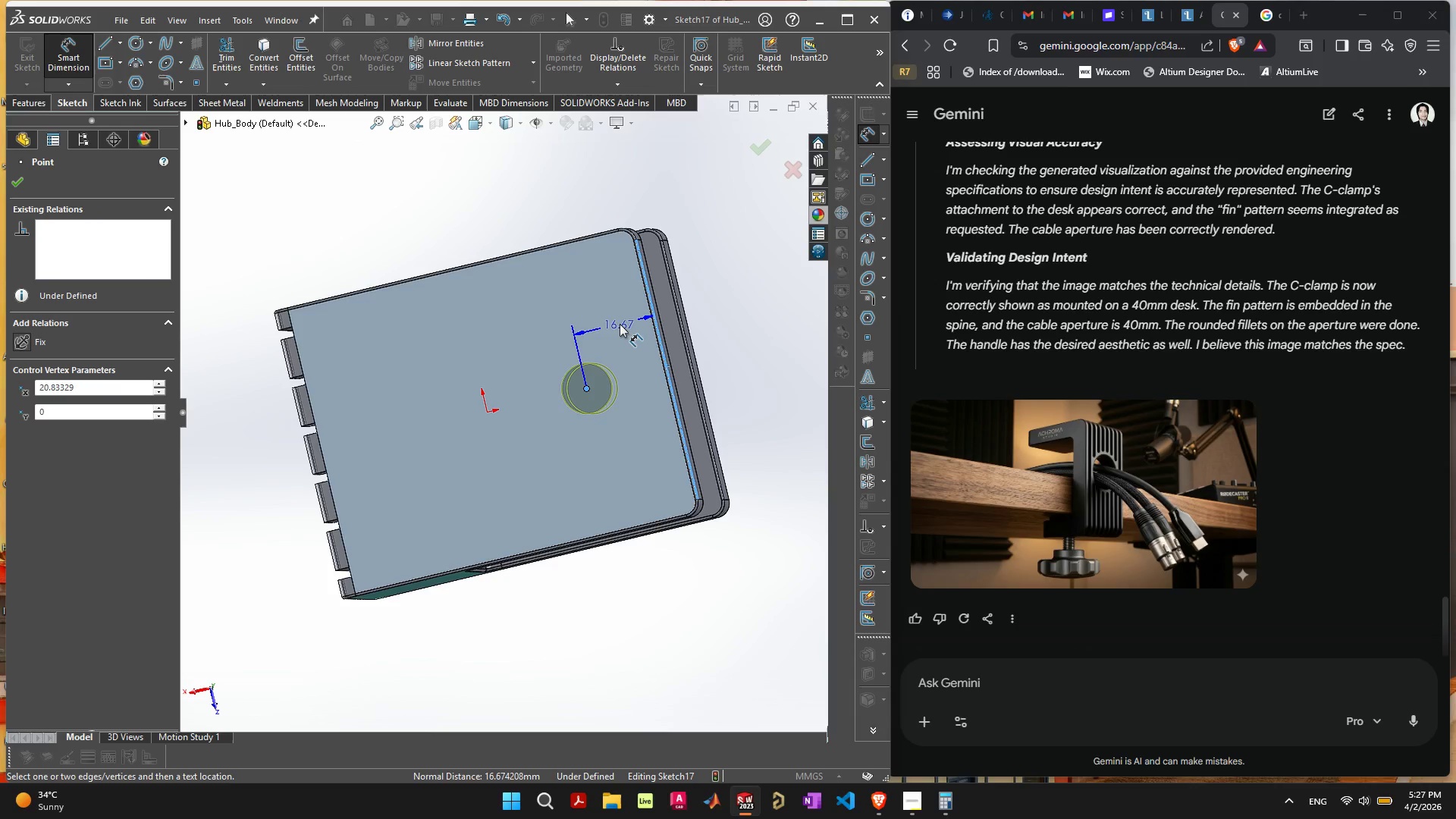 
left_click([620, 324])
 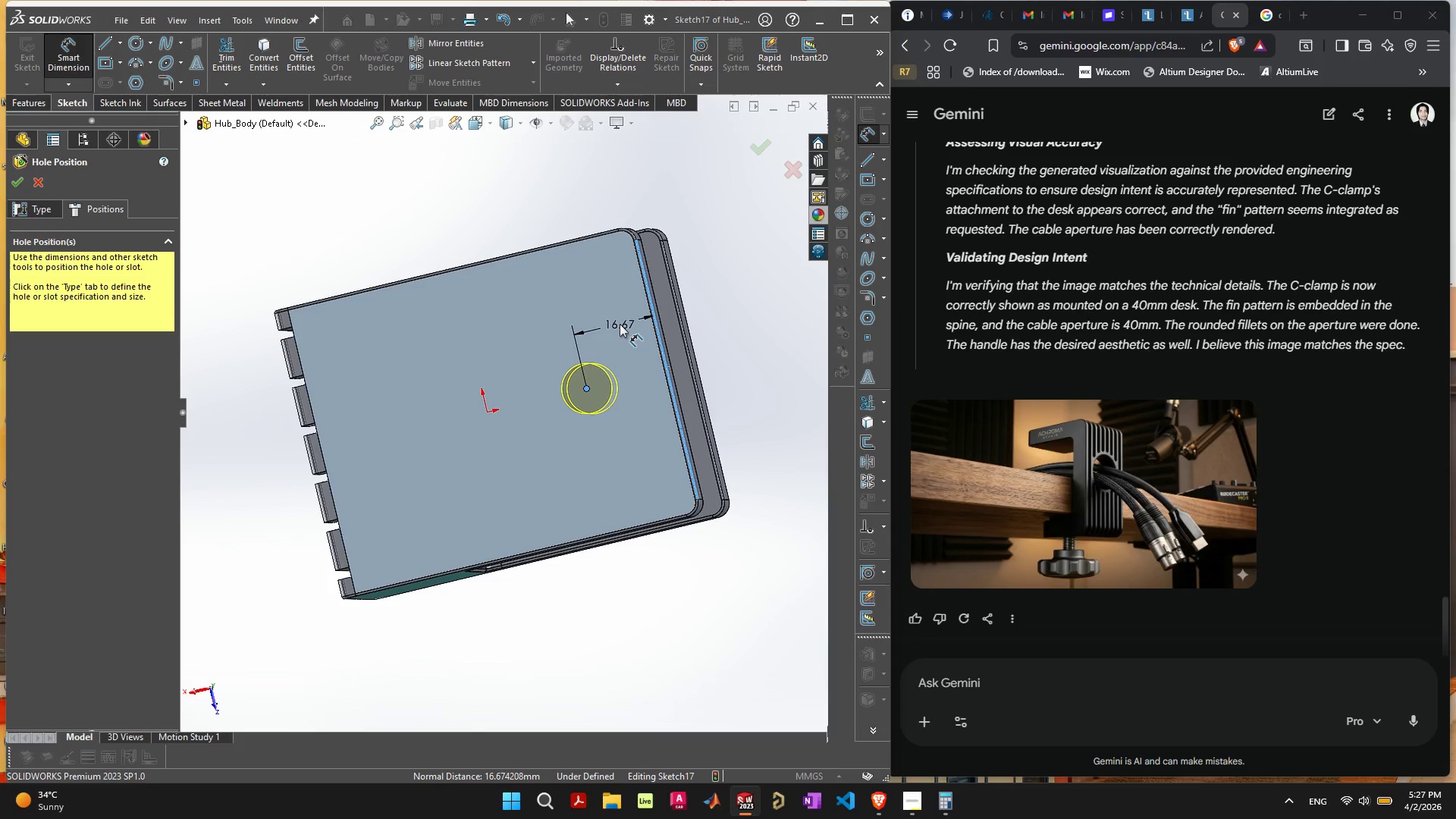 
type(15)
 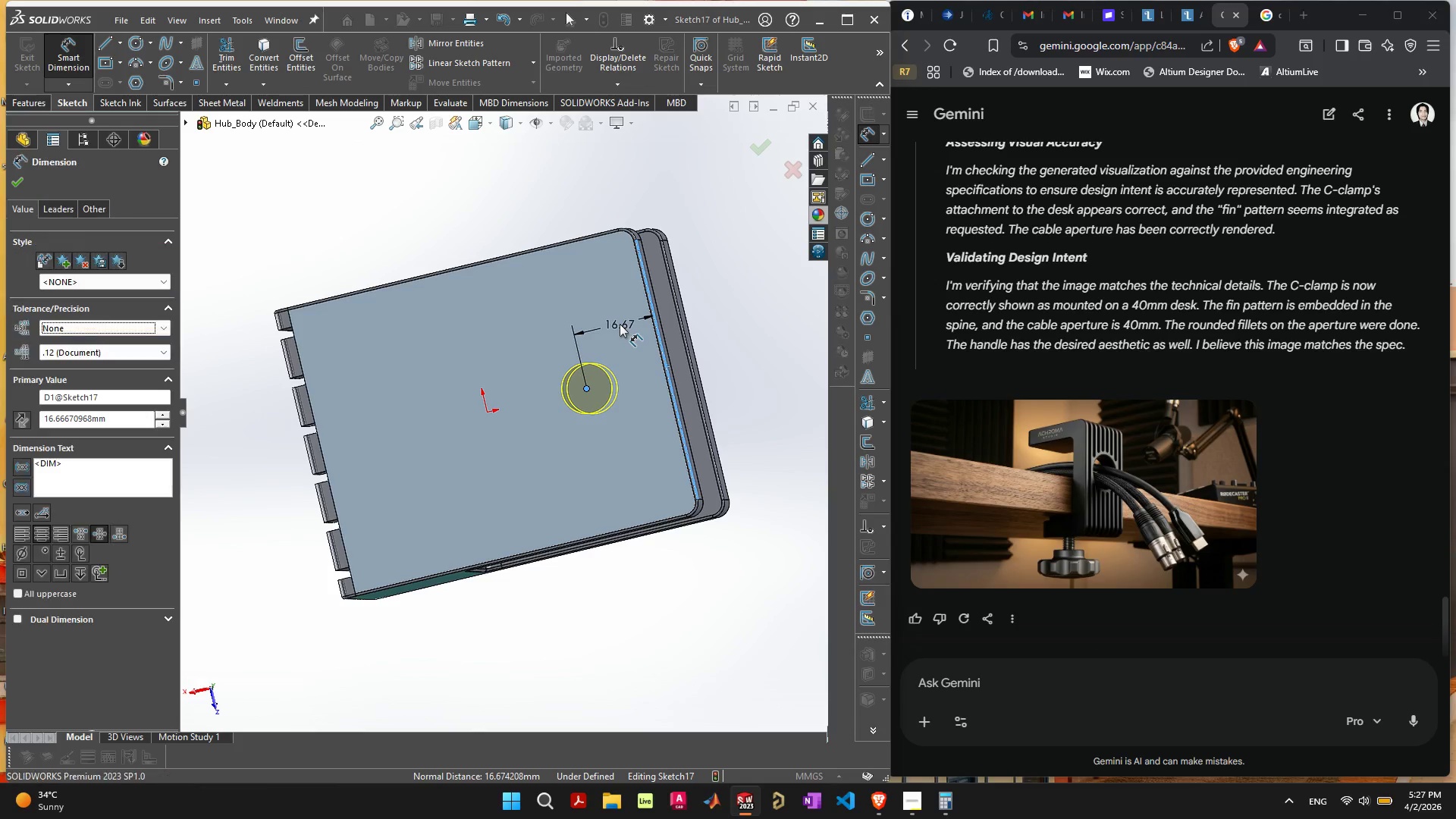 
key(Enter)
 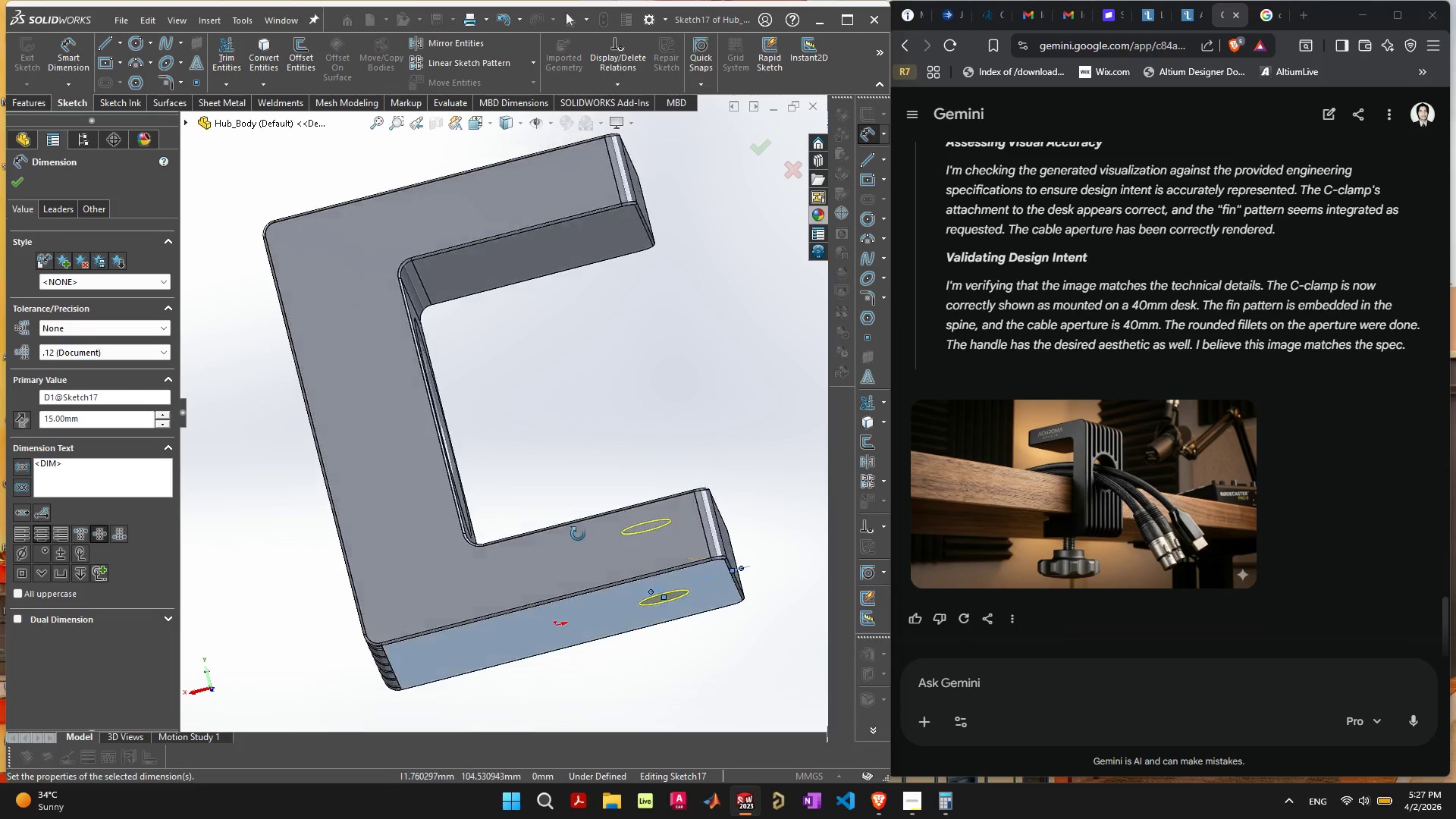 
left_click([20, 183])
 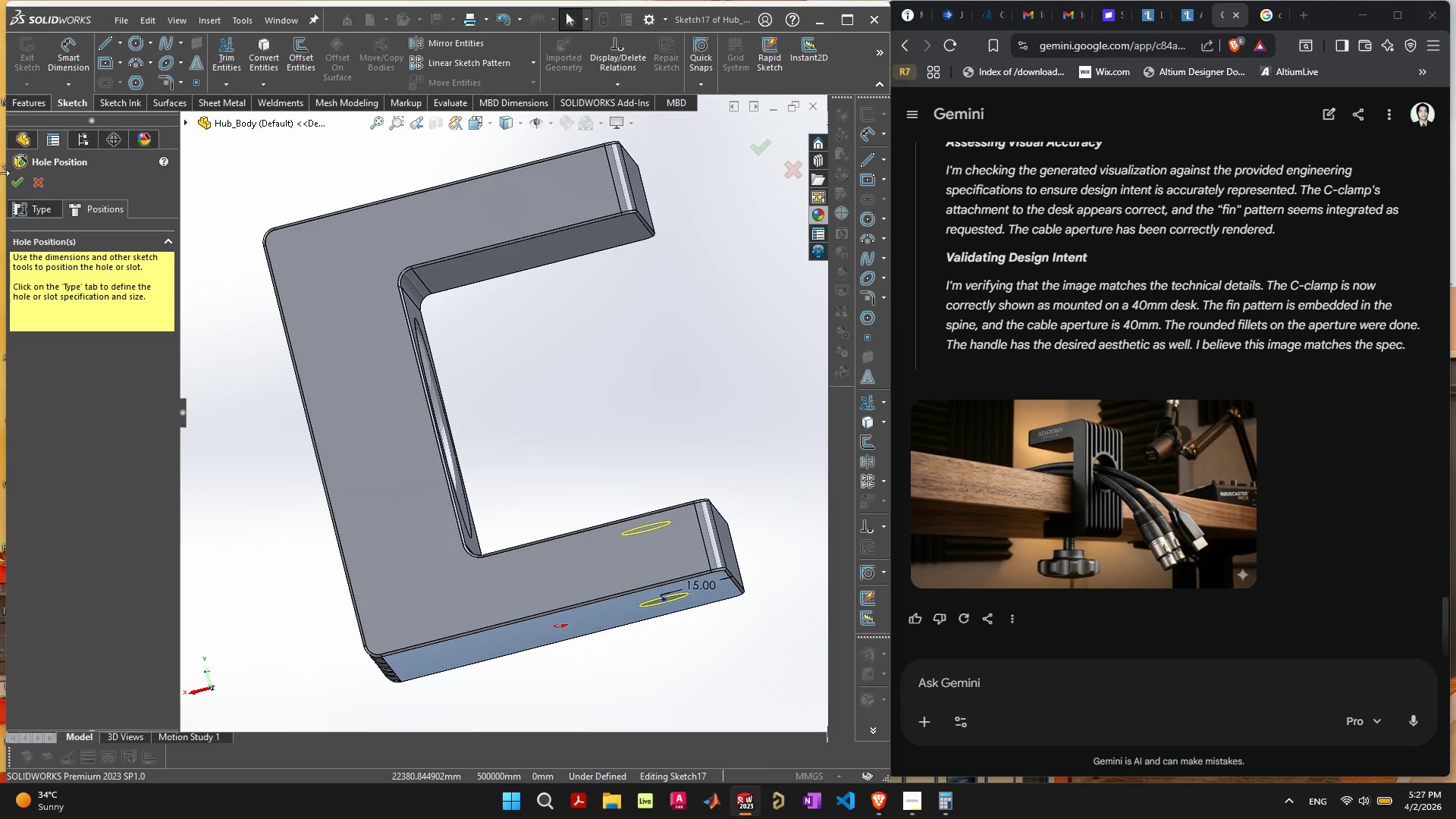 
left_click([13, 180])
 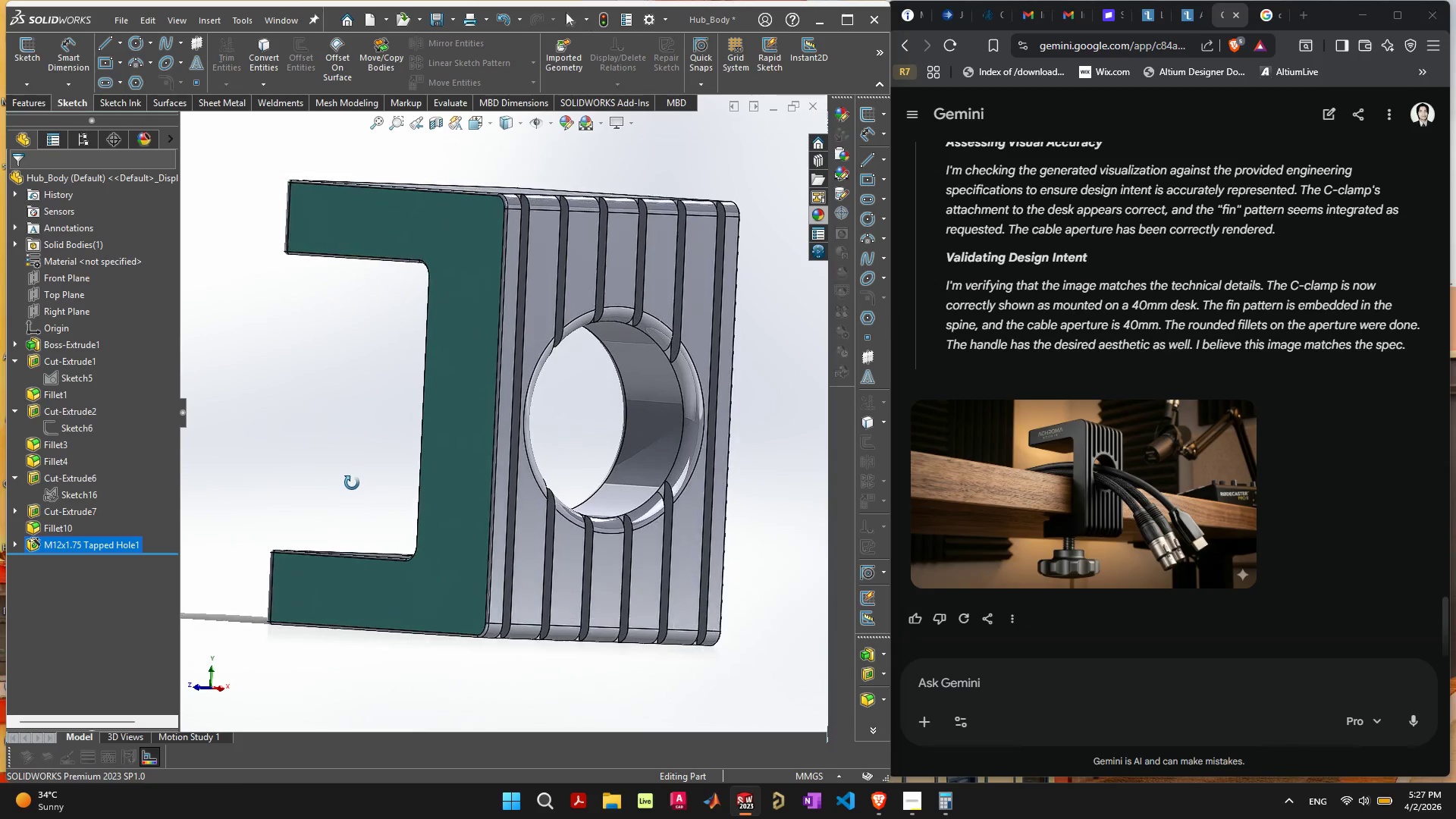 
wait(15.64)
 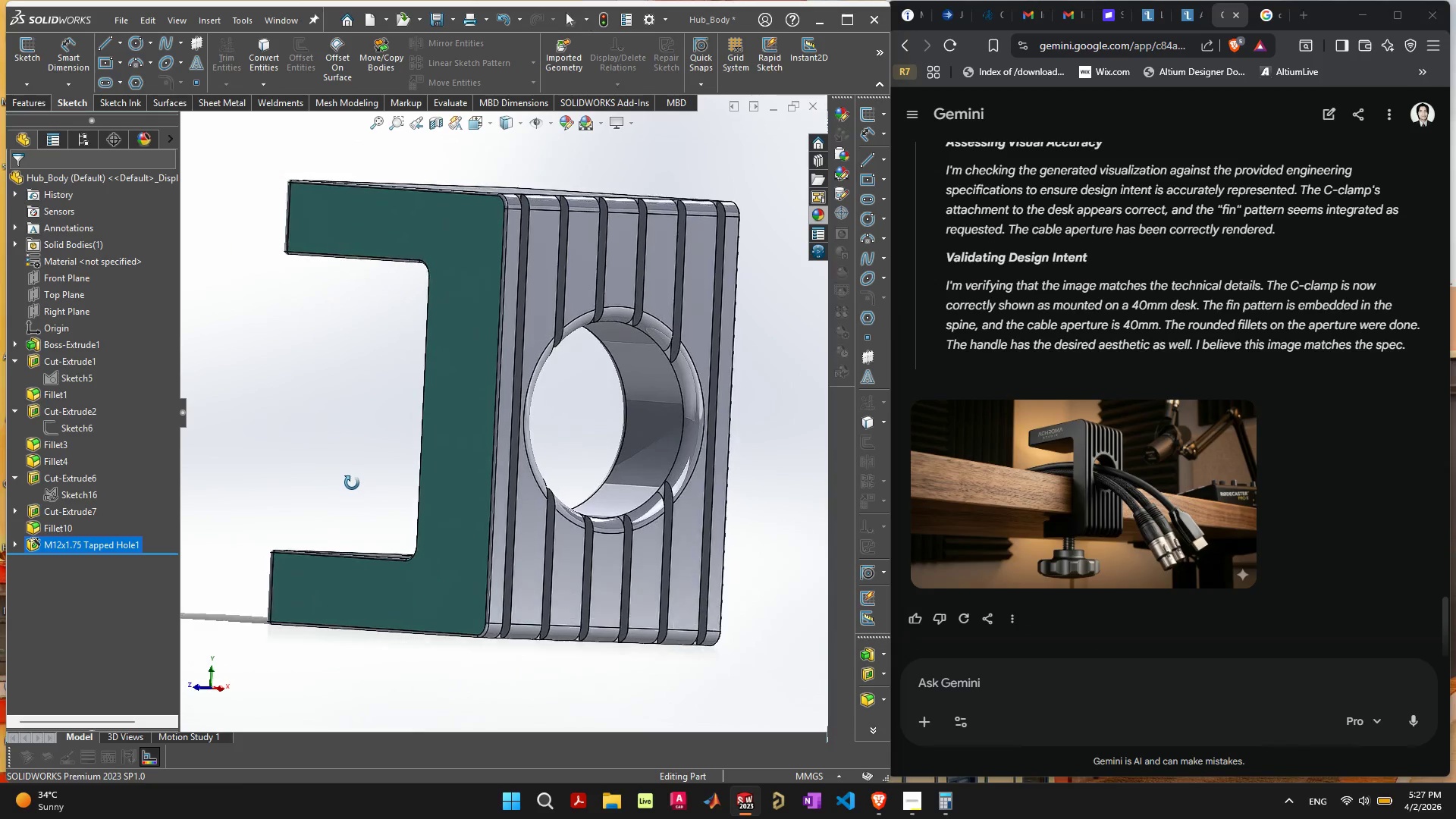 
left_click([550, 432])
 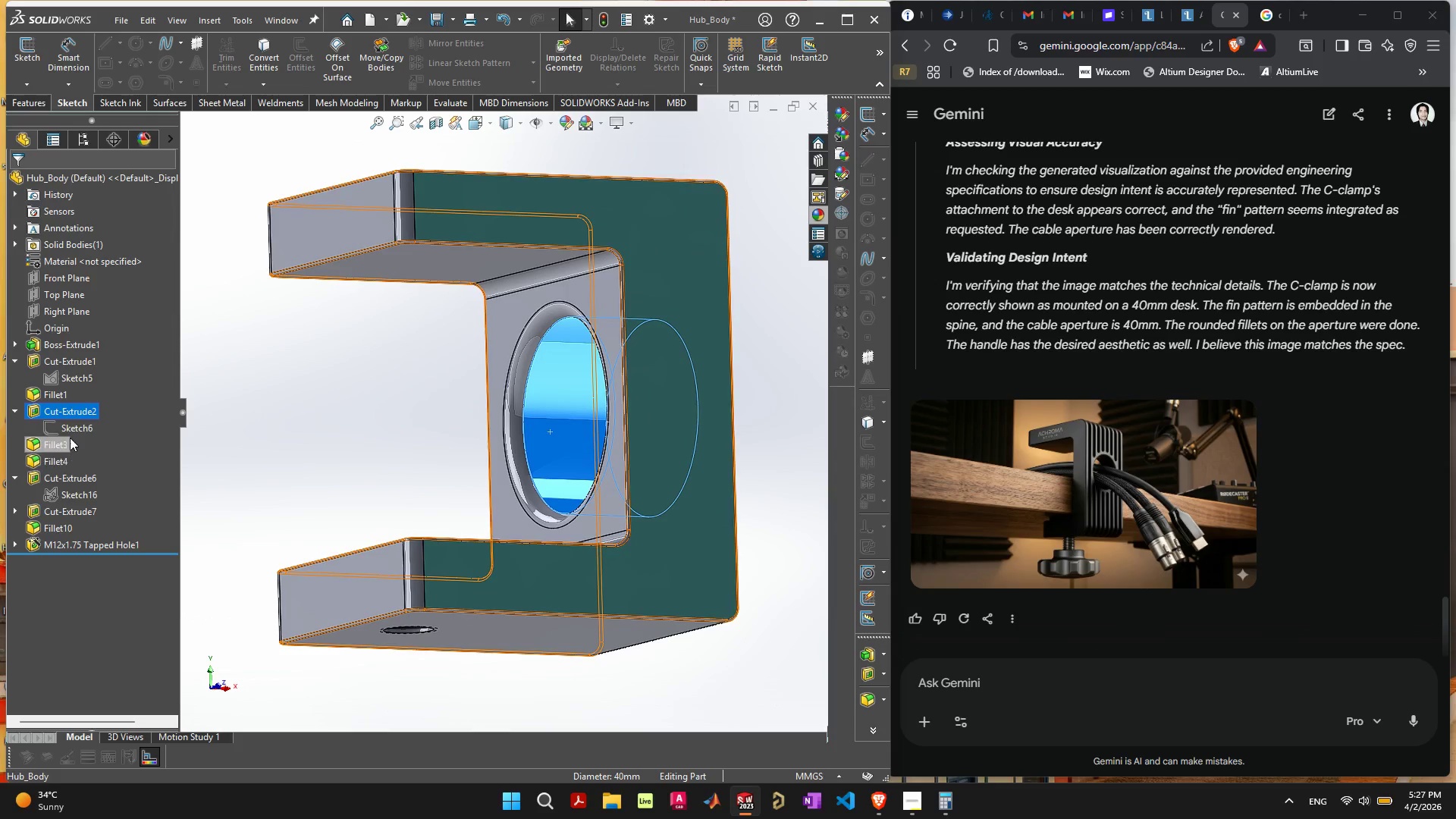 
left_click([74, 427])
 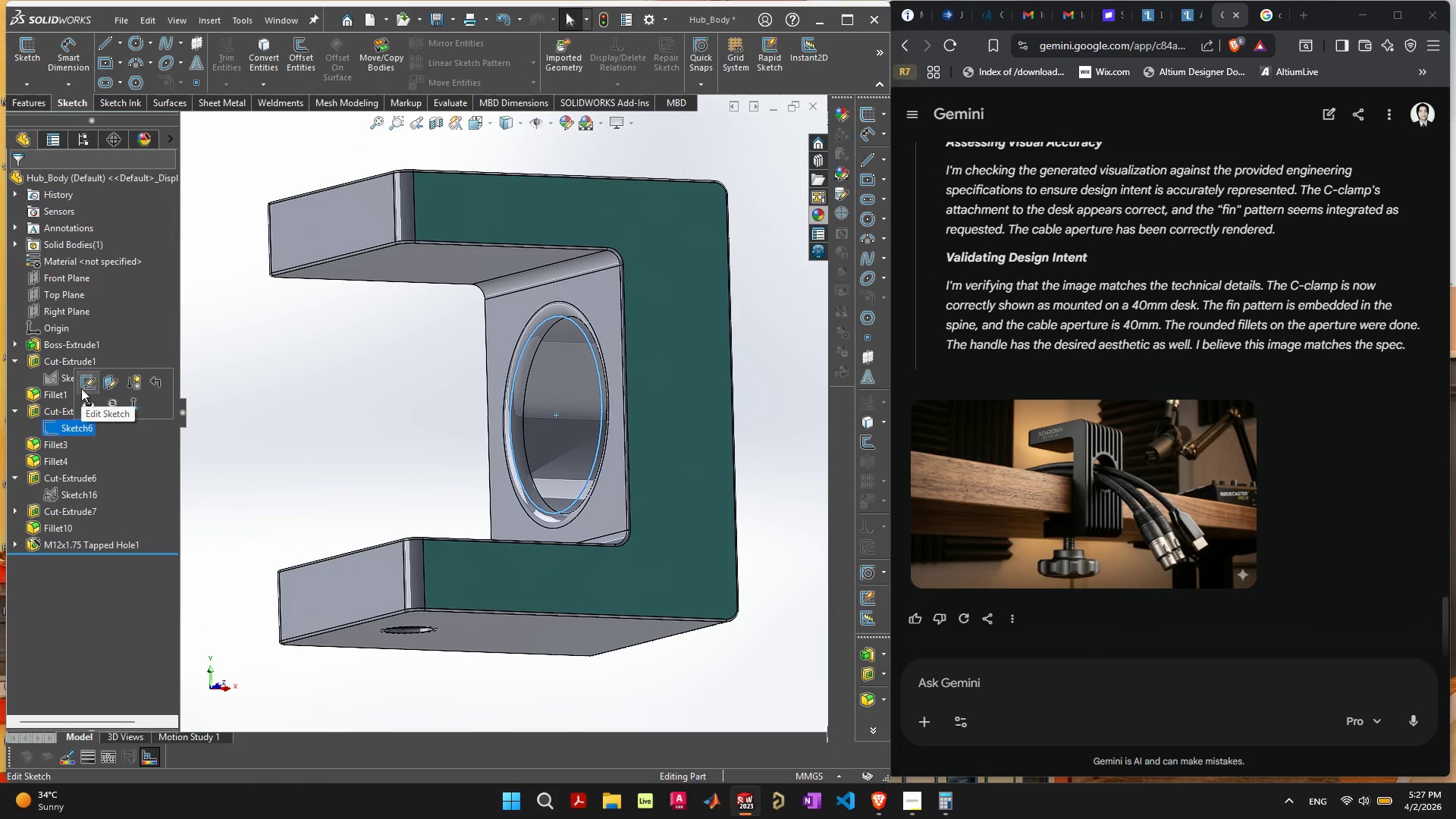 
left_click([83, 382])
 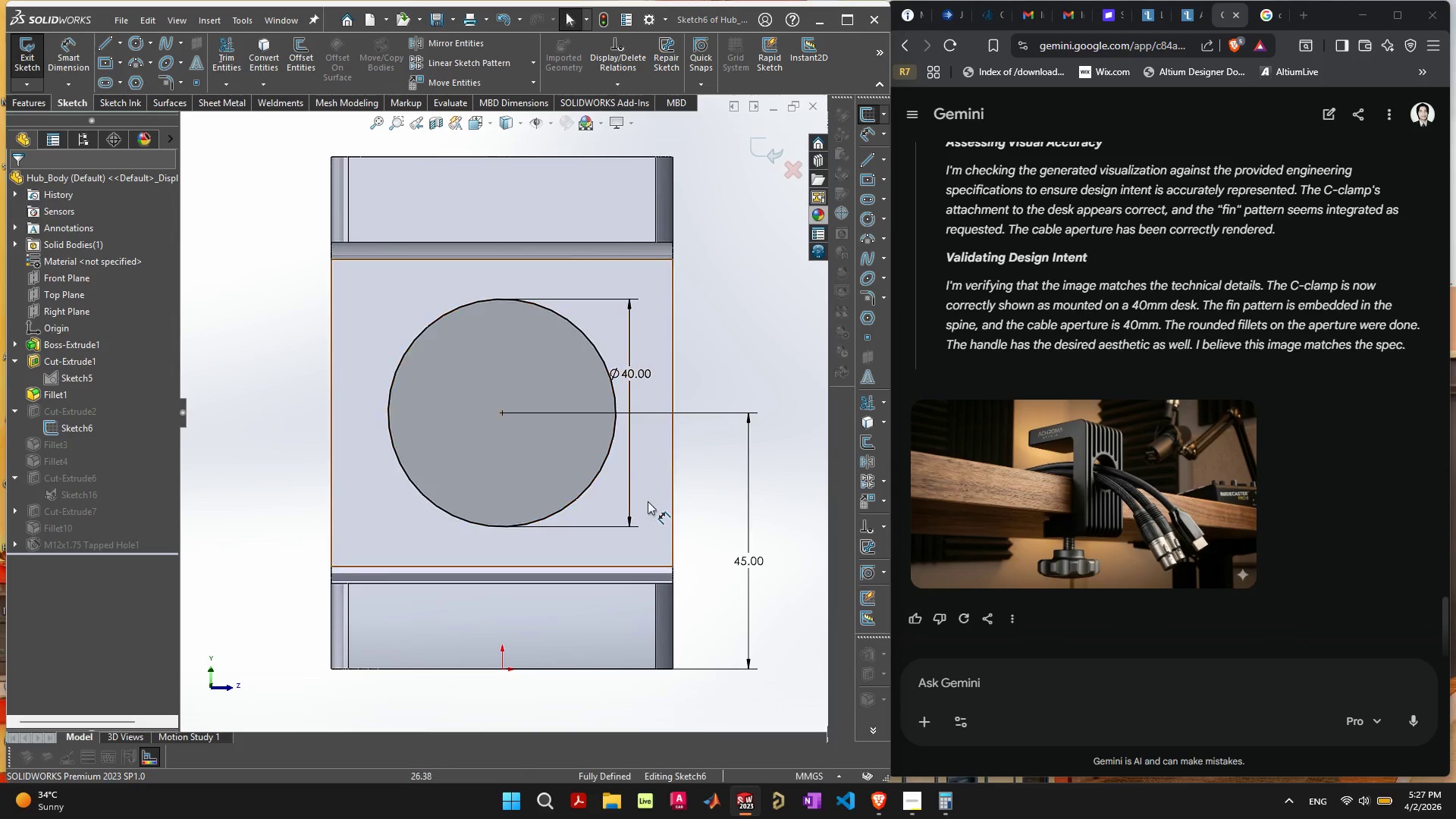 
double_click([760, 557])
 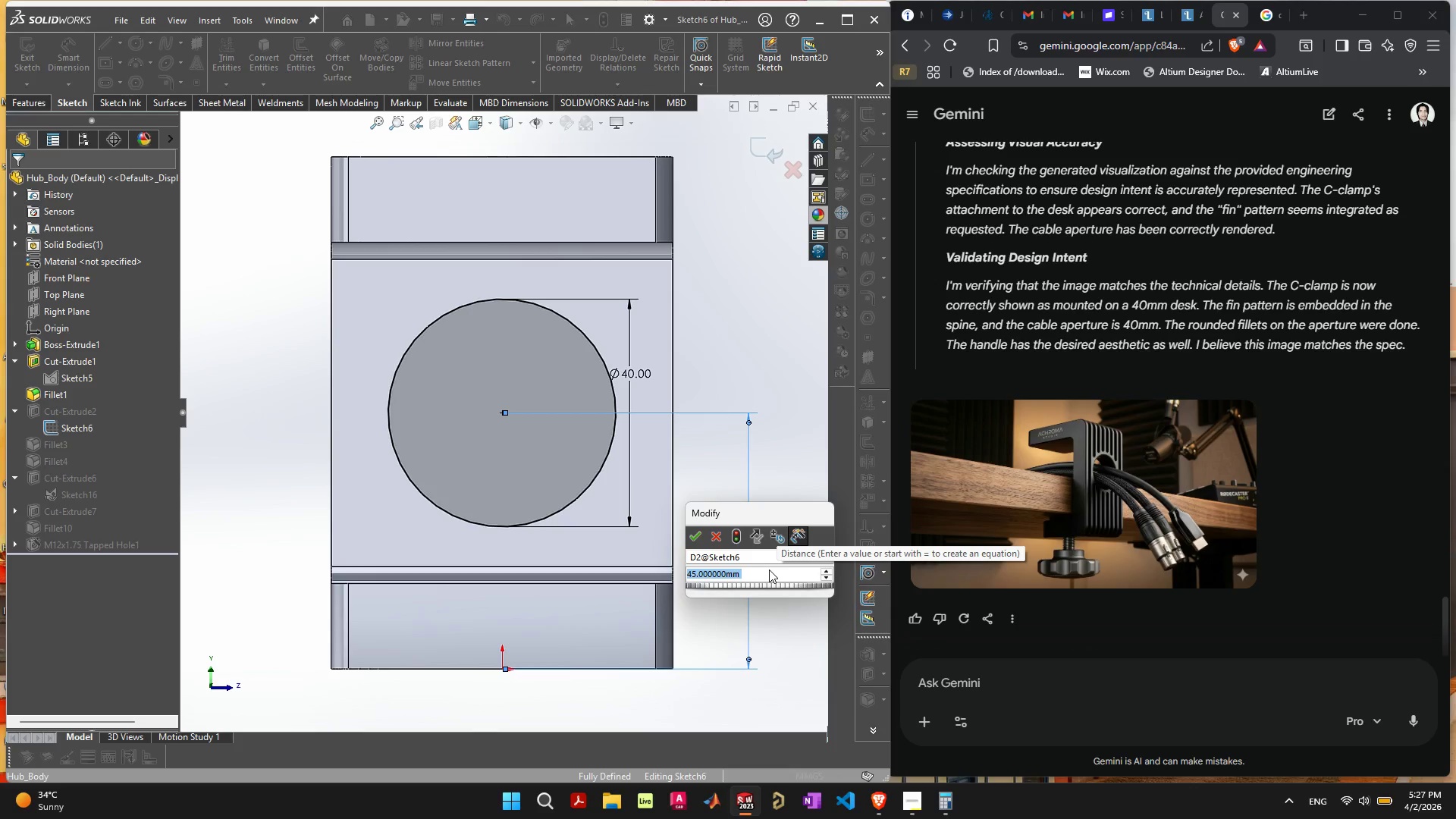 
type(50)
 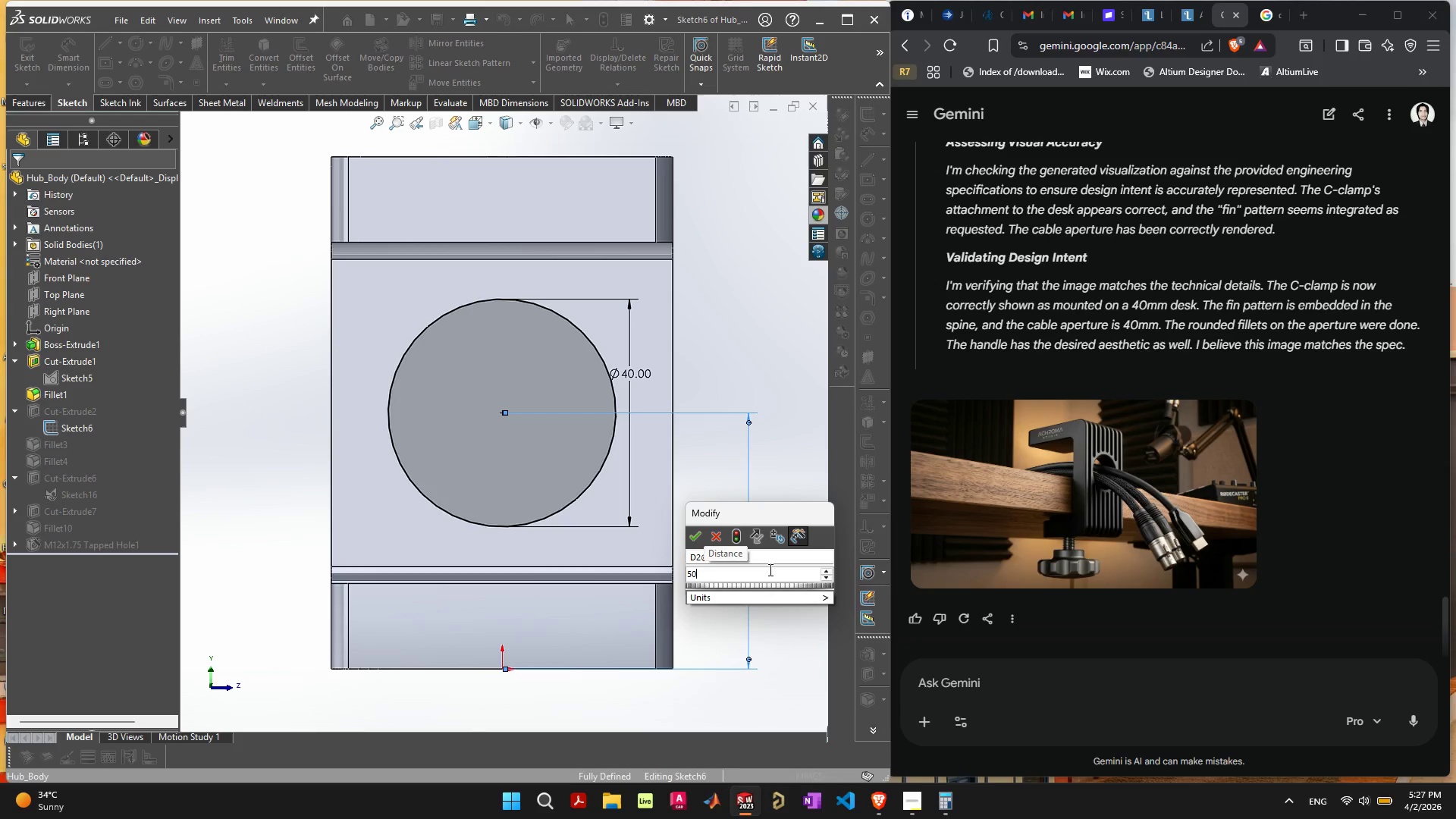 
key(Enter)
 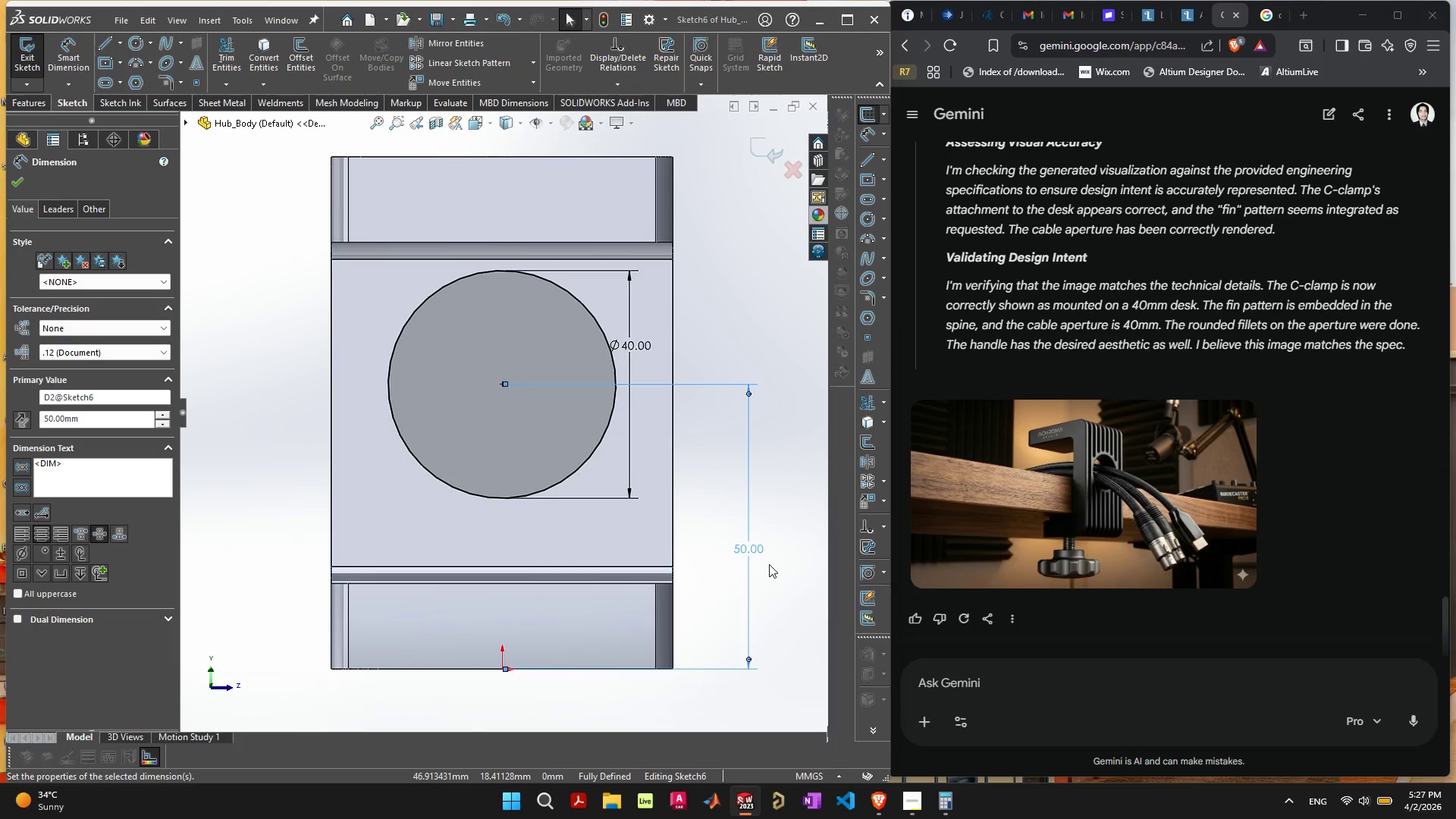 
wait(5.95)
 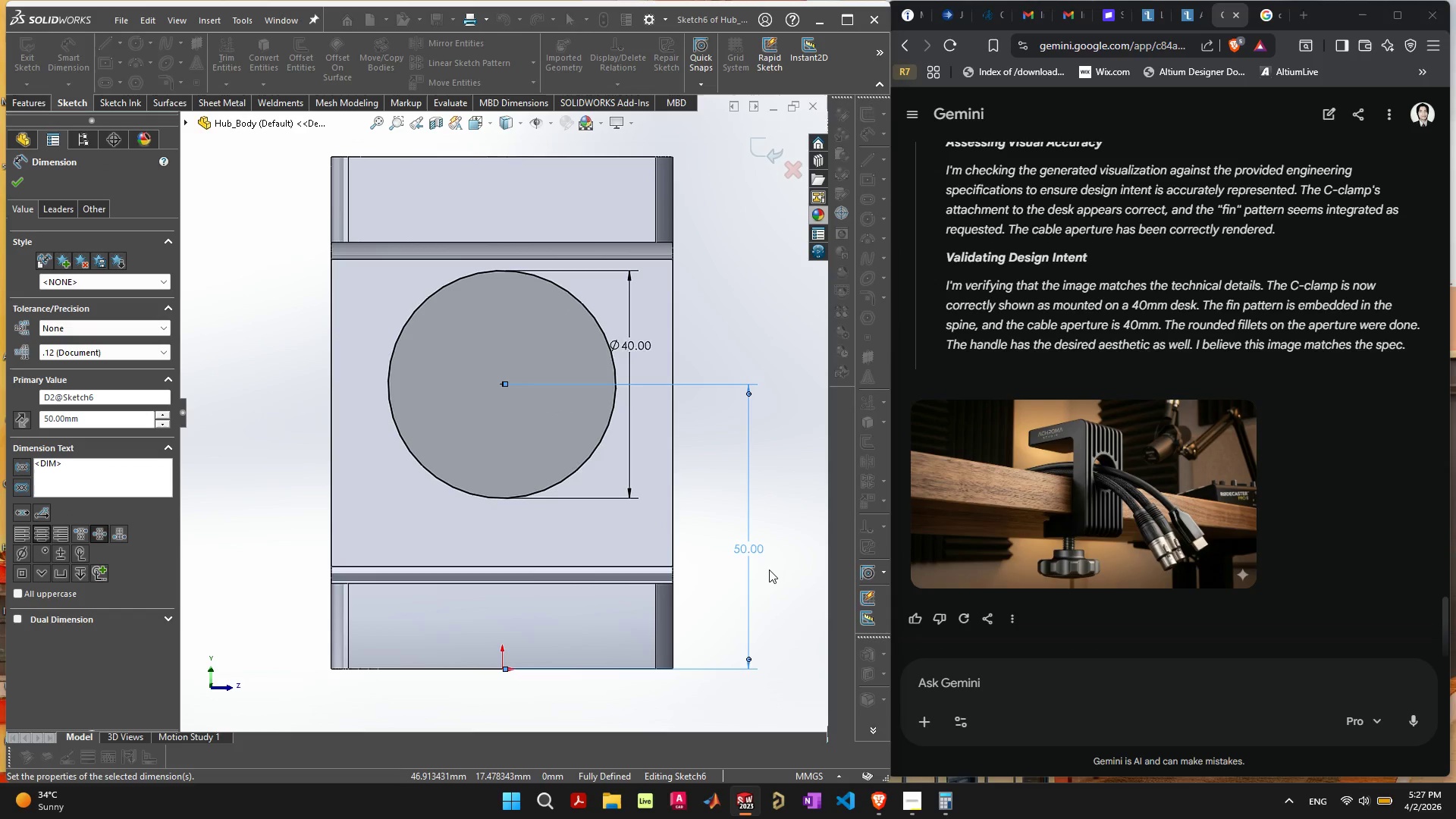 
left_click([13, 184])
 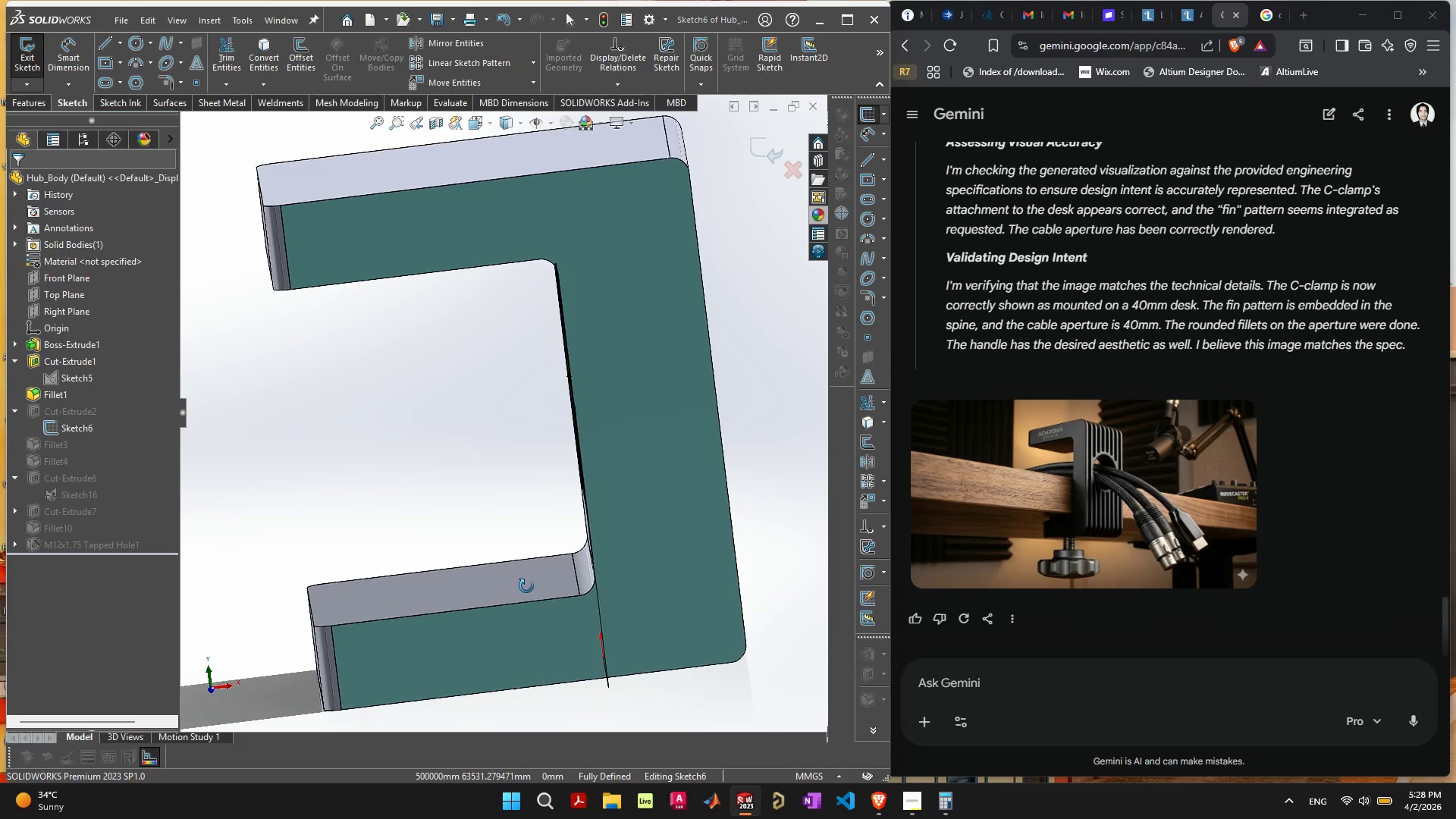 
scroll: coordinate [527, 585], scroll_direction: down, amount: 2.0
 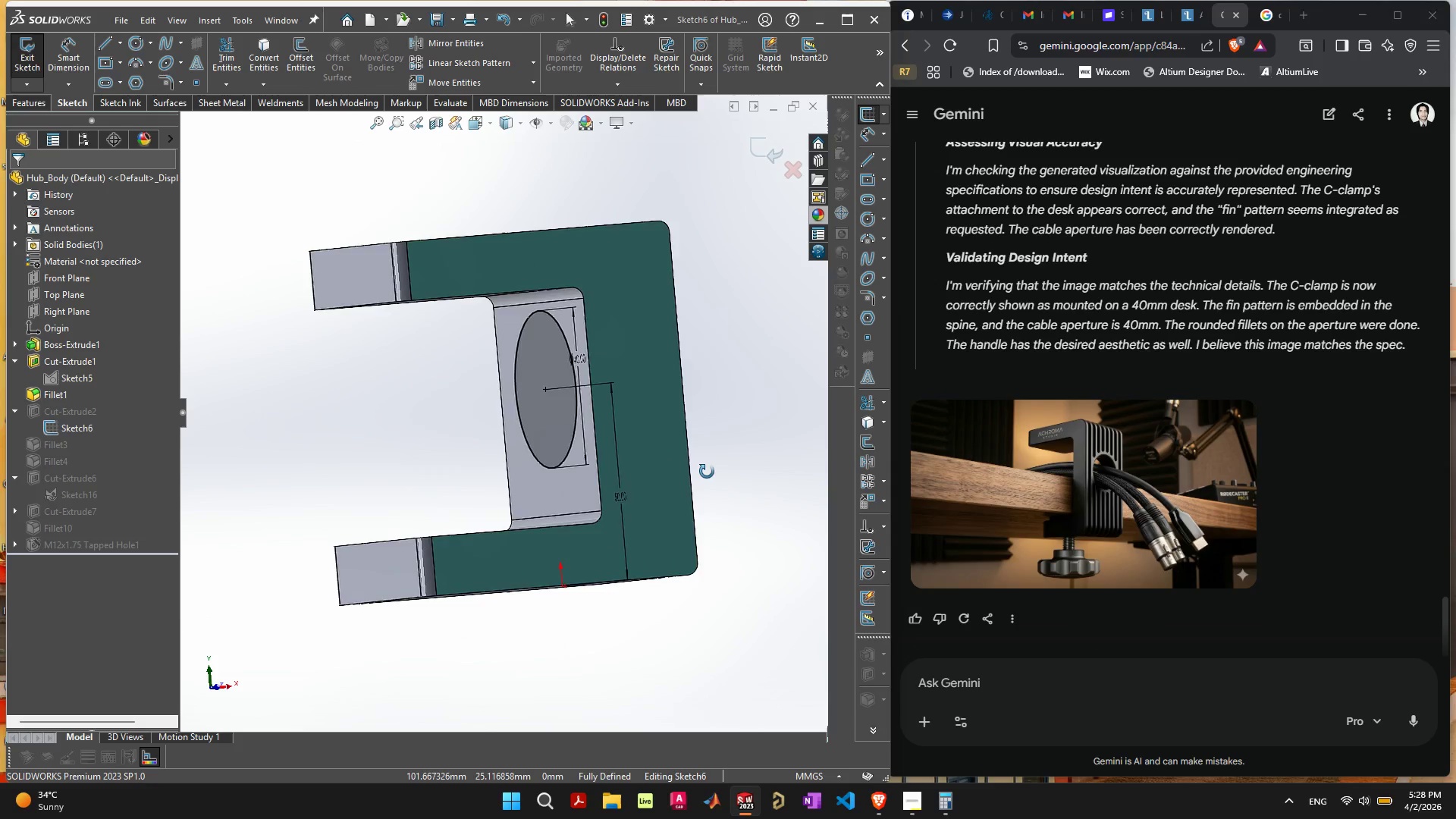 
wait(10.16)
 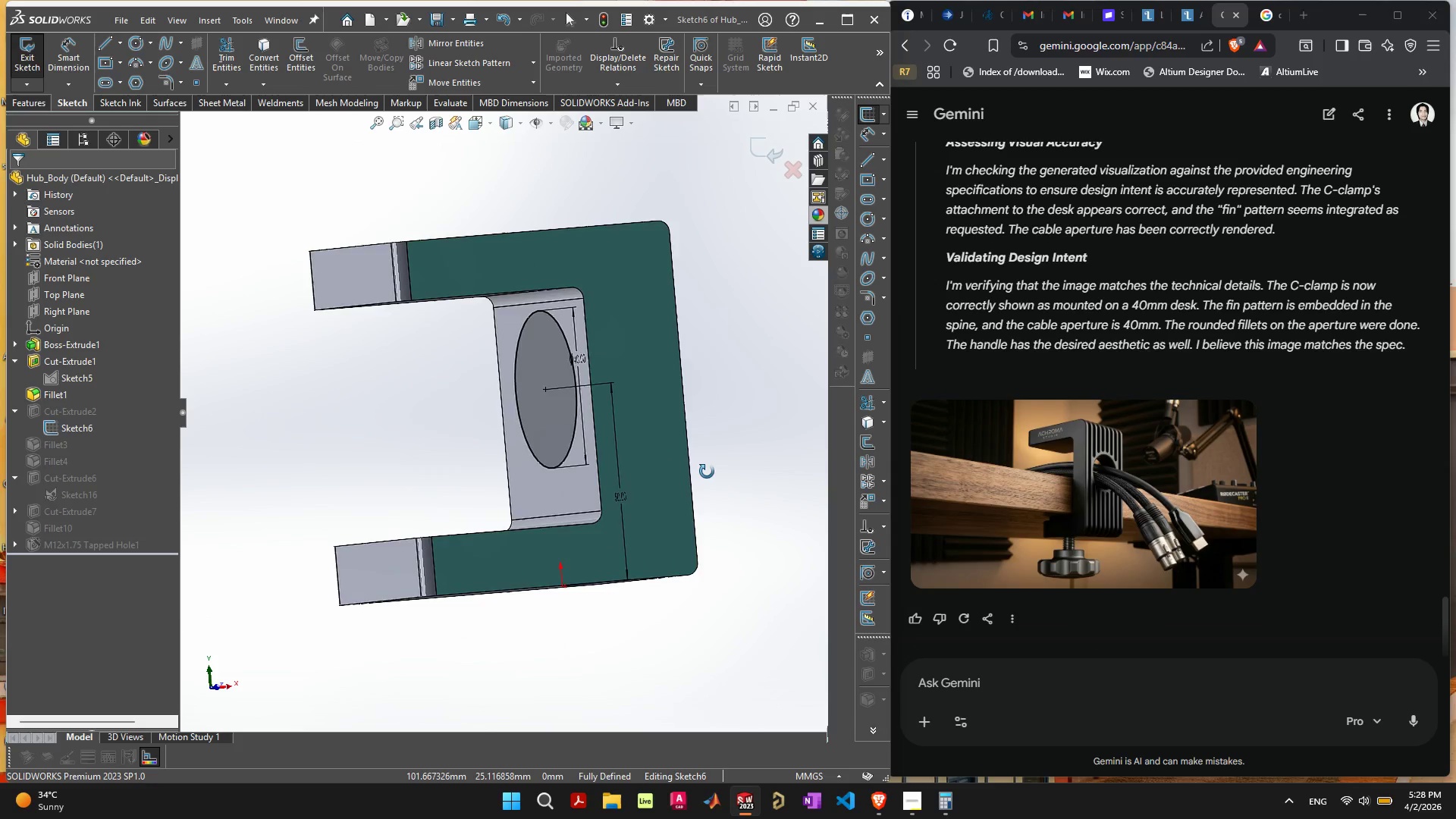 
mouse_move([667, 452])
 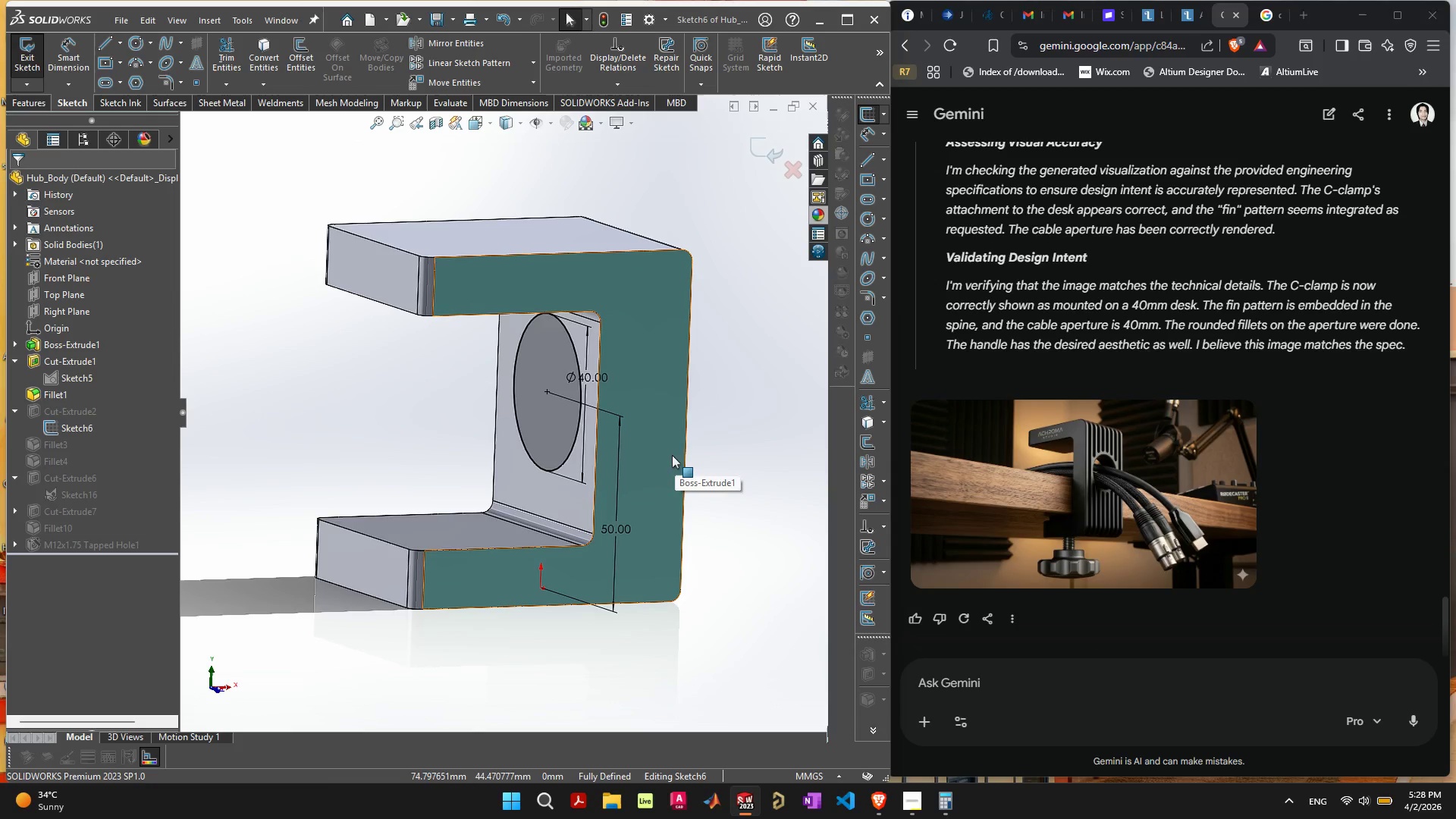 
wait(21.89)
 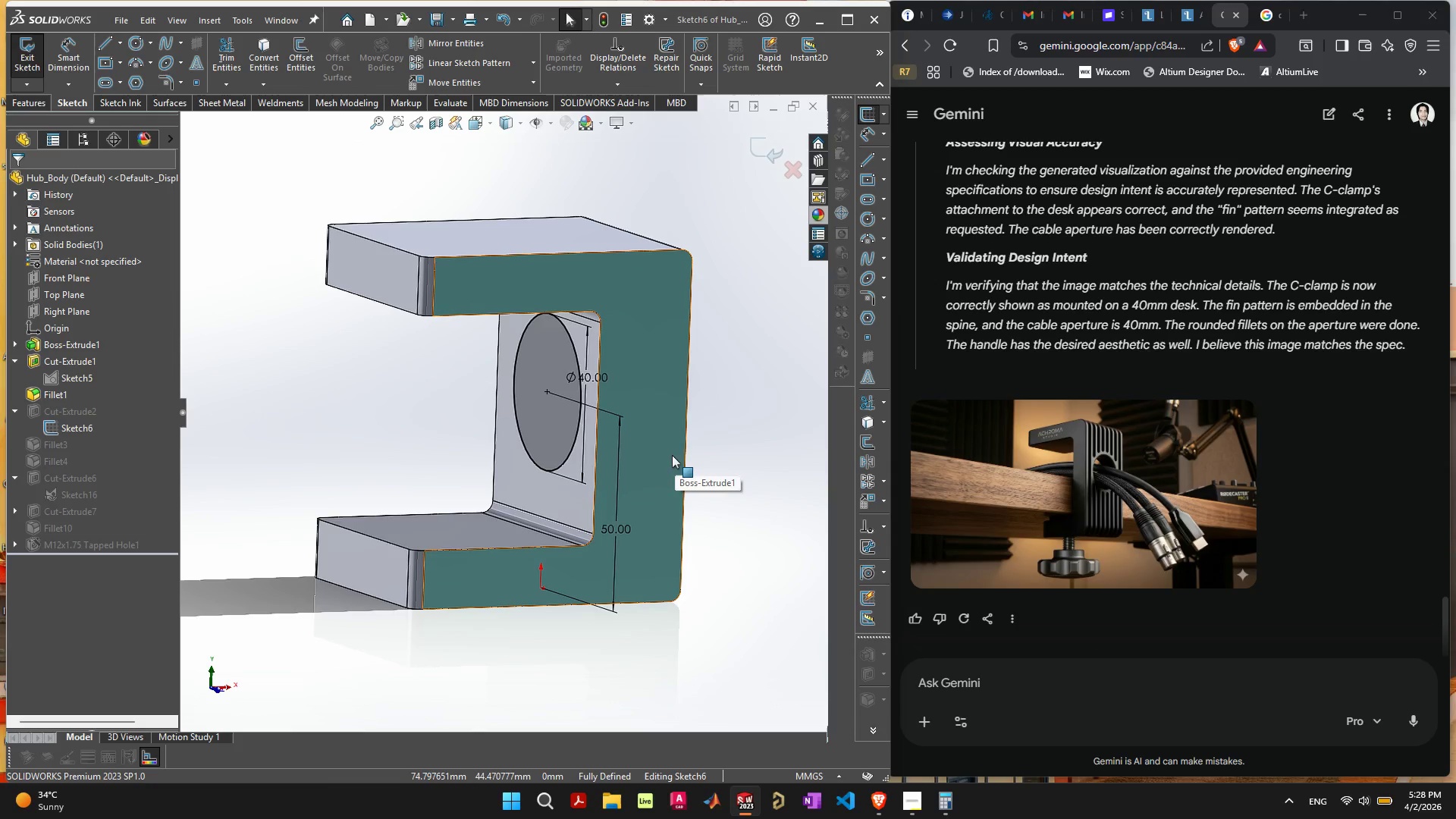 
left_click([545, 320])
 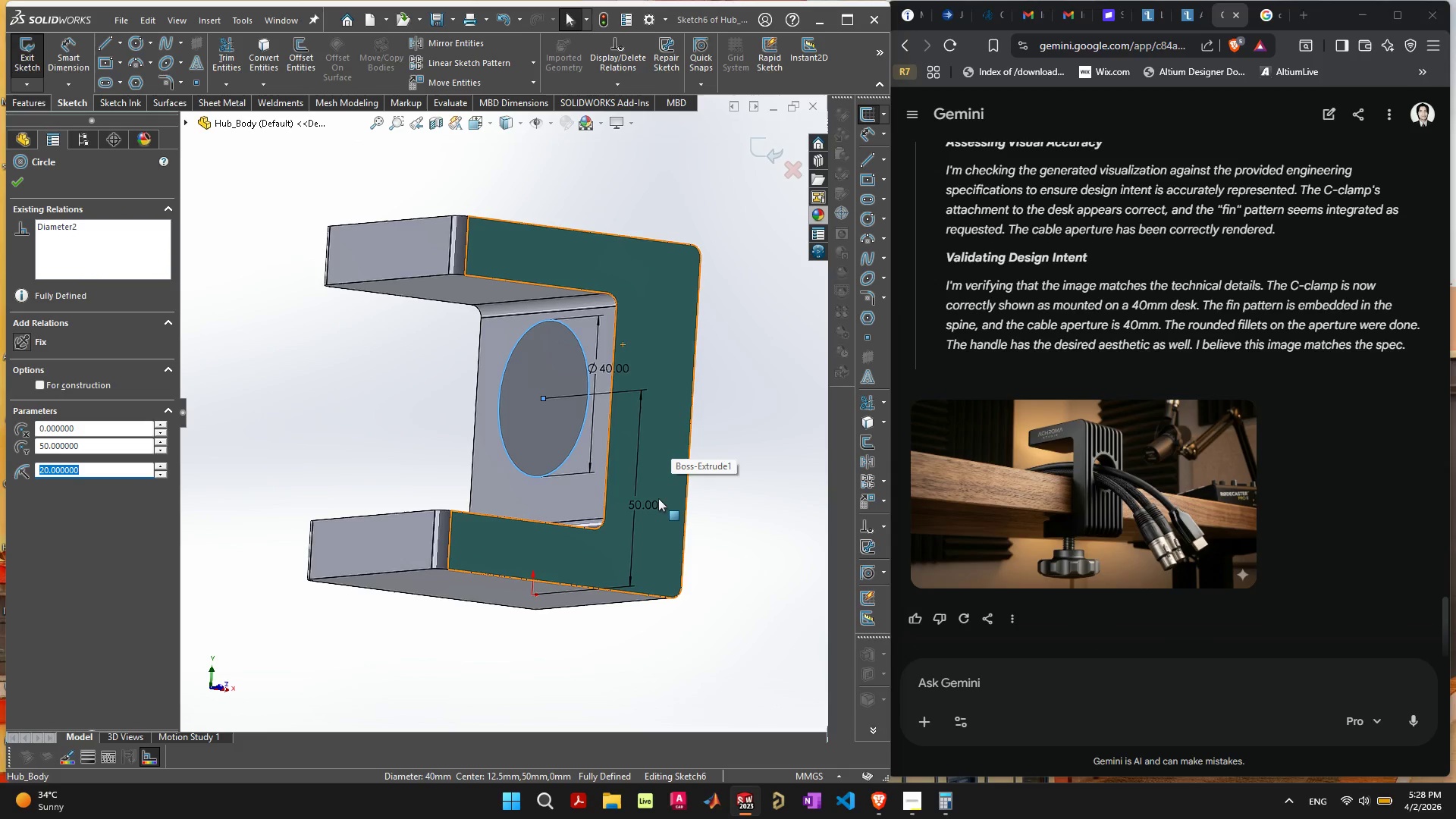 
left_click([654, 505])
 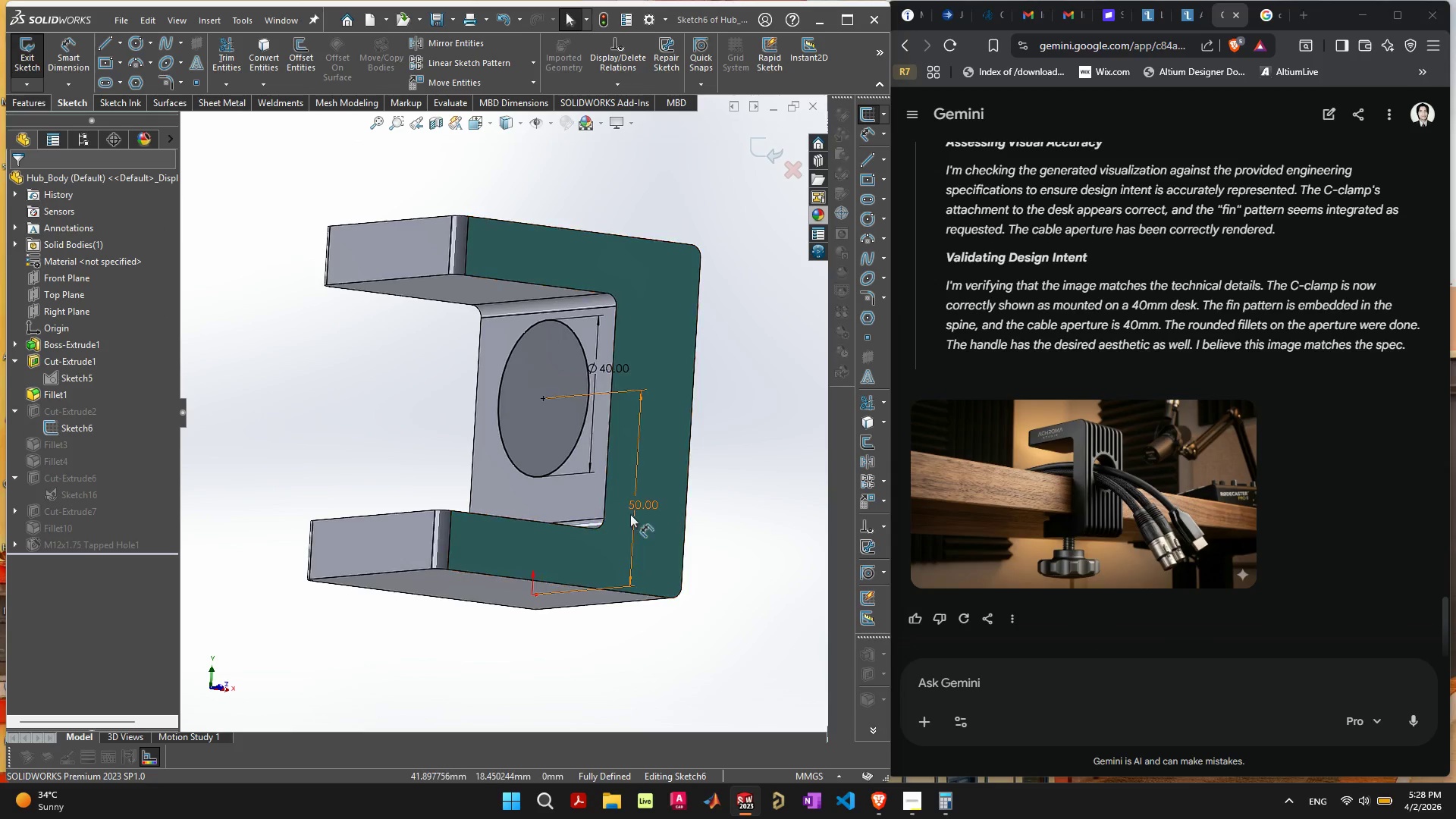 
left_click([633, 505])
 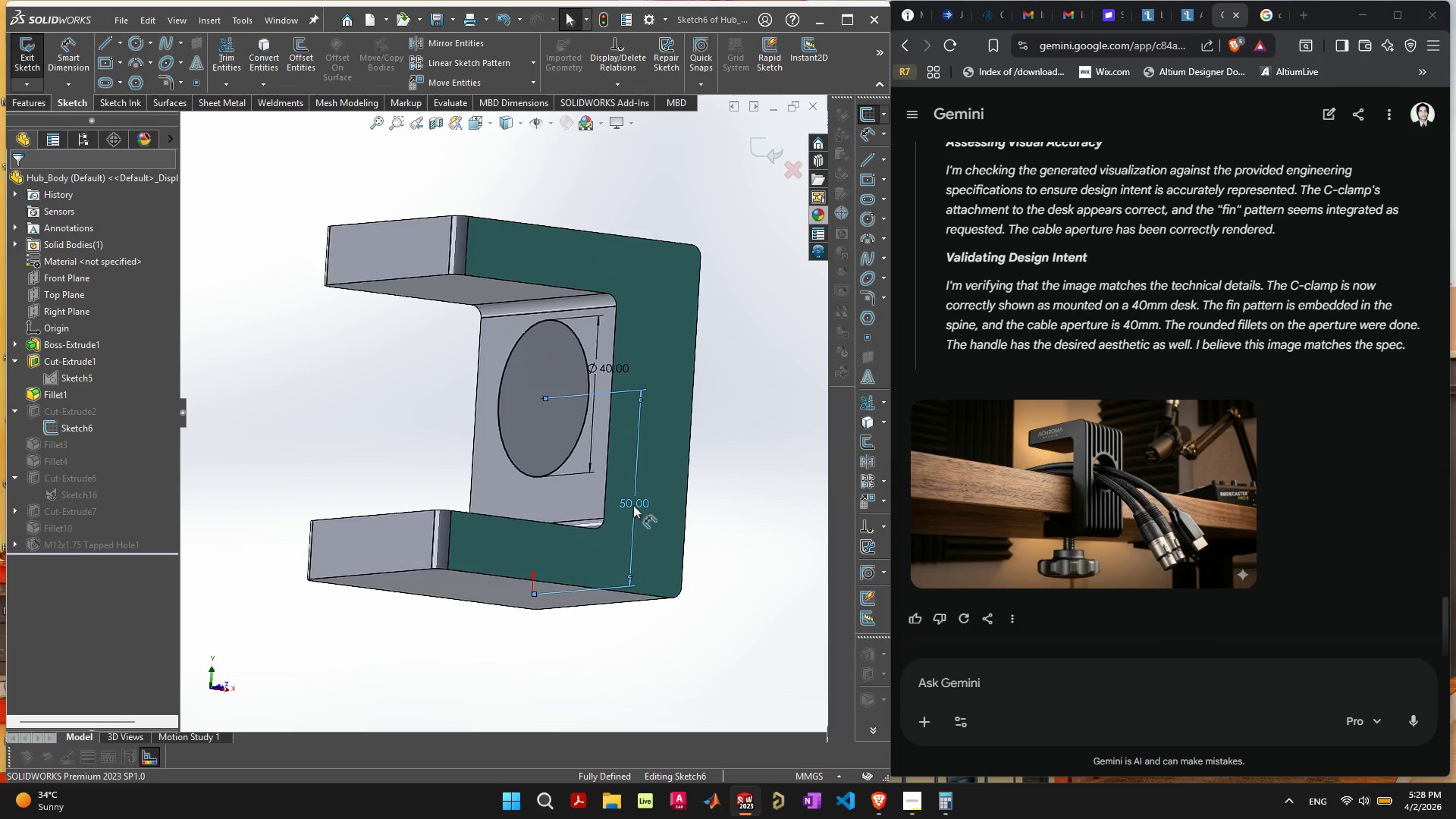 
key(Delete)
 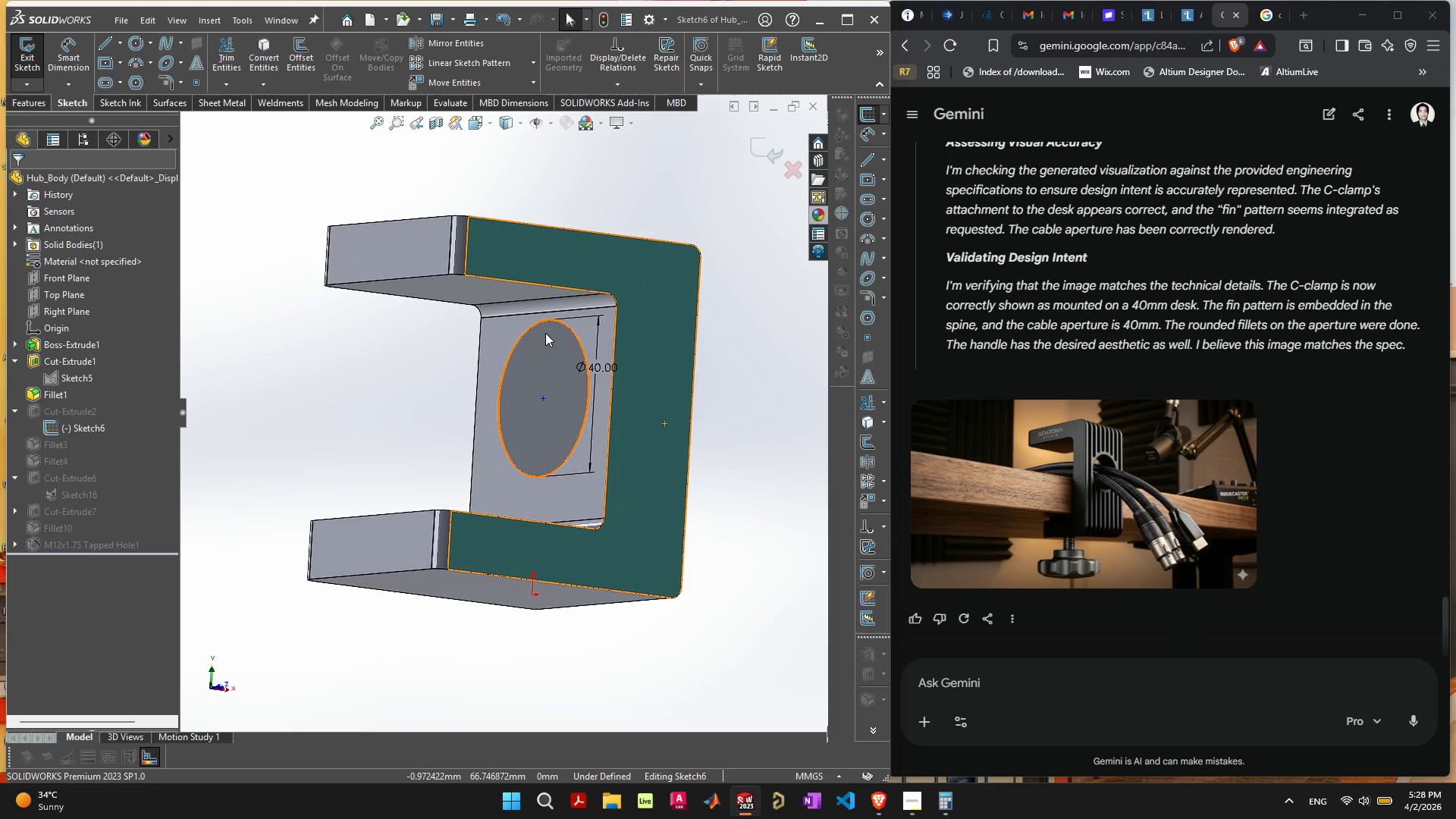 
left_click([548, 321])
 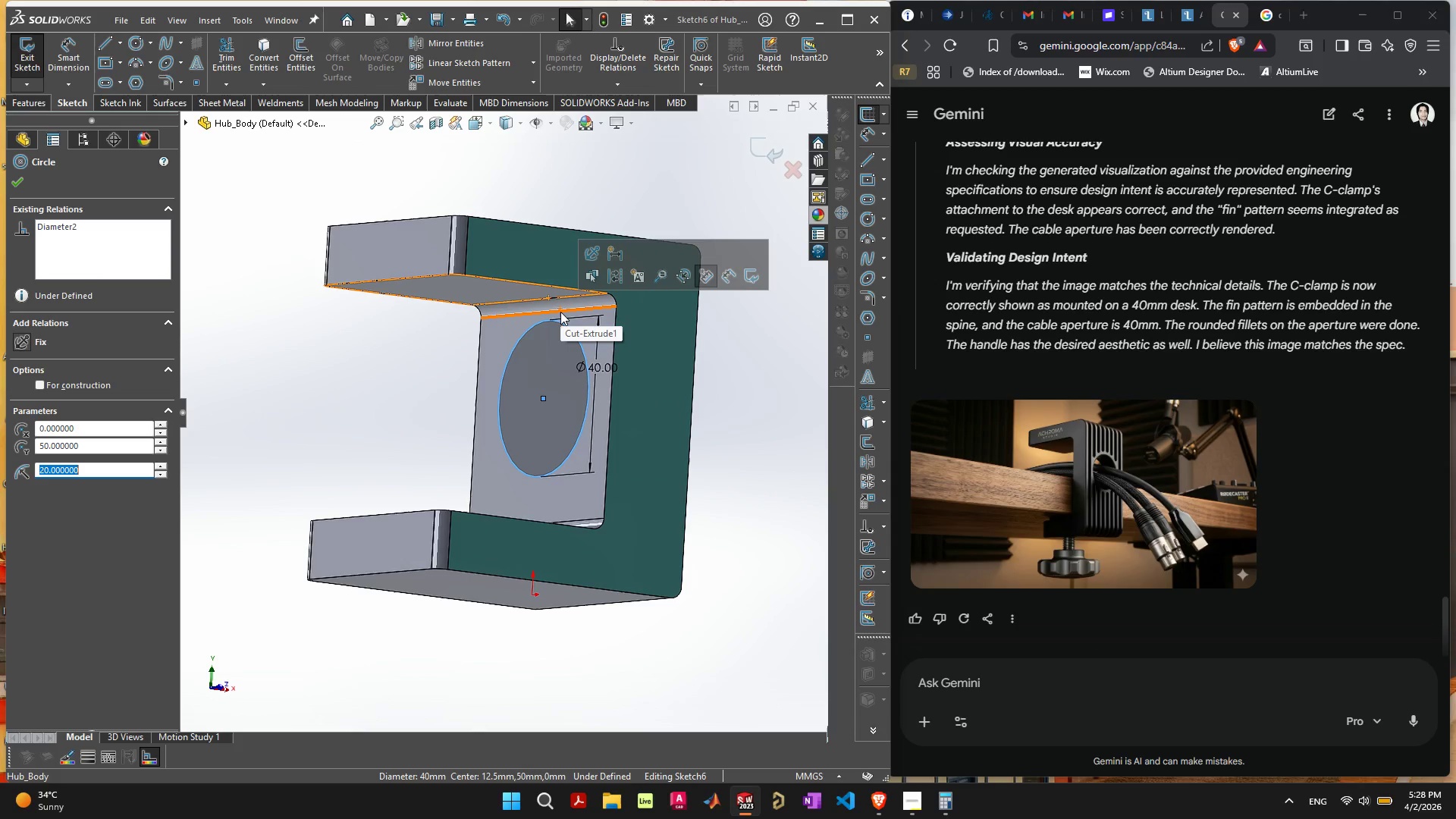 
wait(5.17)
 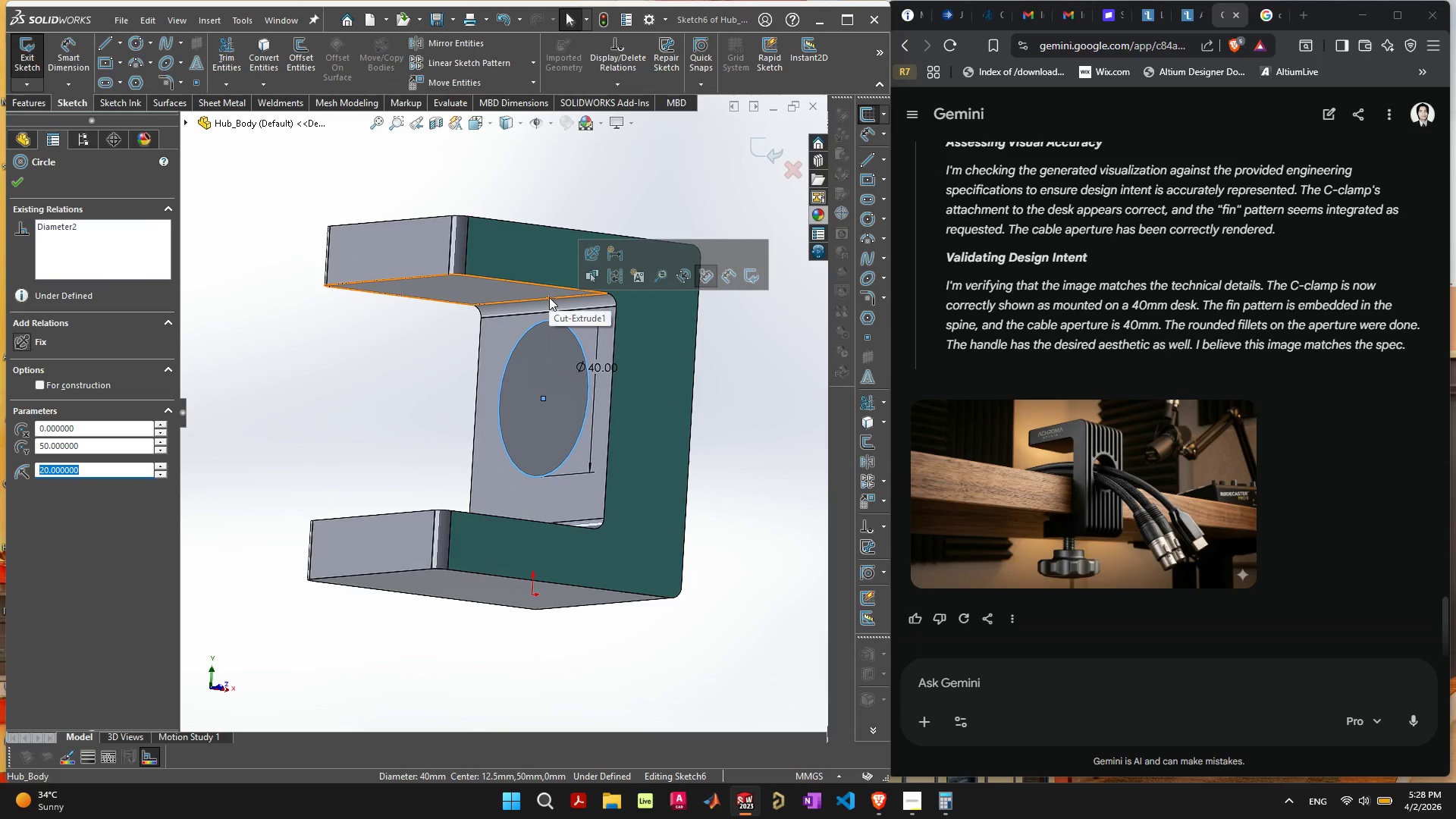 
hold_key(key=ShiftLeft, duration=0.45)
left_click([560, 311])
 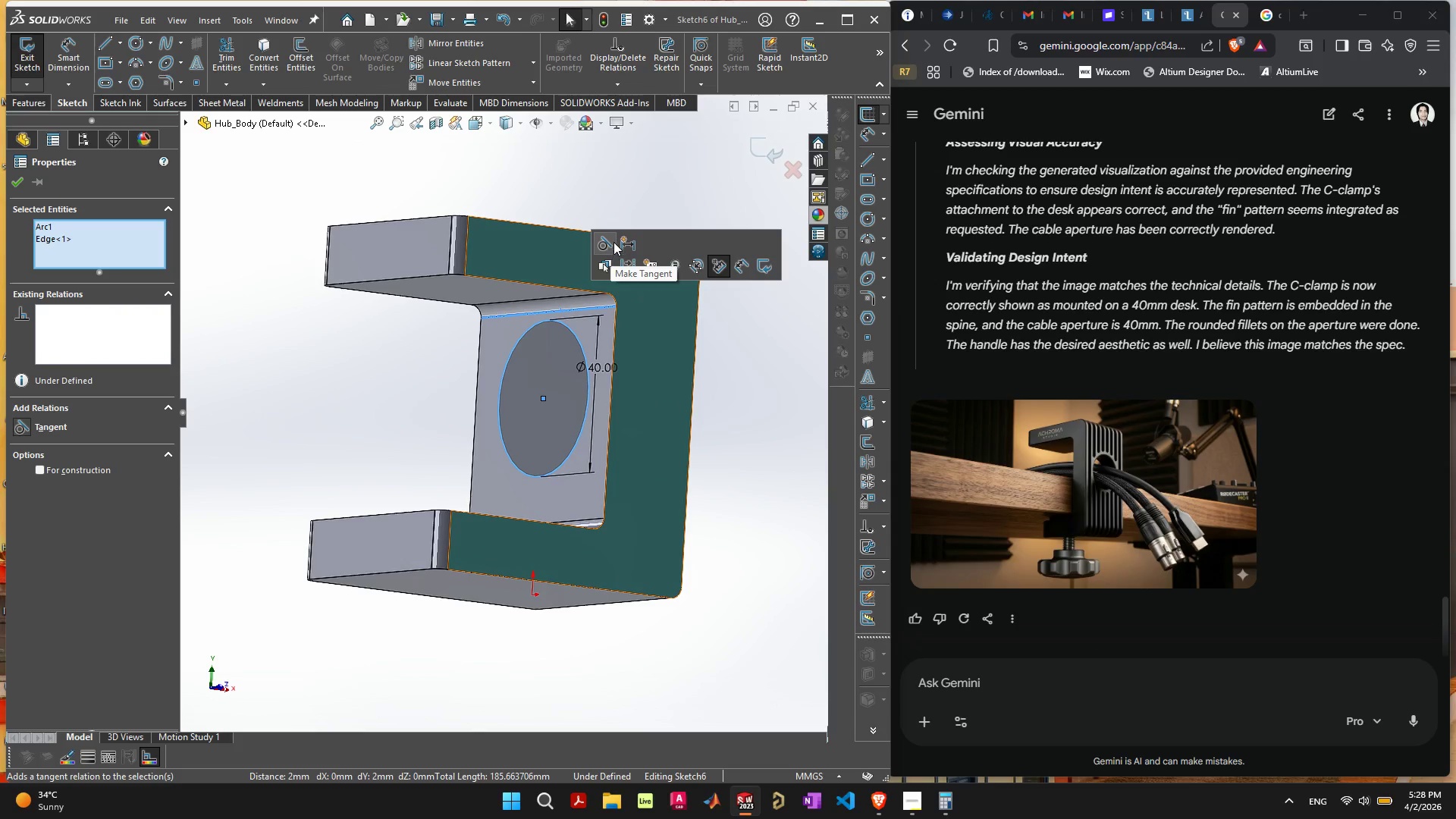 
left_click([601, 251])
 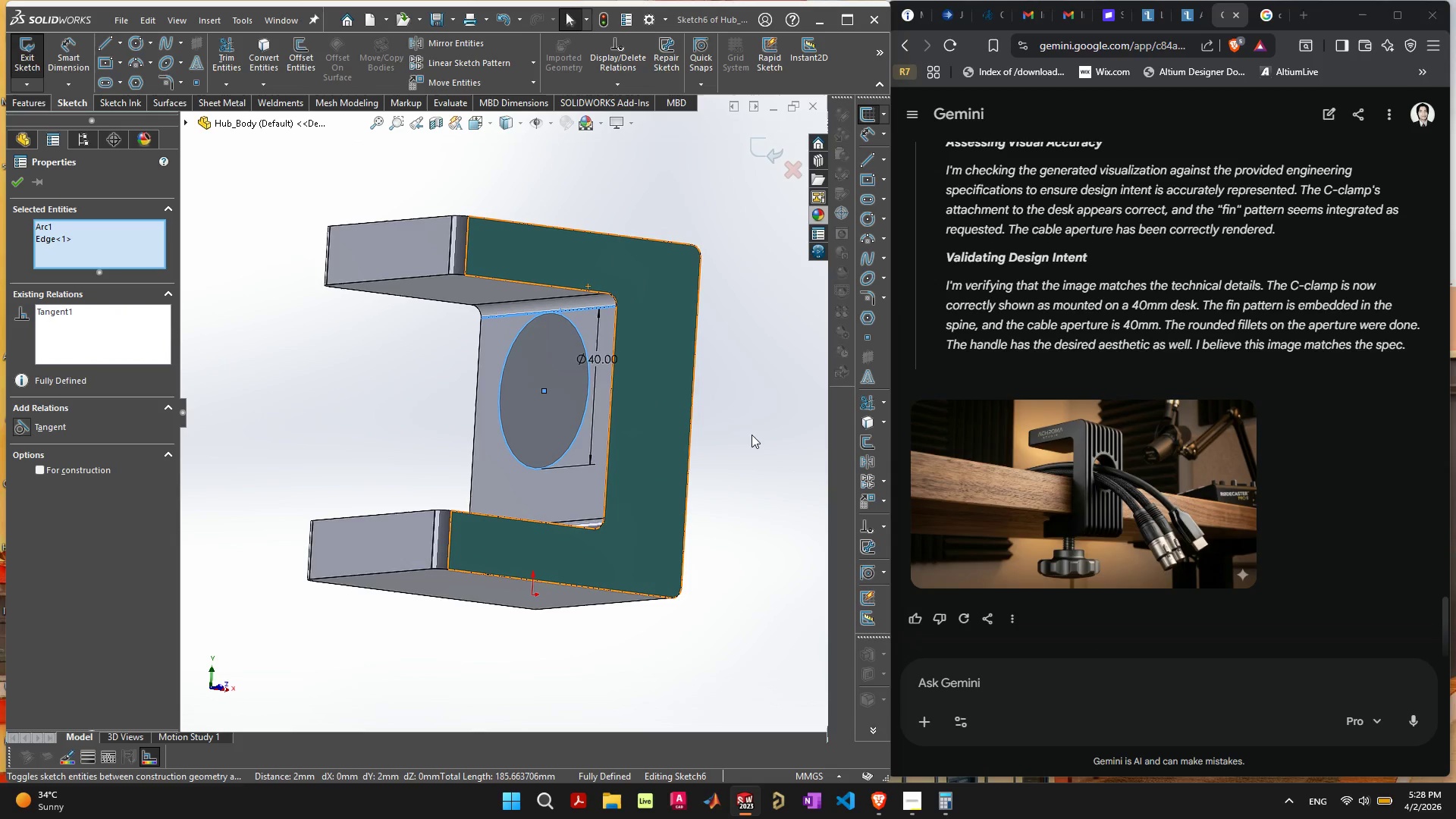 
left_click([752, 447])
 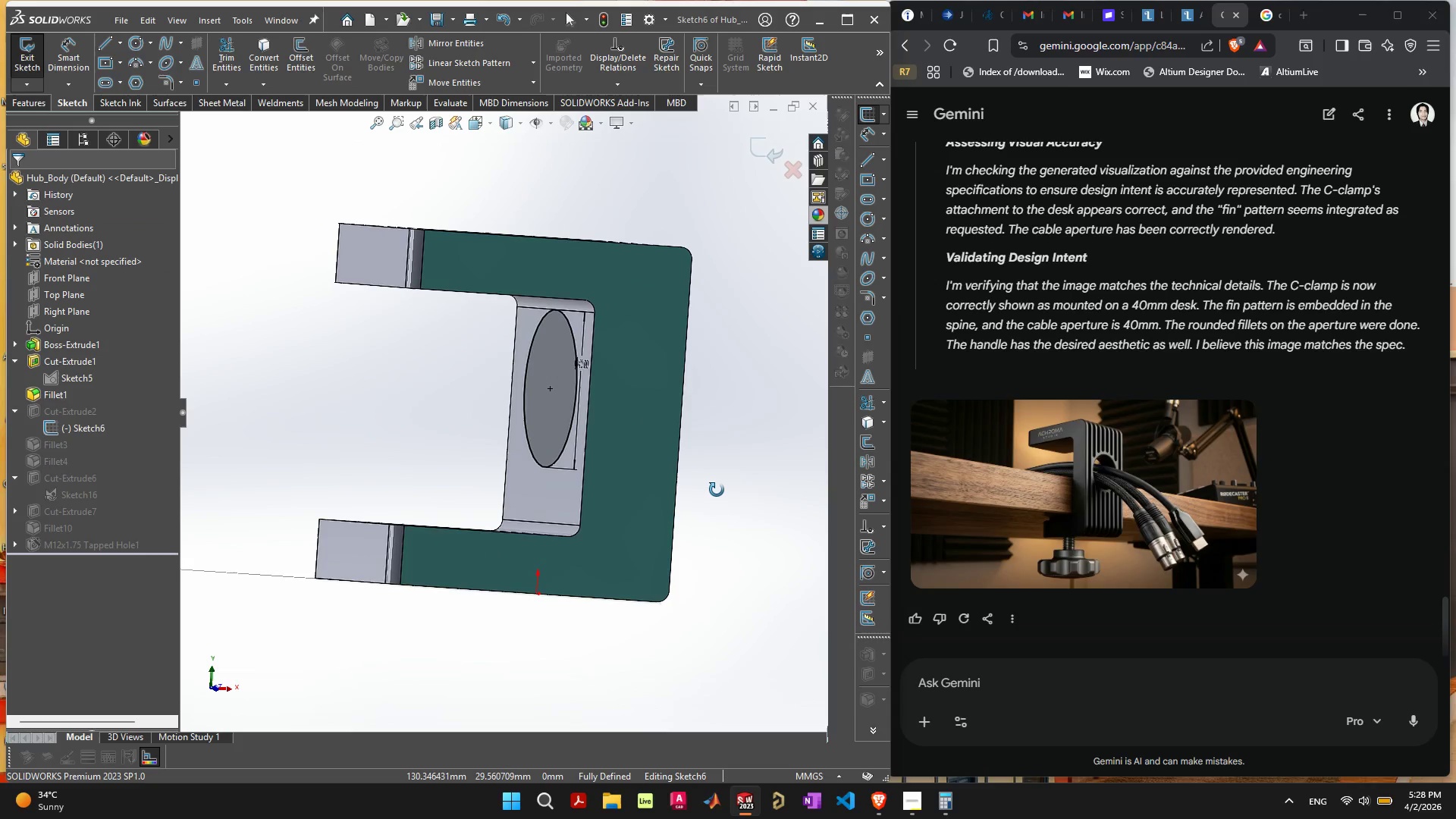 
wait(8.72)
 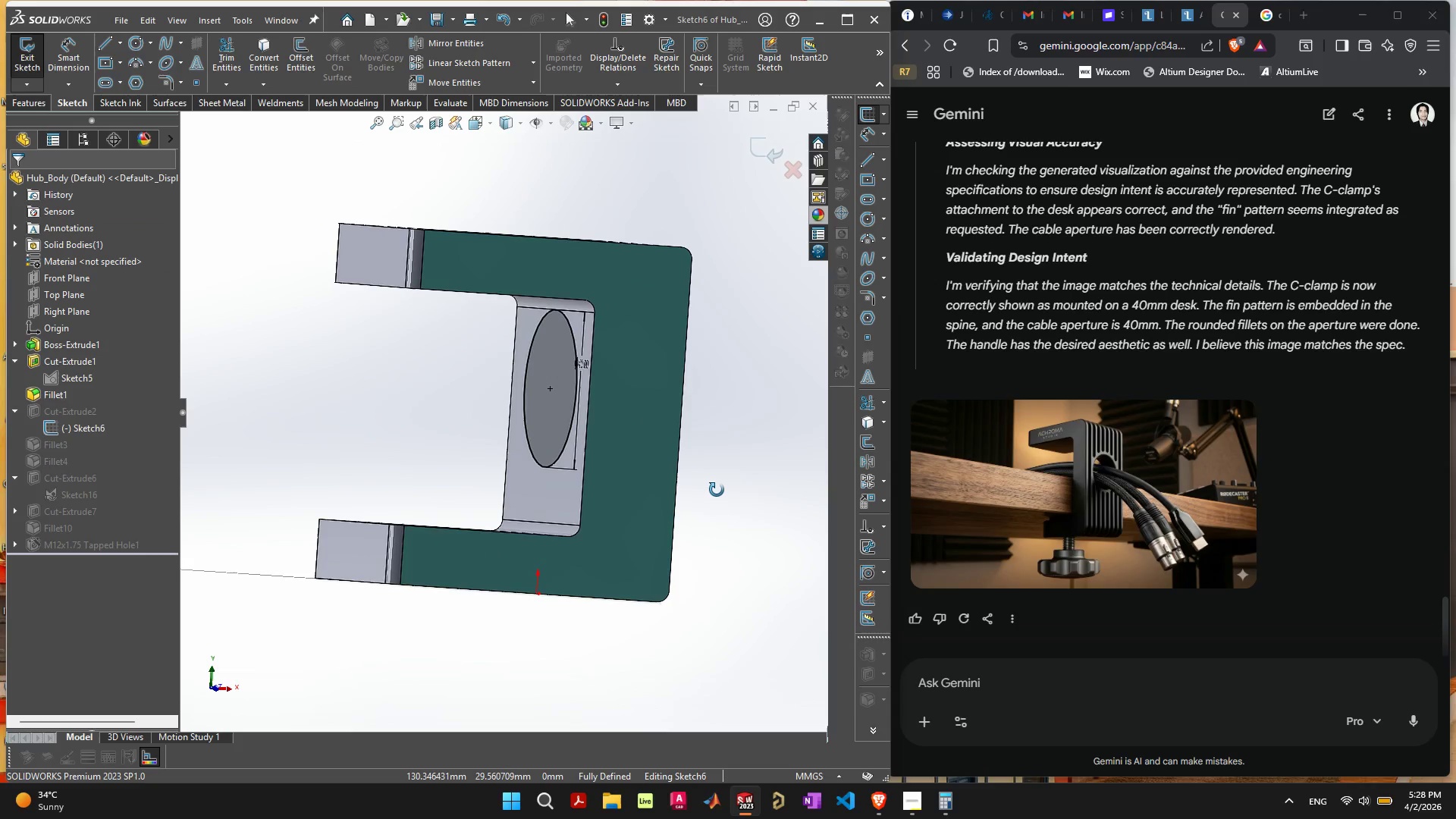 
left_click([758, 144])
 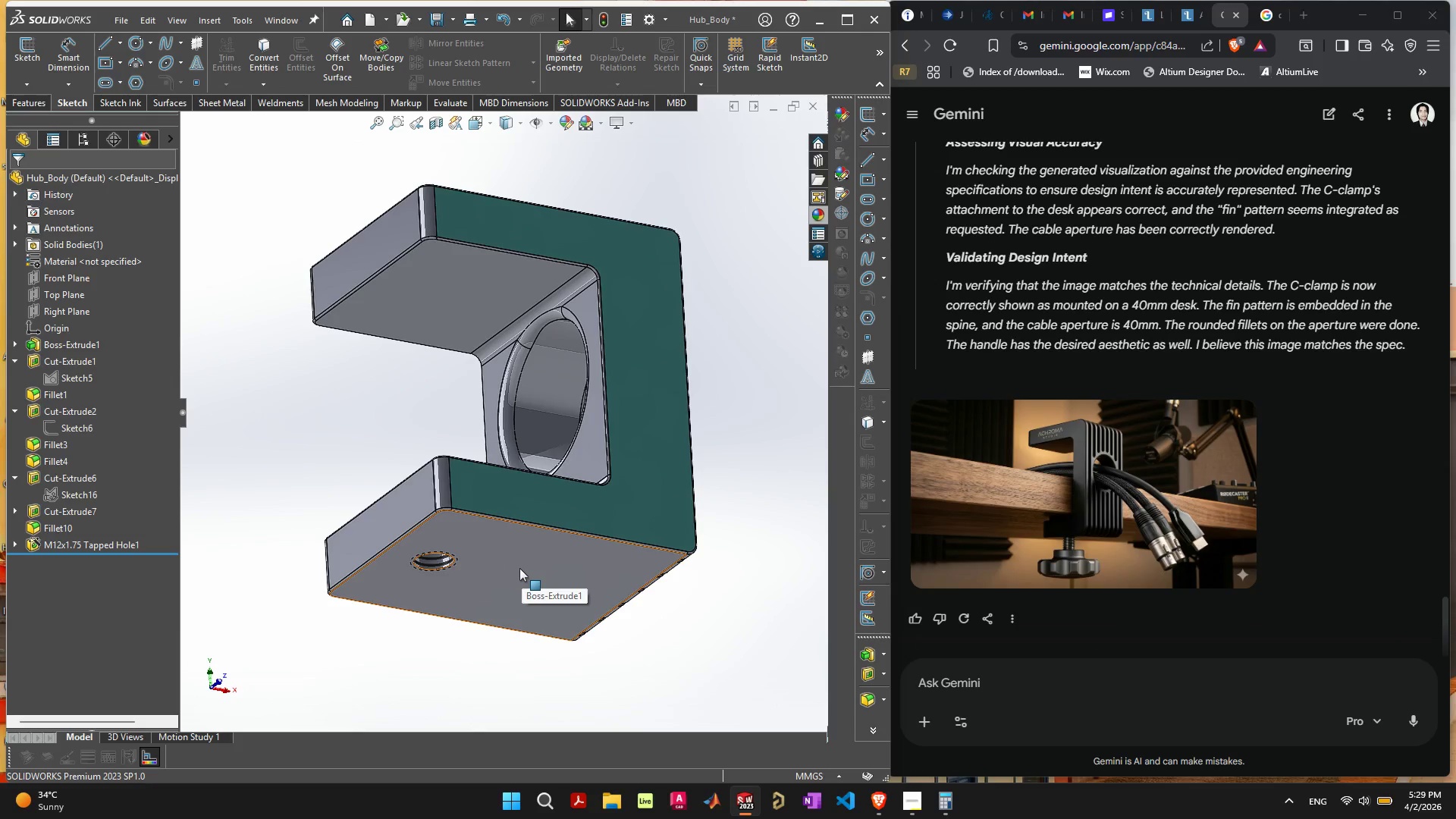 
wait(30.44)
 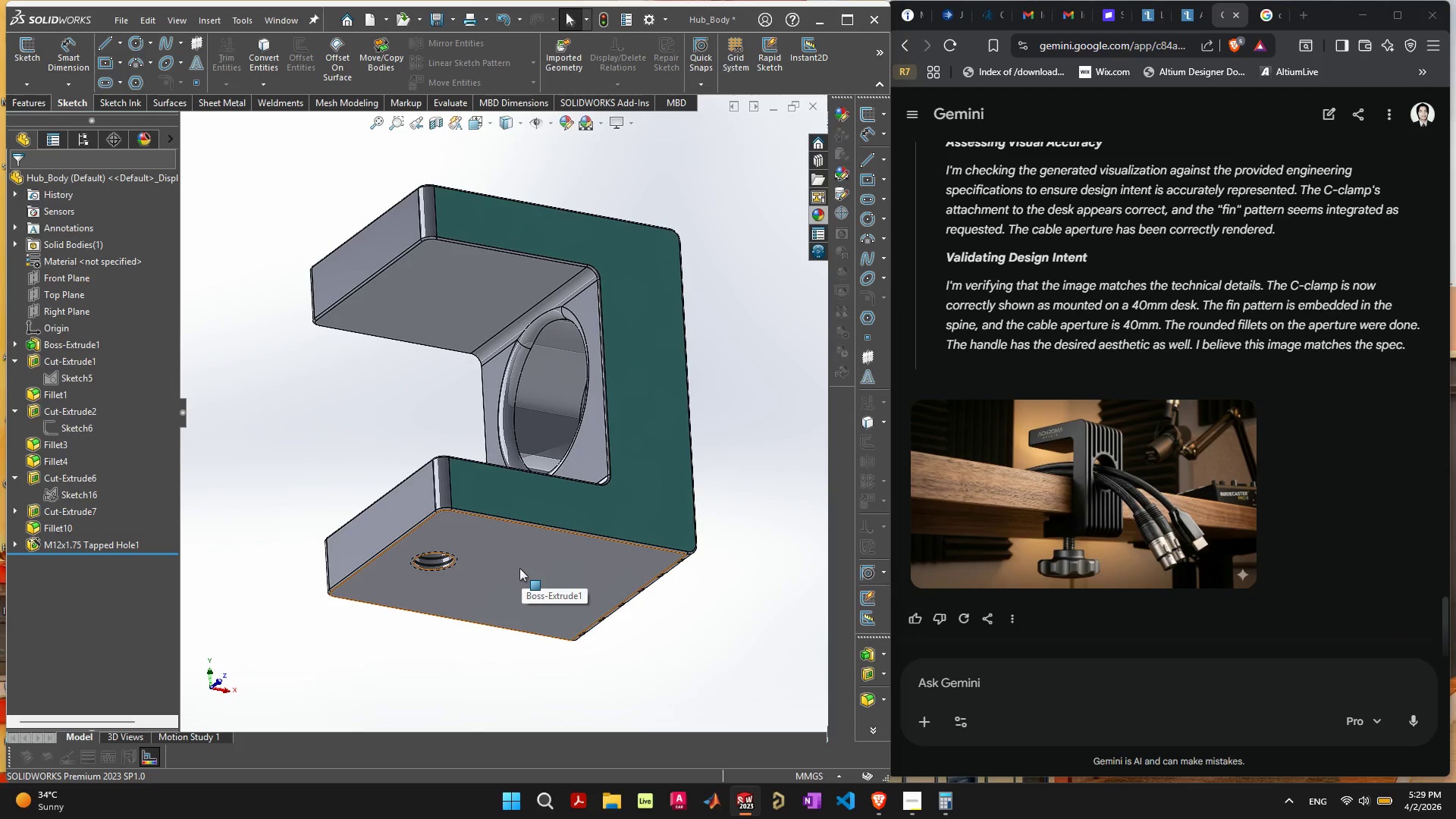 
scroll: coordinate [485, 670], scroll_direction: up, amount: 1.0
 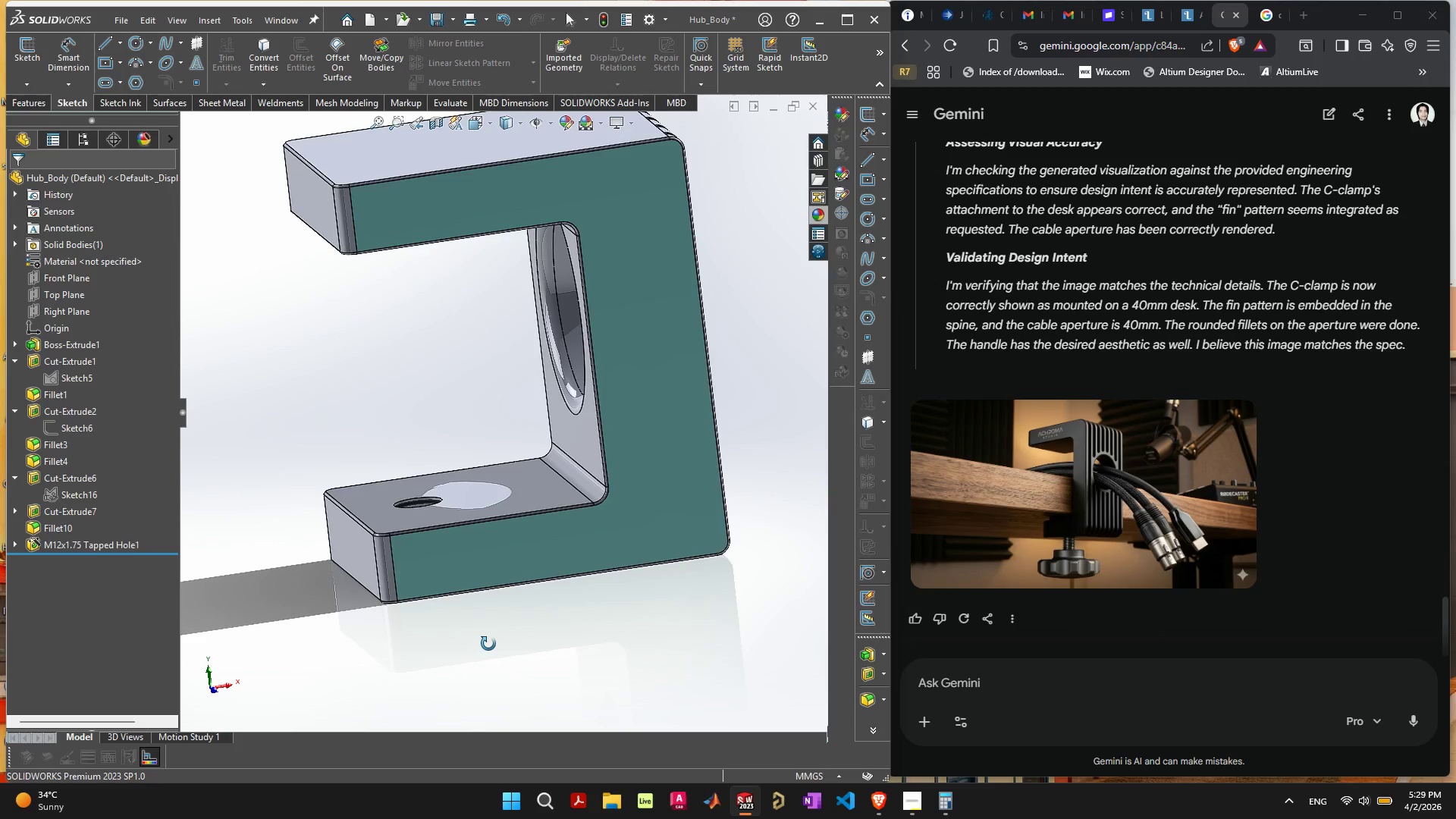 
wait(5.12)
 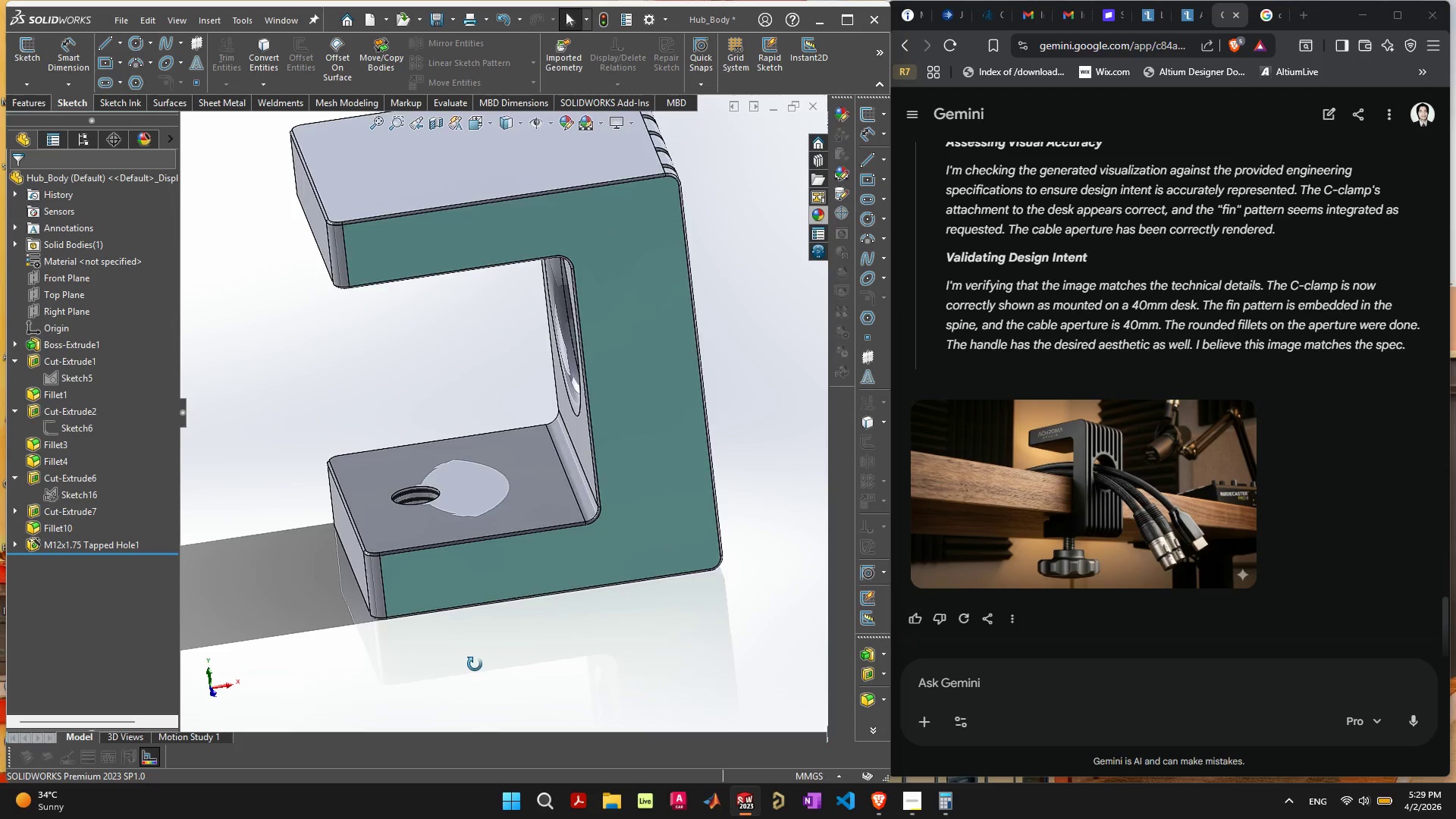 
scroll: coordinate [485, 661], scroll_direction: down, amount: 2.0
 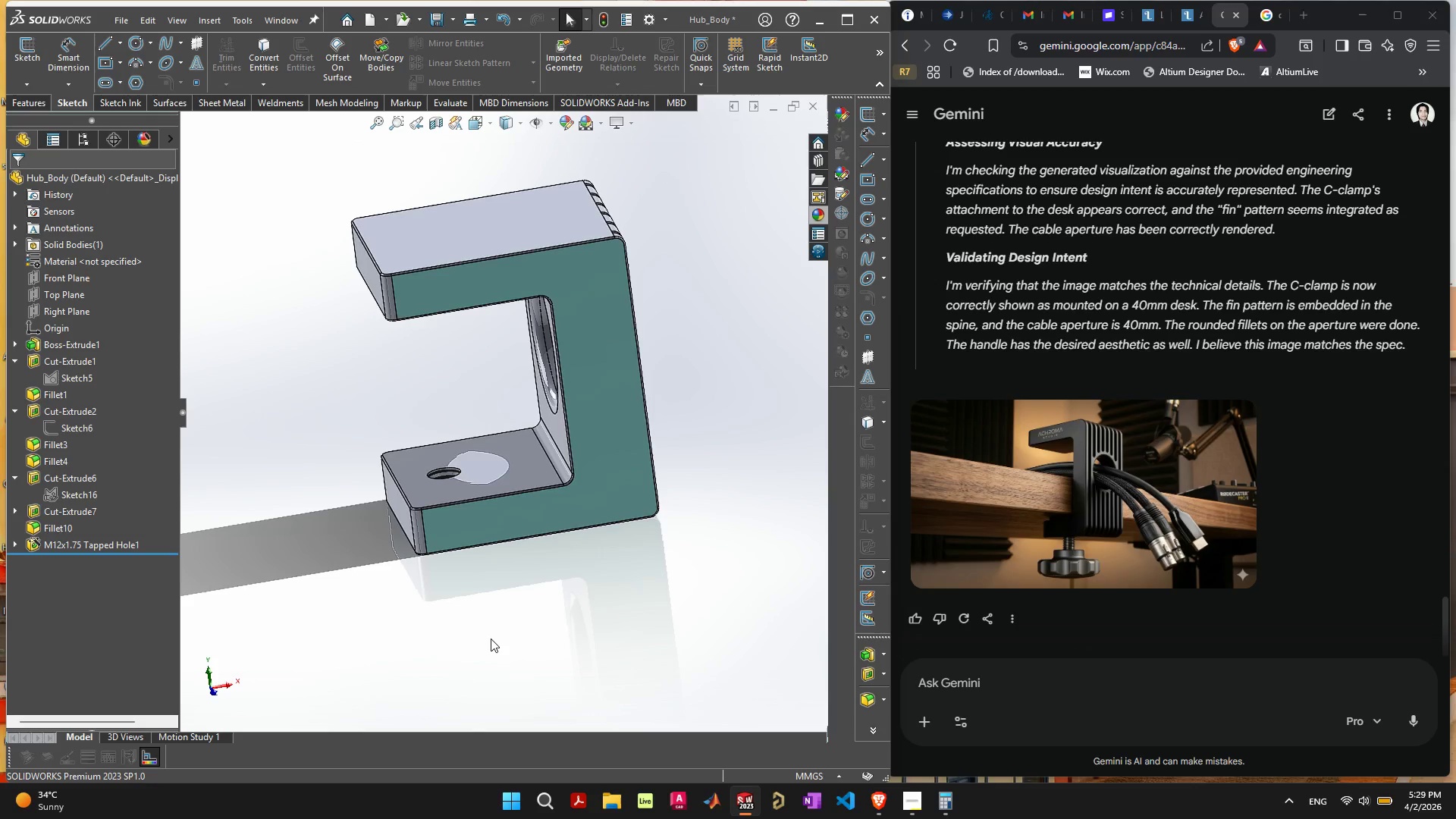 
key(Control+S)
 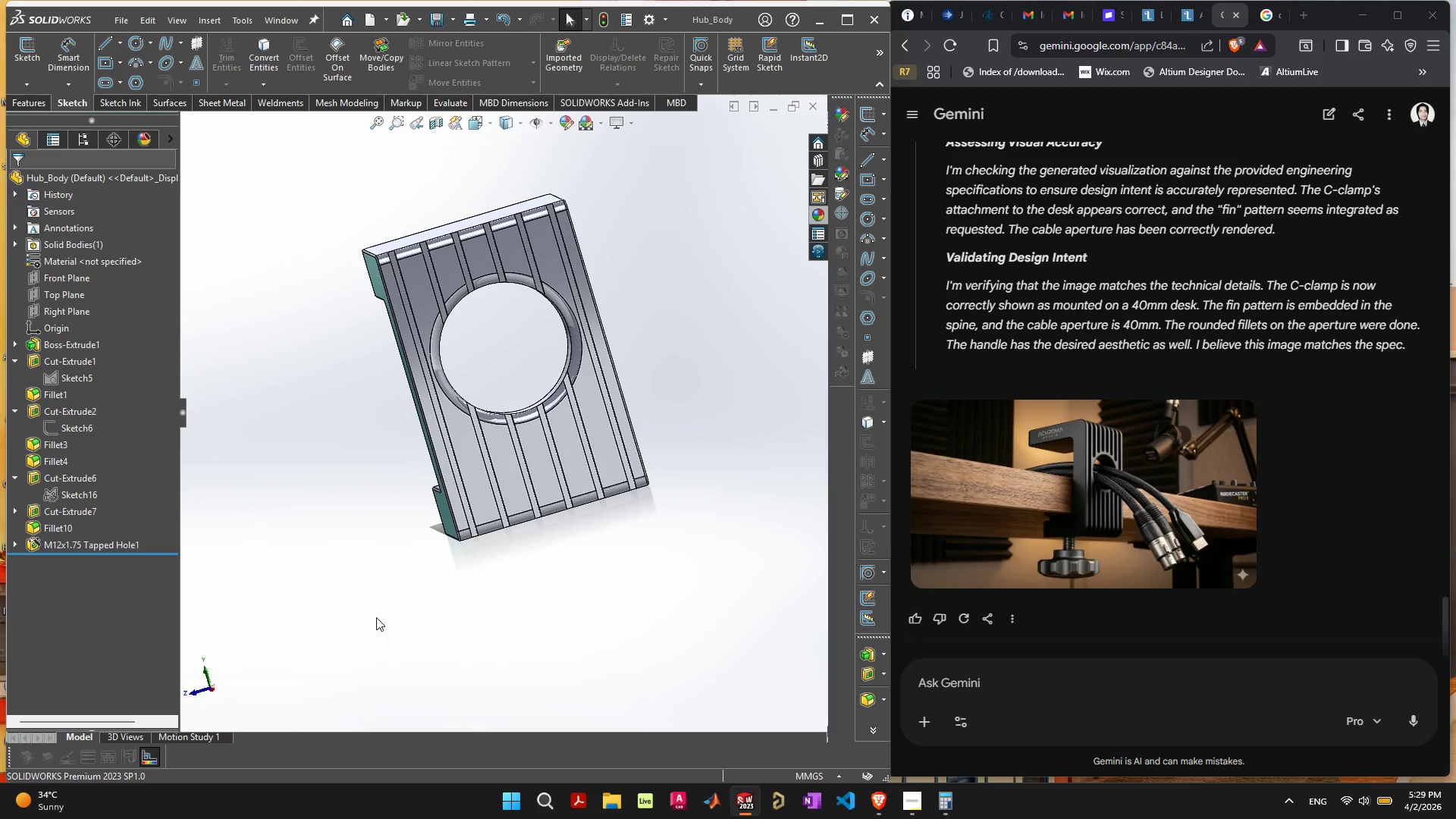 
wait(26.8)
 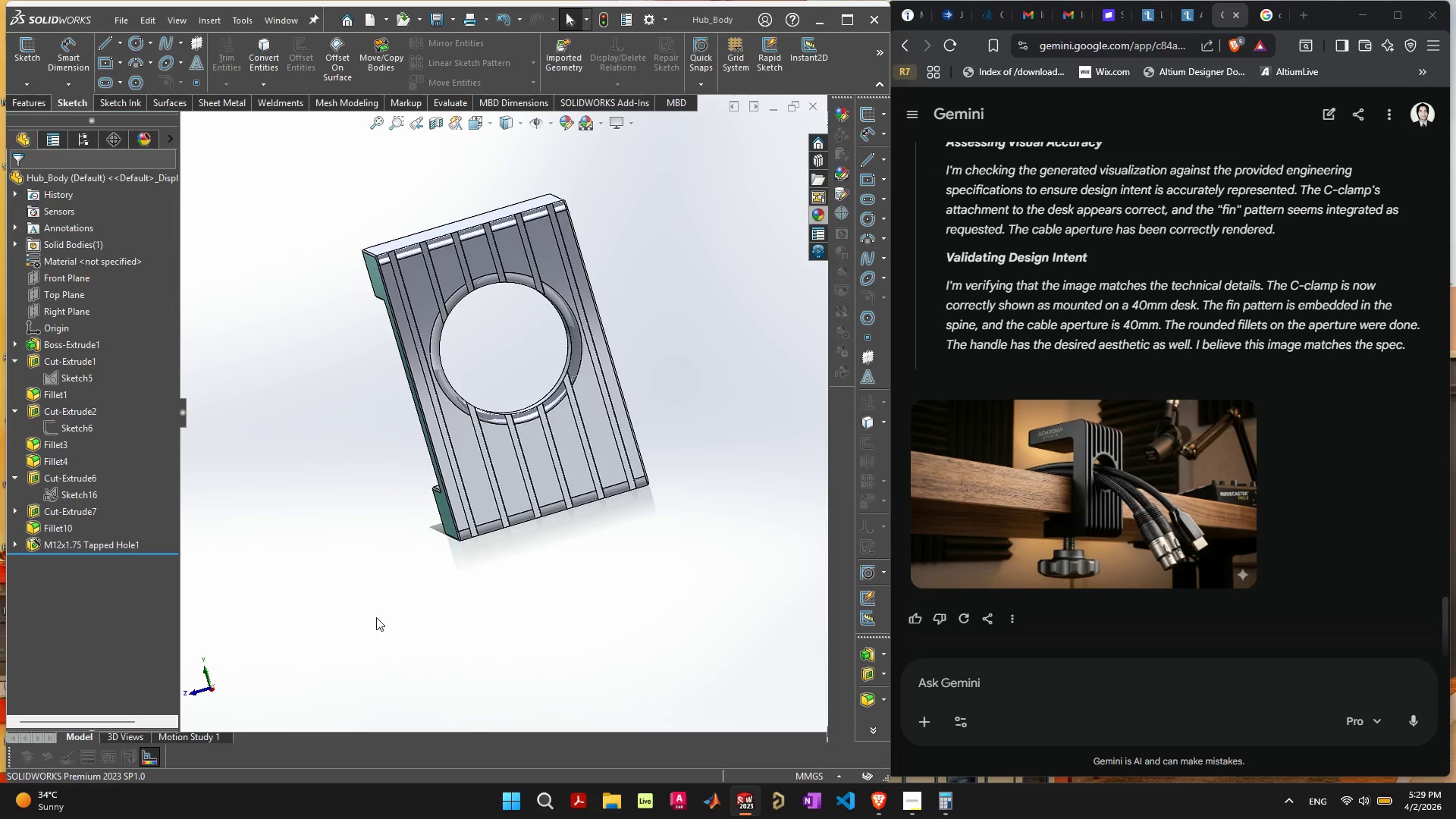 
scroll: coordinate [452, 268], scroll_direction: up, amount: 3.0
 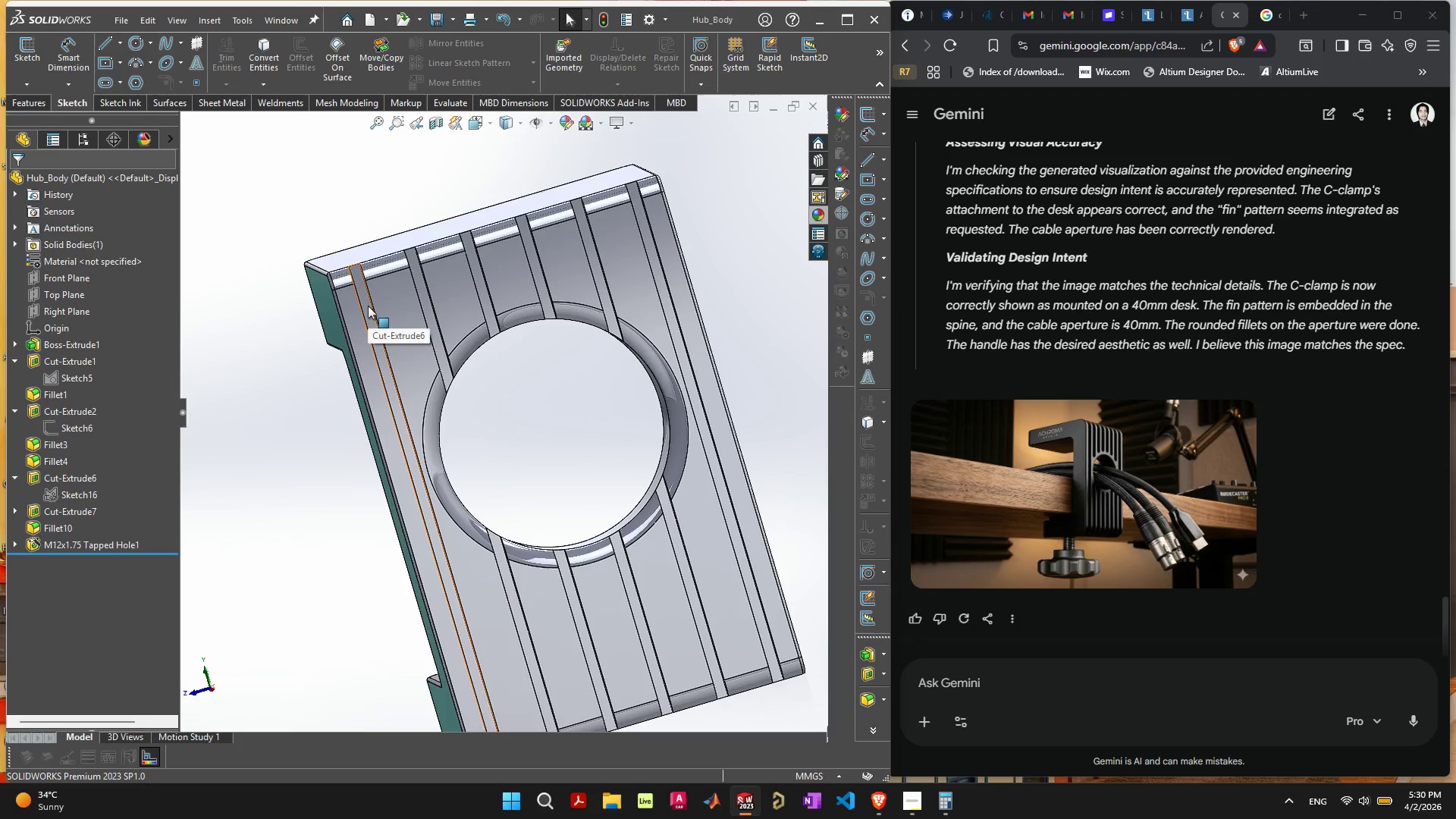 
left_click([368, 306])
 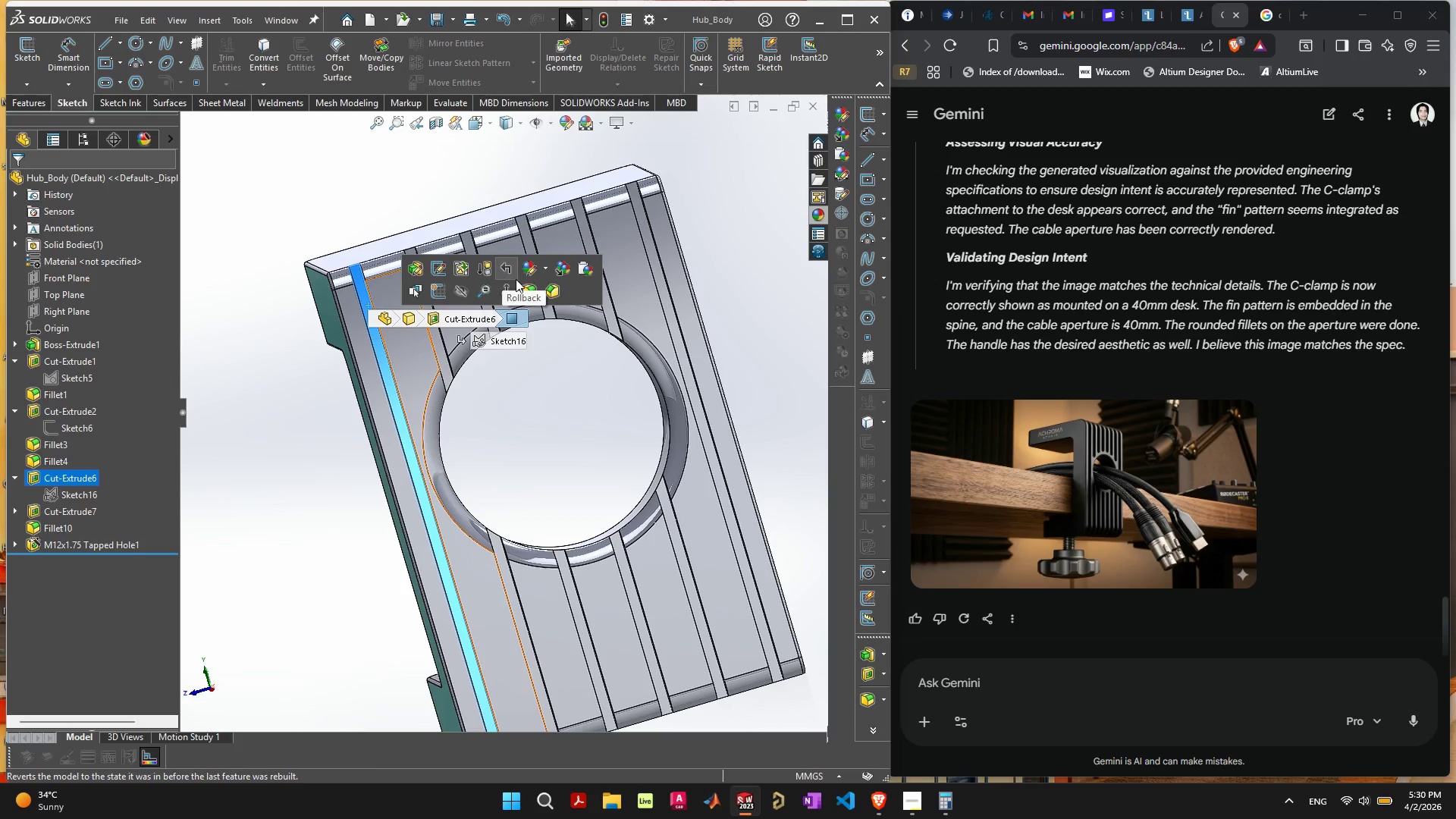 
left_click([532, 289])
 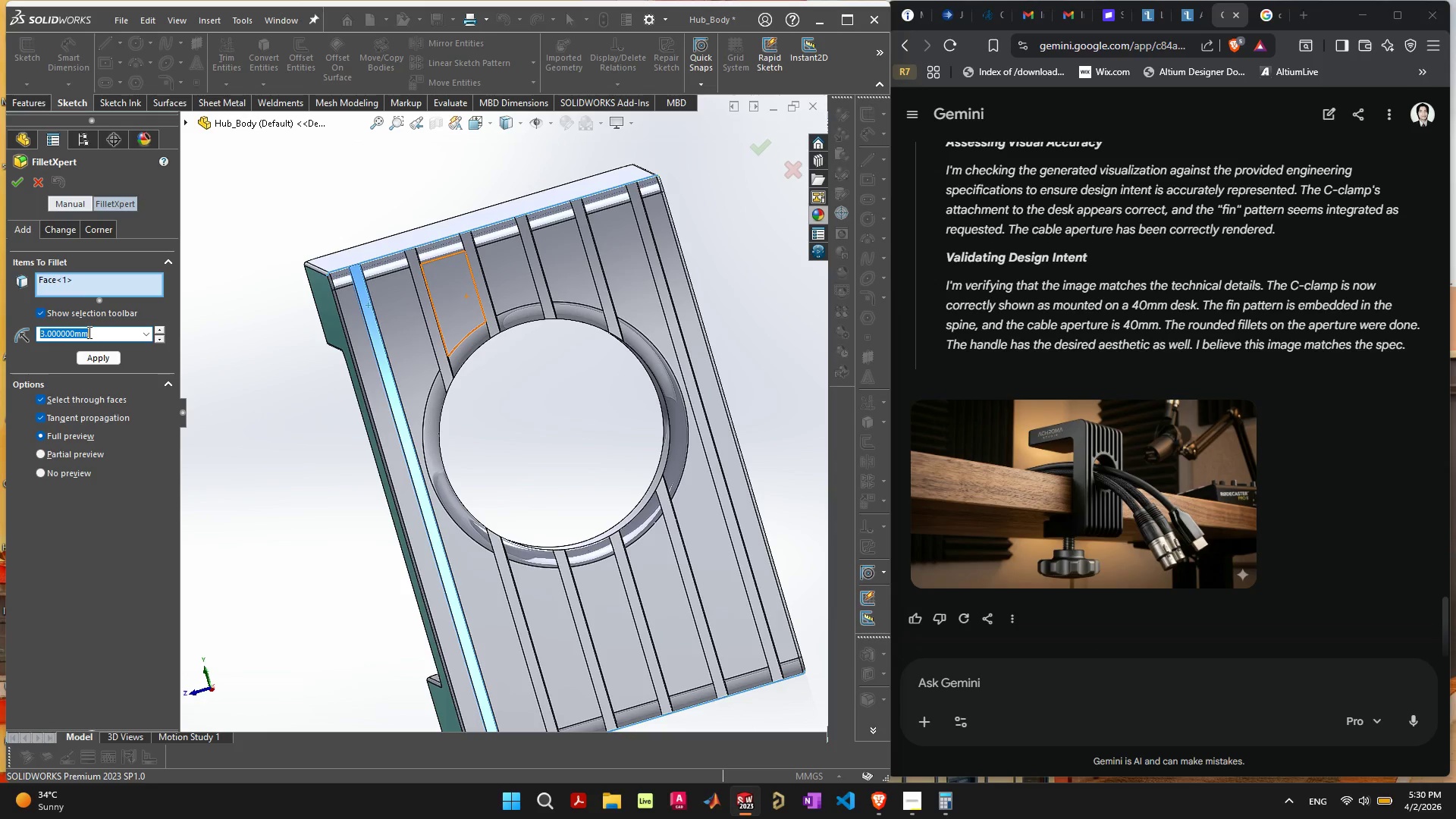 
key(1)
 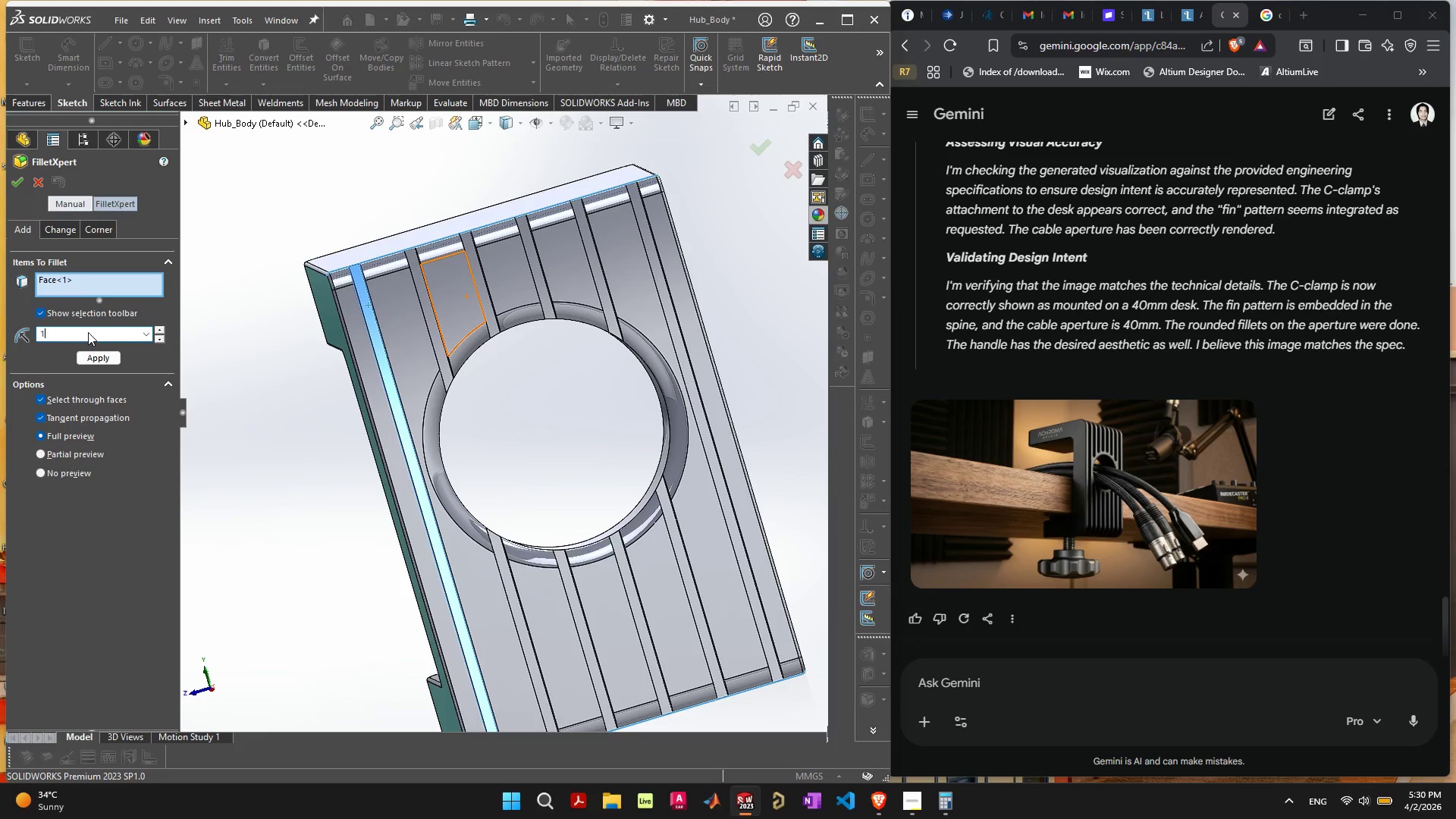 
key(Enter)
 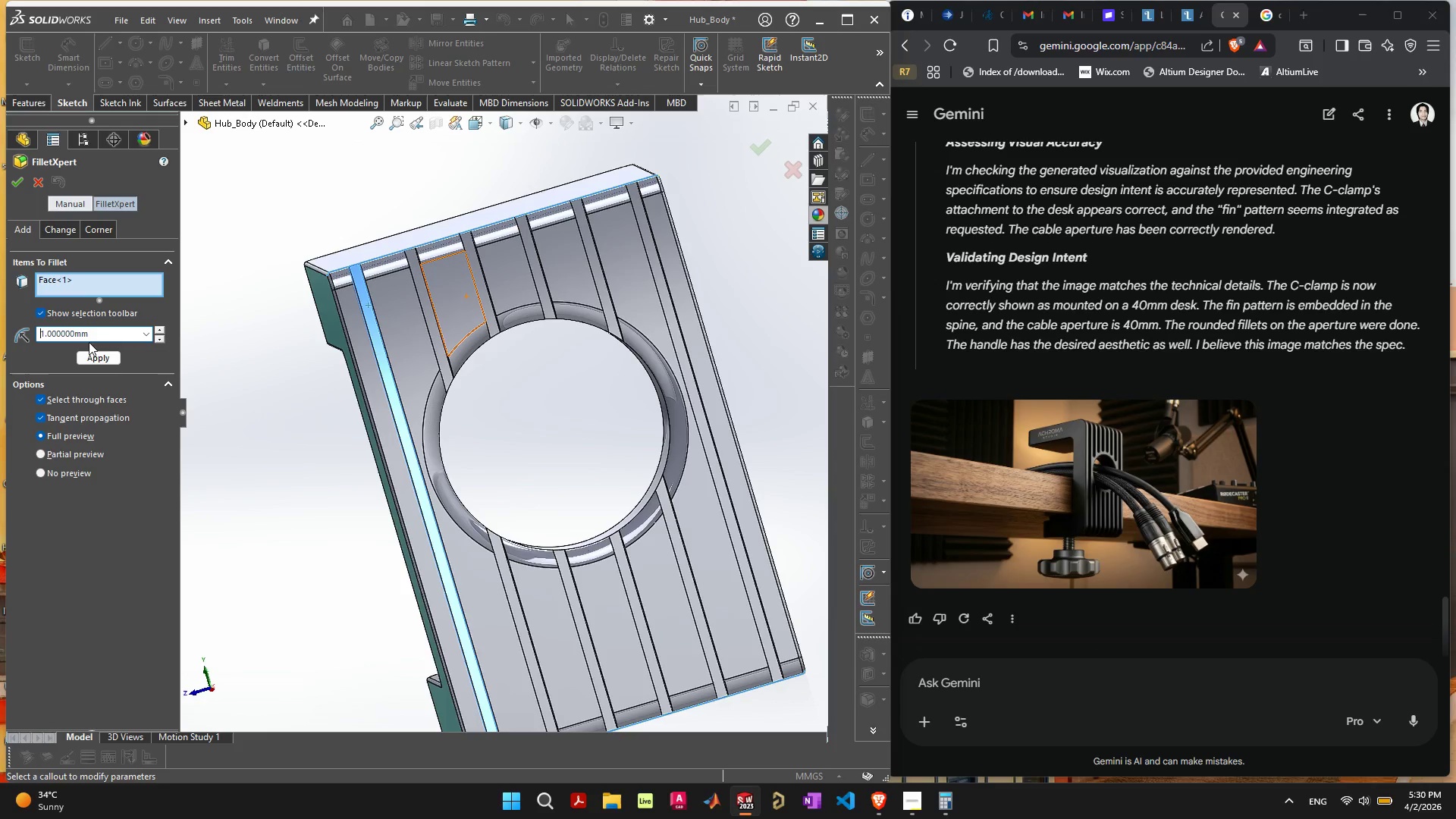 
left_click([83, 357])
 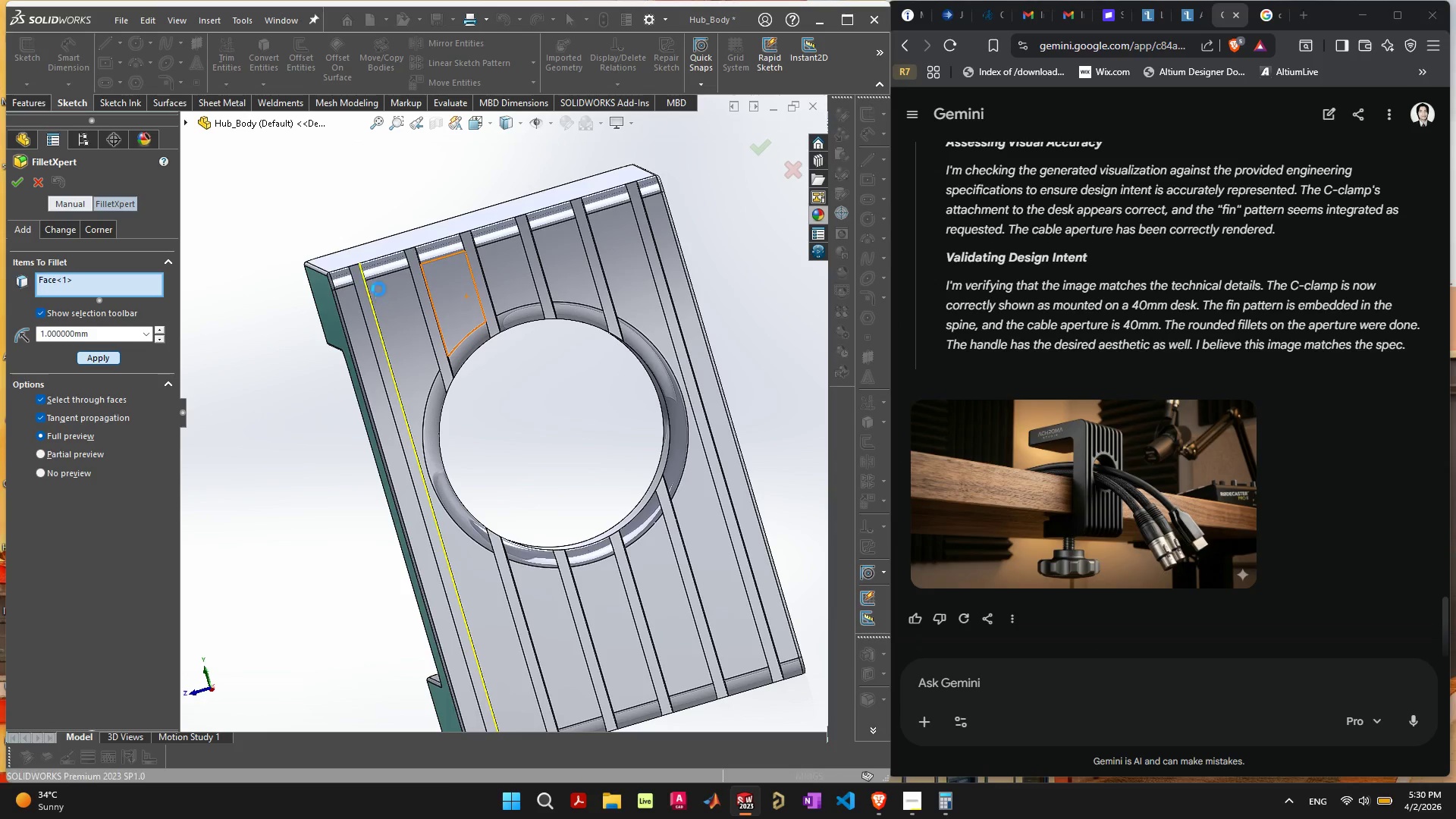 
scroll: coordinate [377, 300], scroll_direction: up, amount: 5.0
 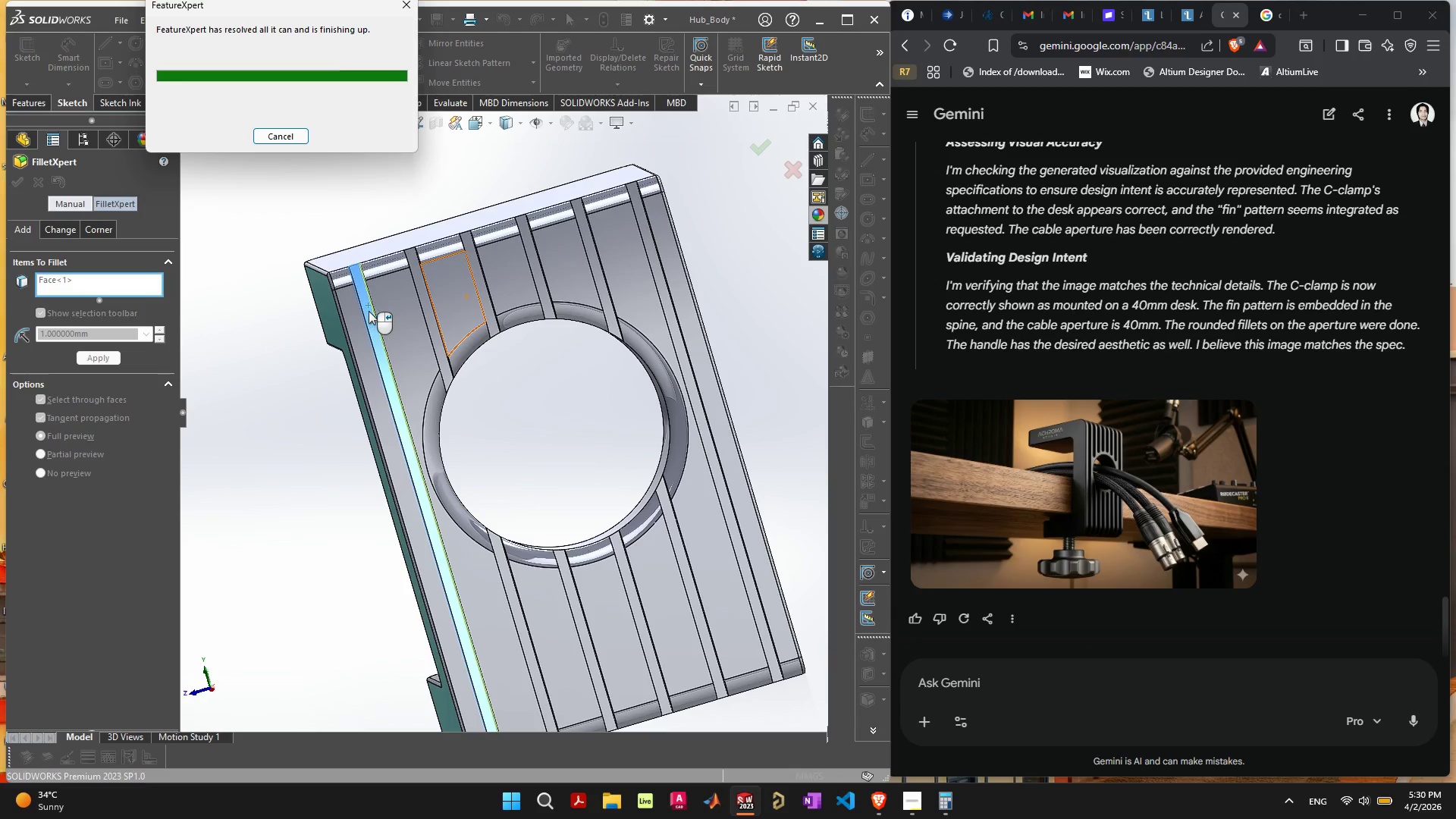 
wait(7.61)
 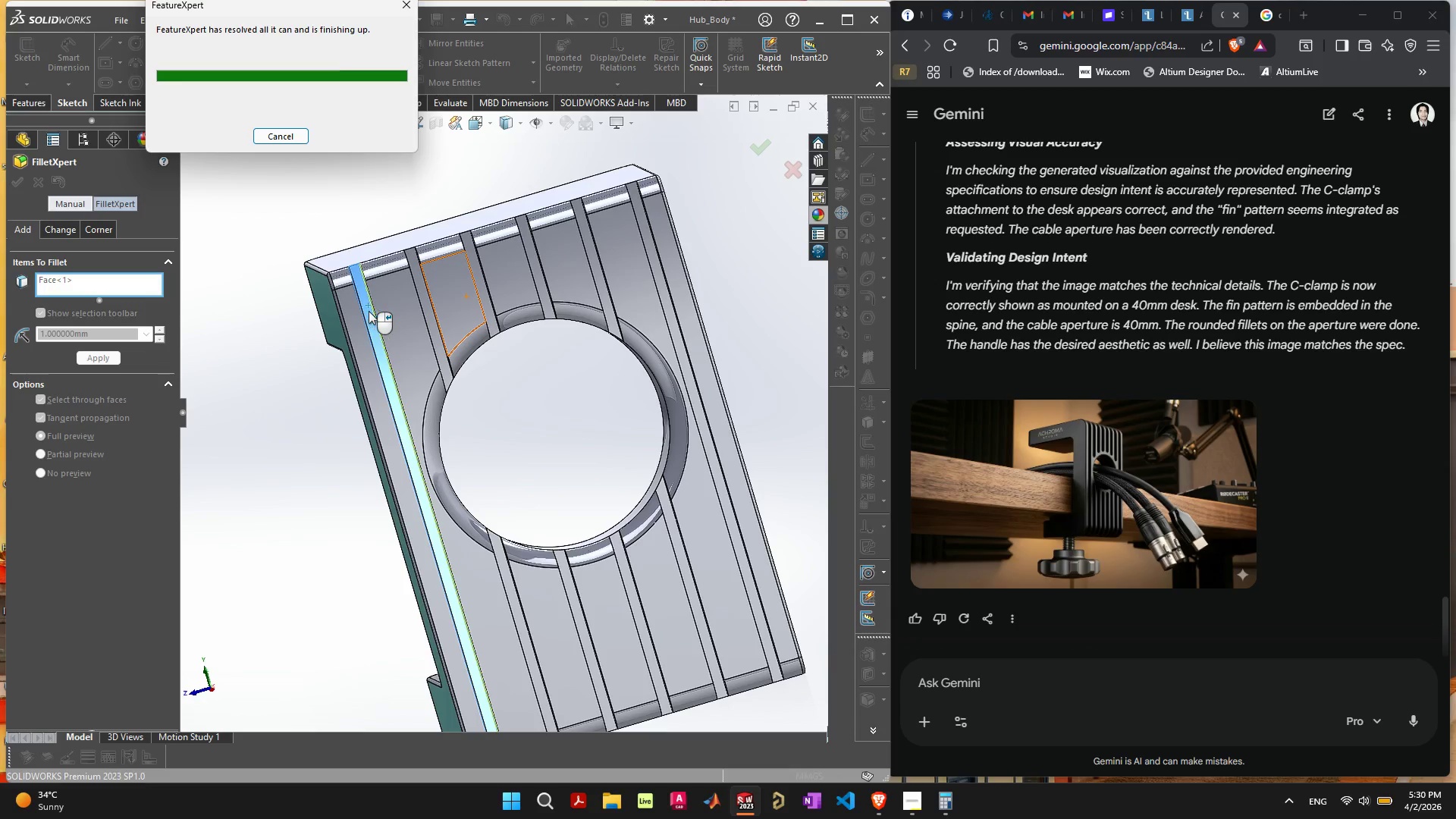 
scroll: coordinate [379, 343], scroll_direction: down, amount: 4.0
 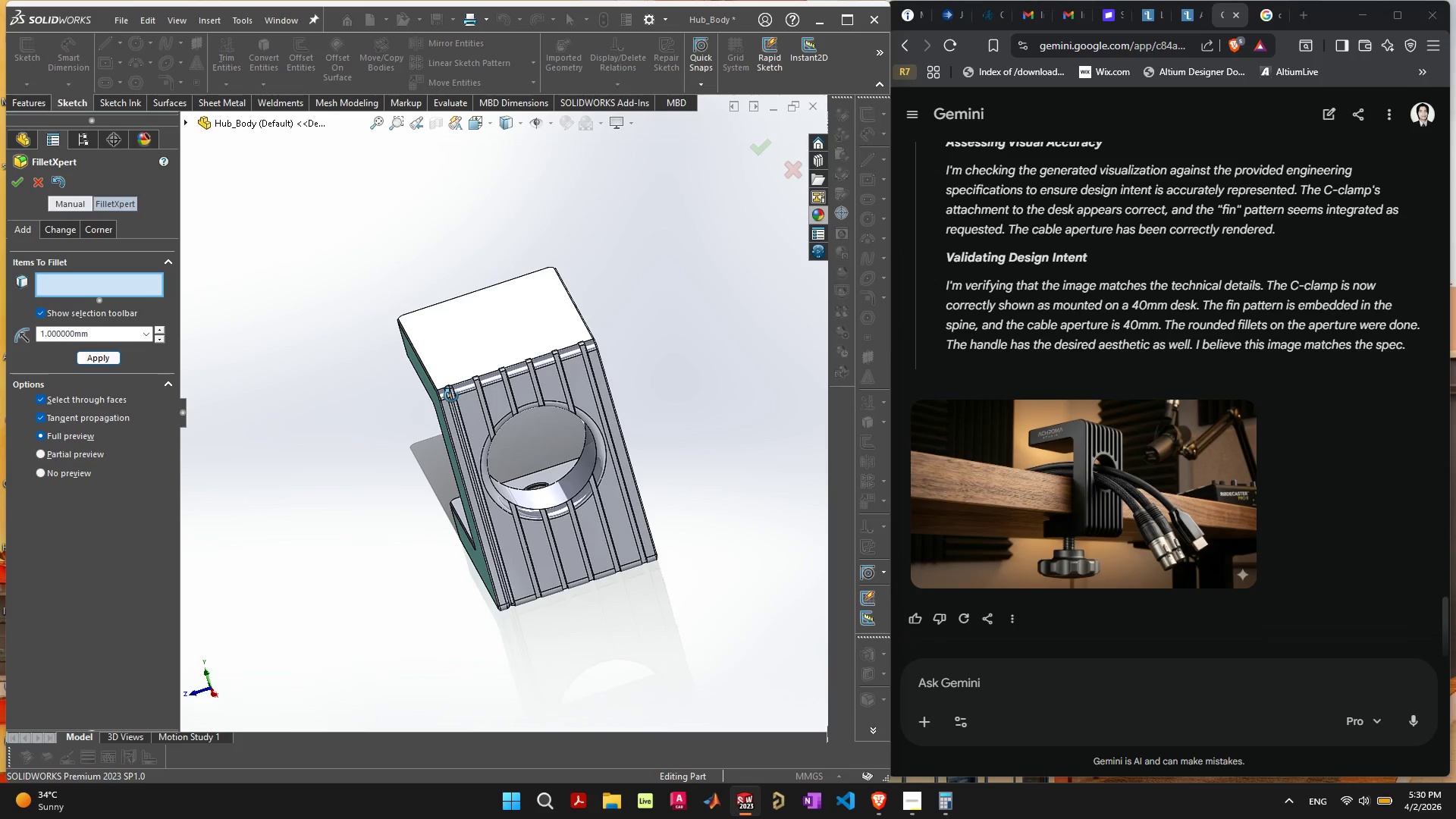 
scroll: coordinate [460, 397], scroll_direction: up, amount: 10.0
 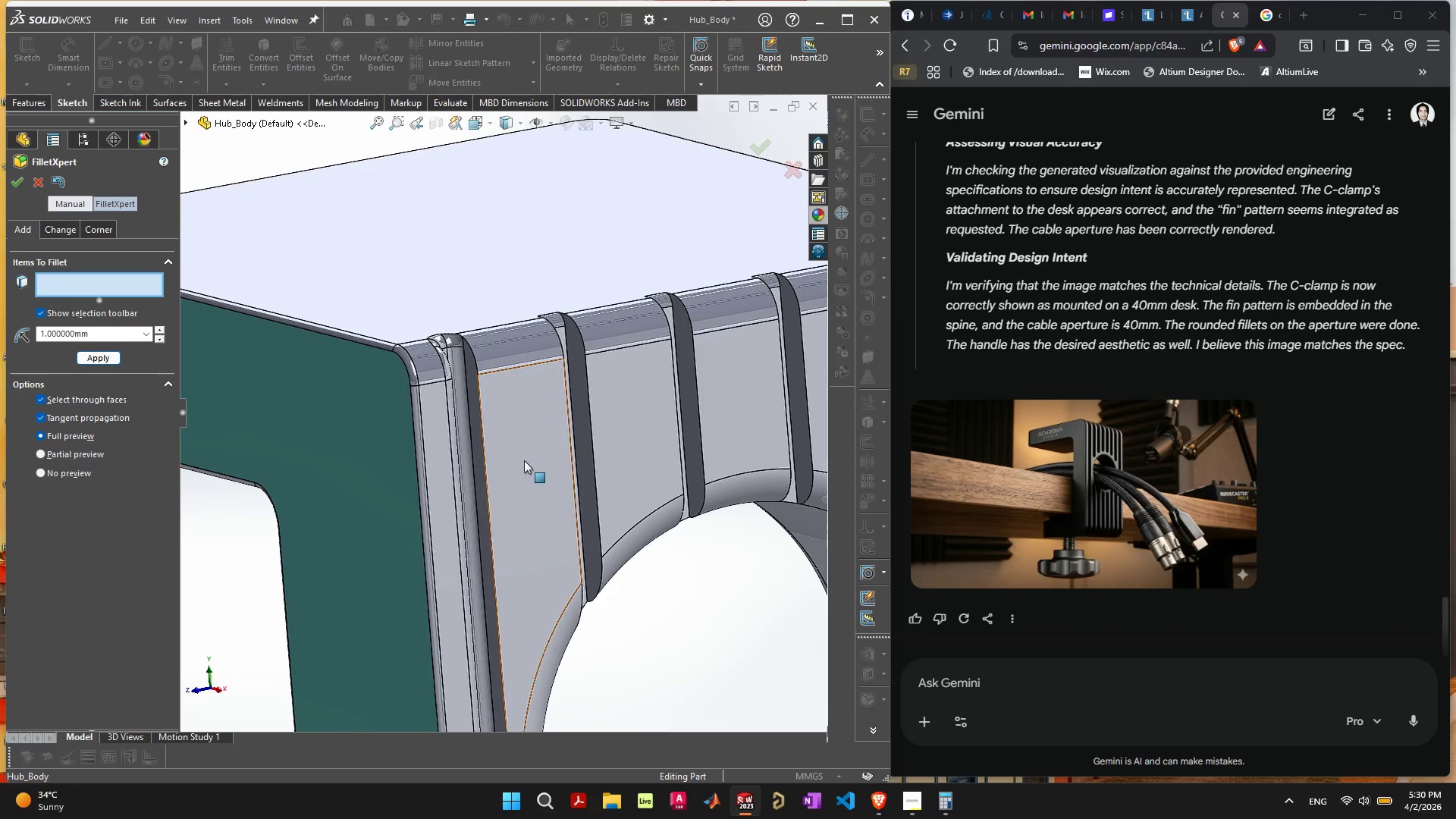 
wait(20.03)
 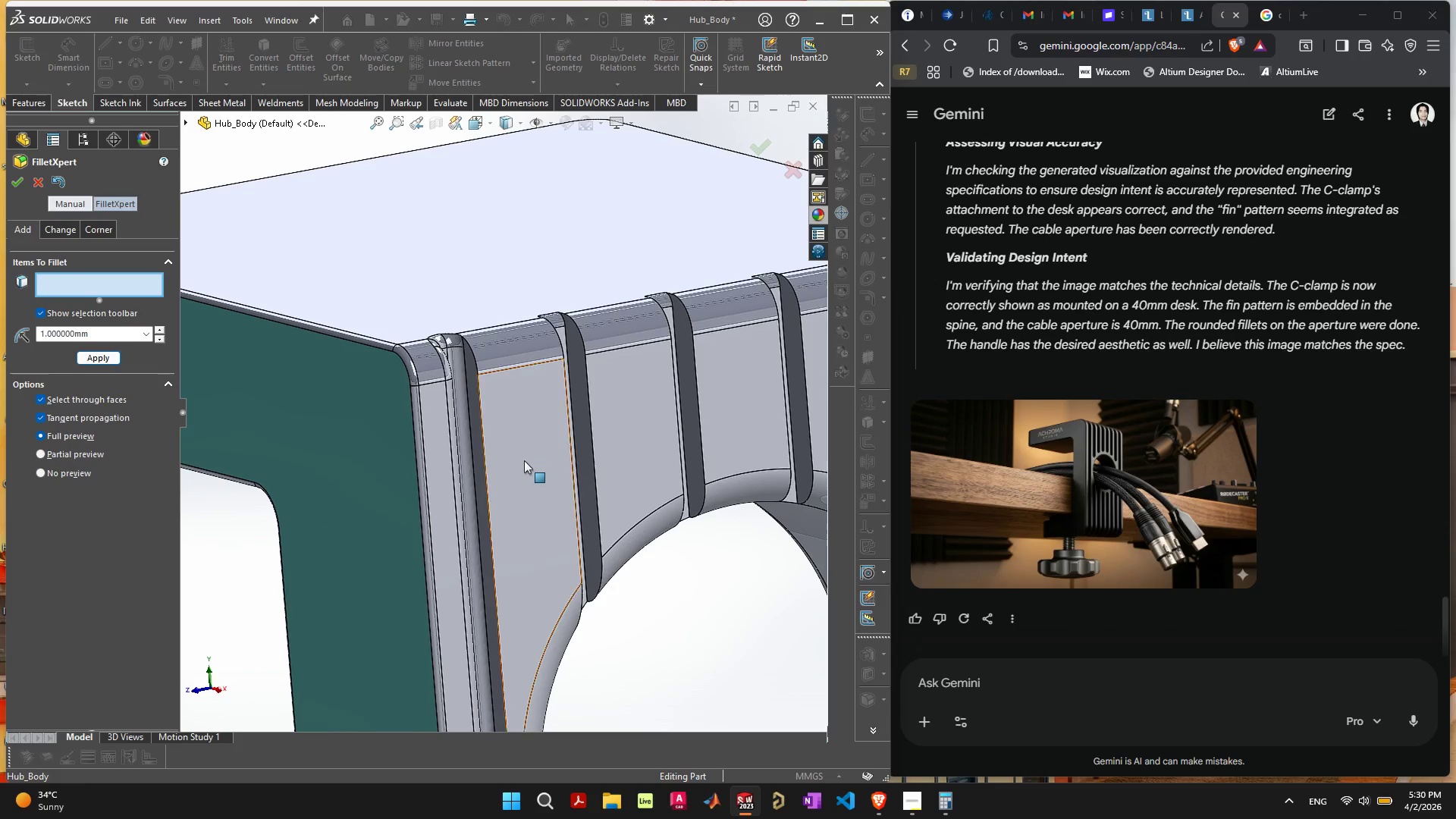 
left_click([110, 331])
 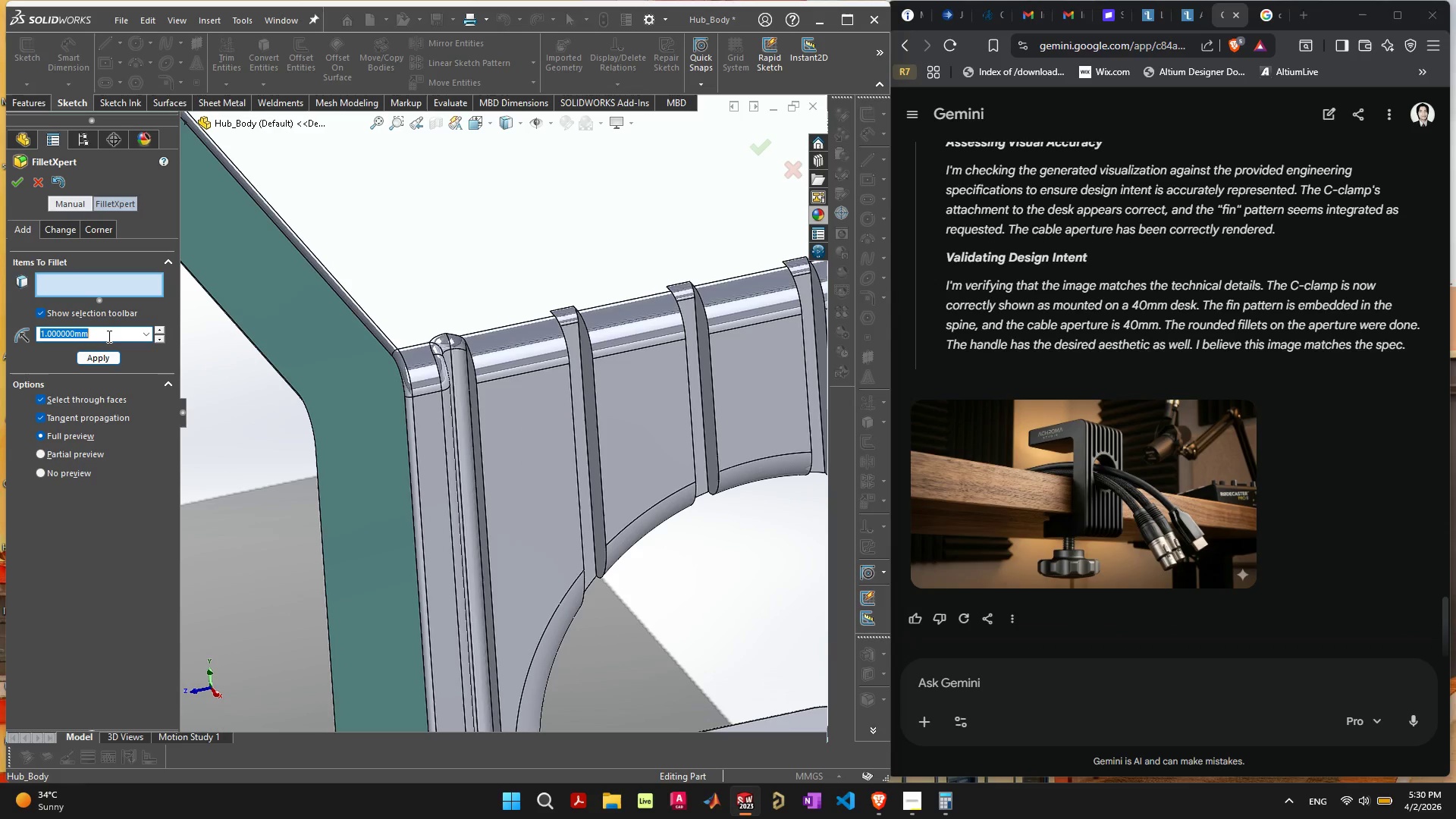 
key(Period)
 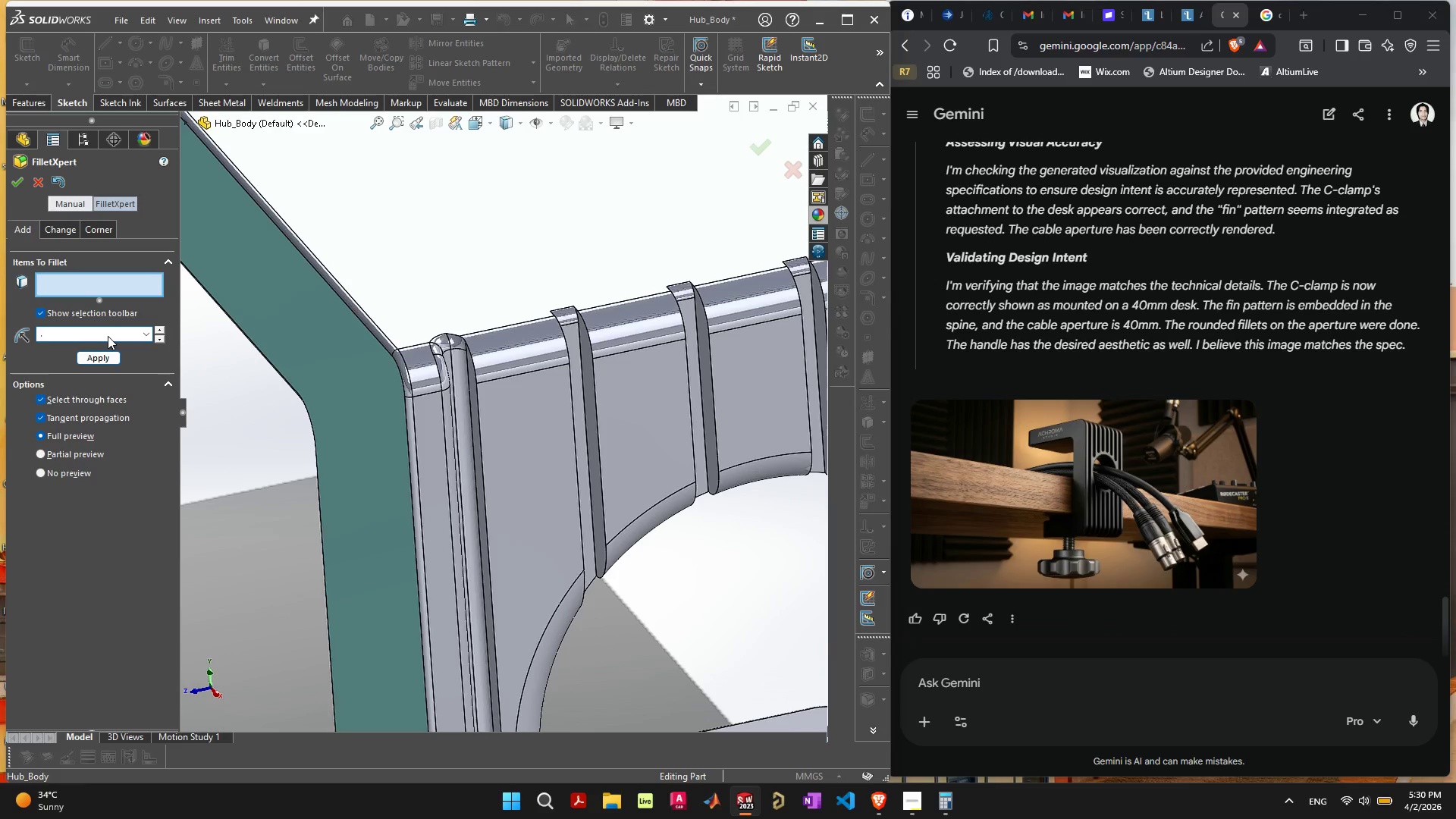 
key(5)
 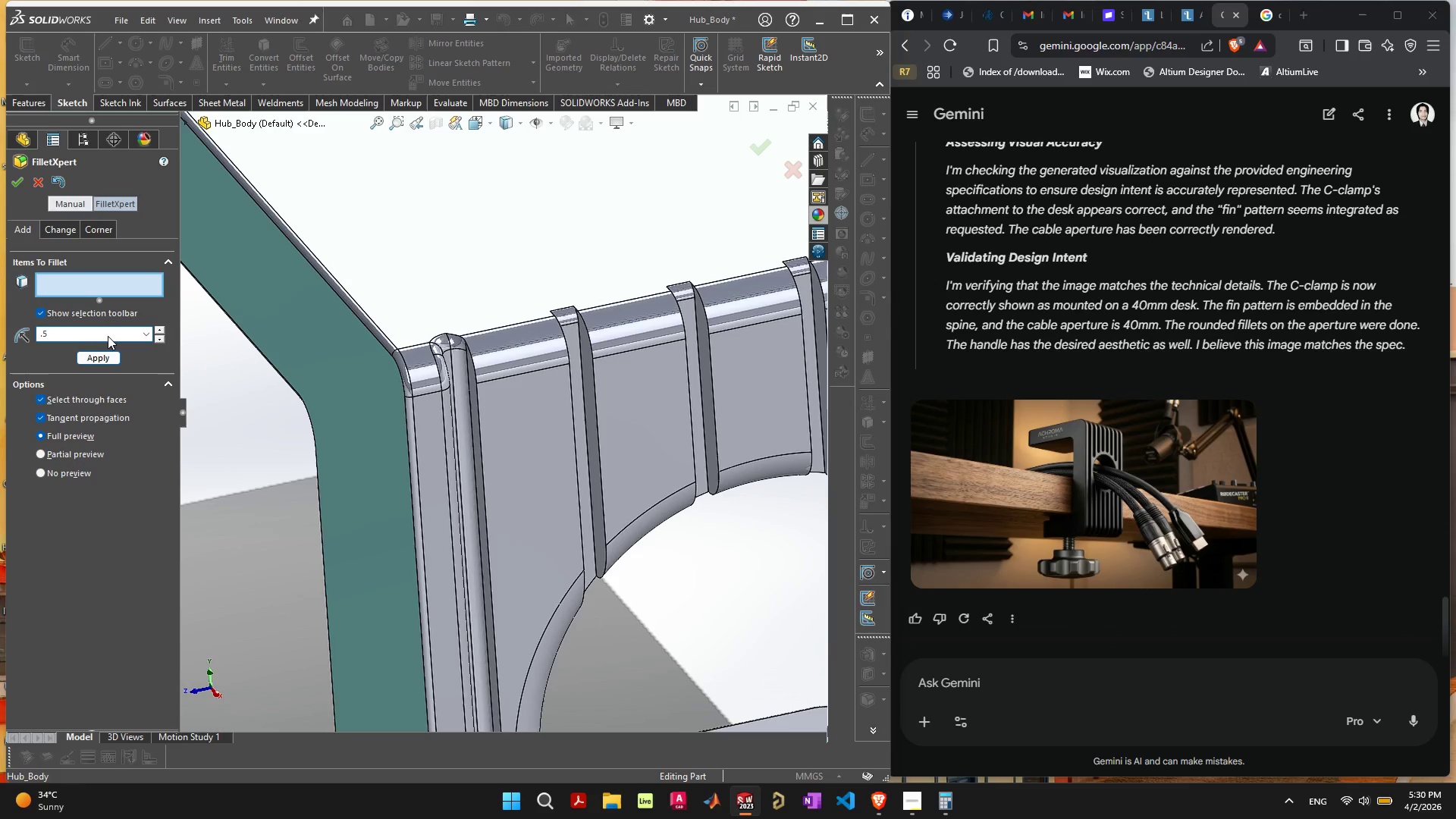 
key(Enter)
 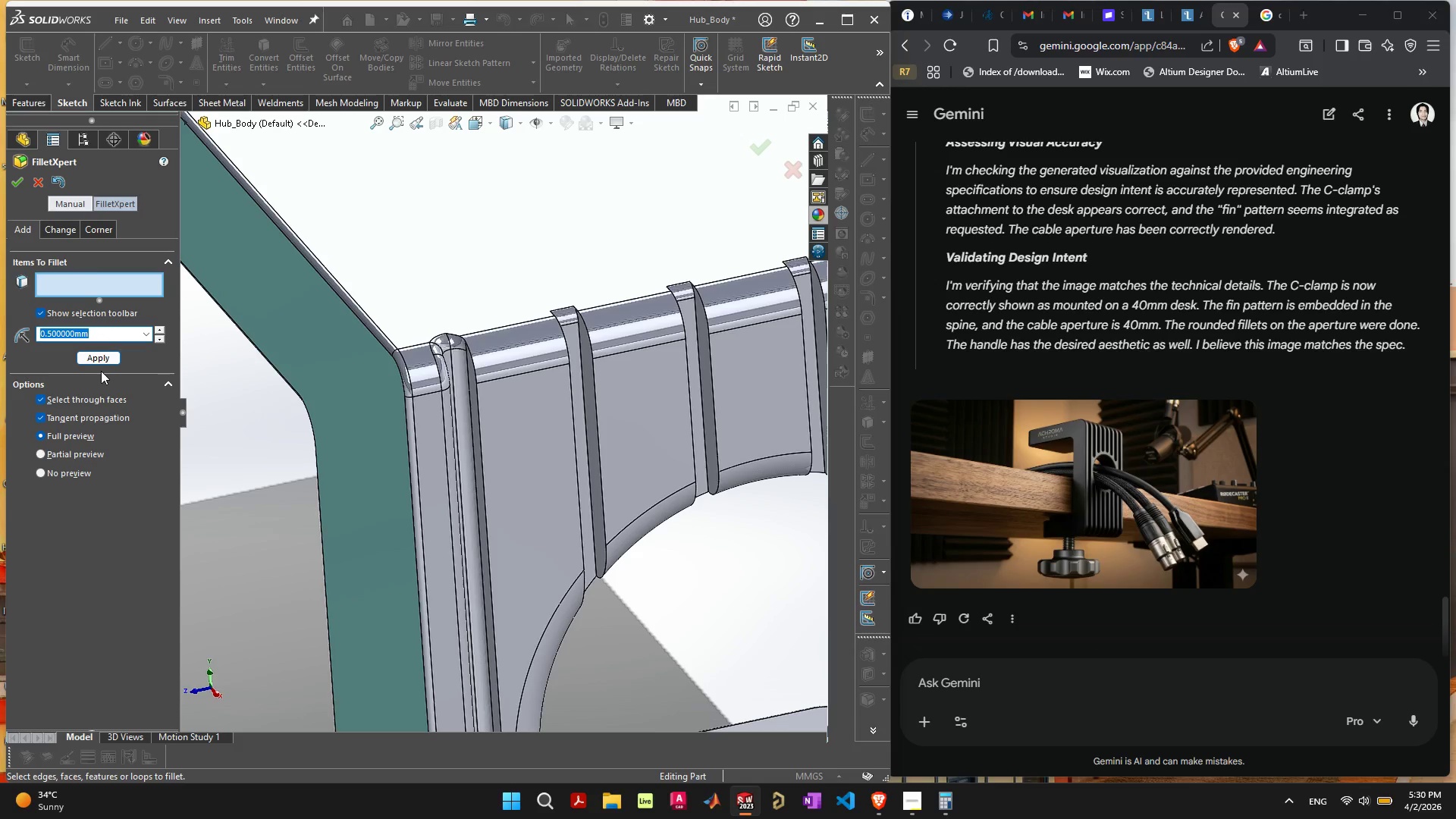 
left_click([102, 361])
 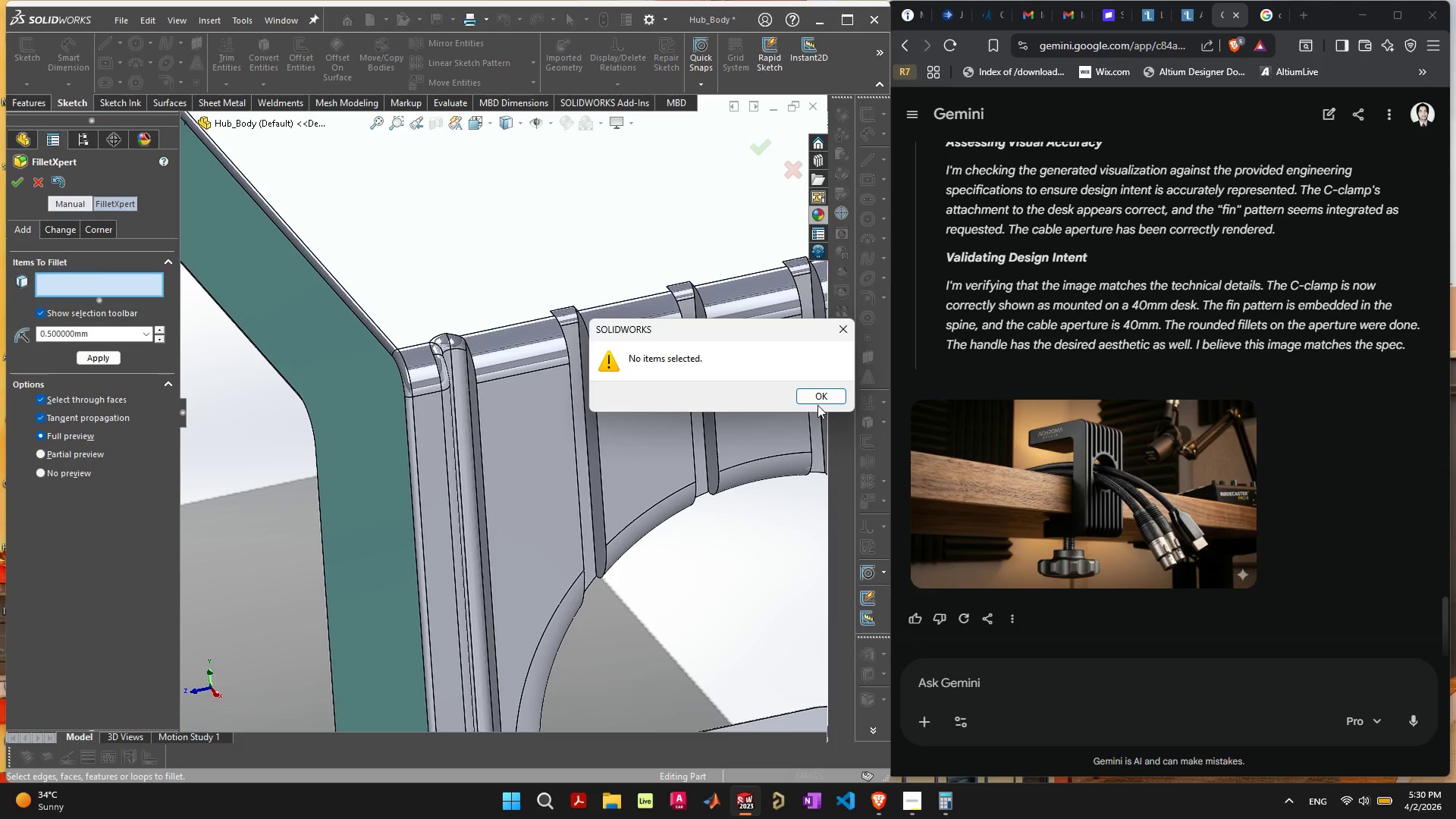 
left_click([817, 397])
 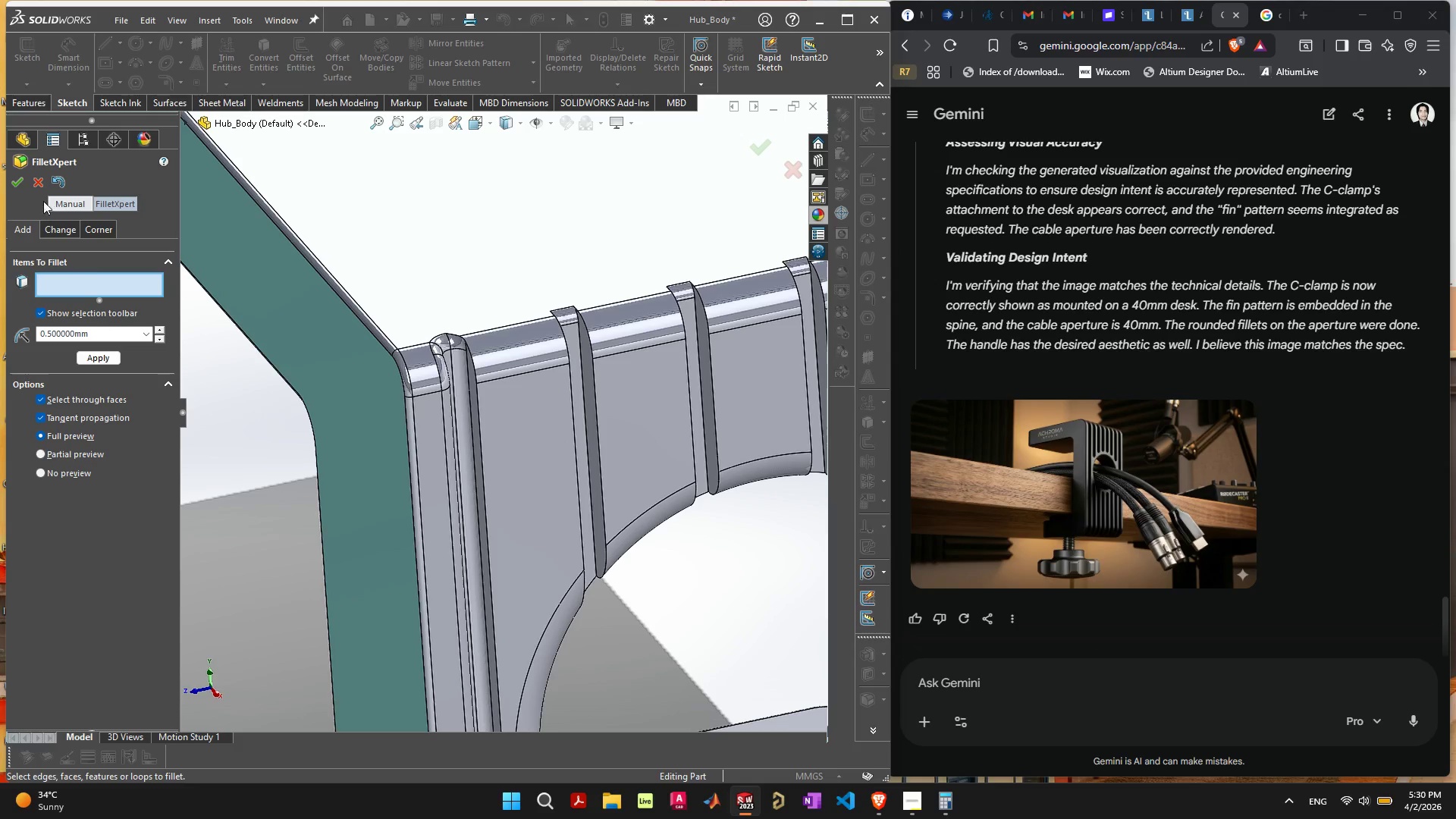 
left_click([37, 183])
 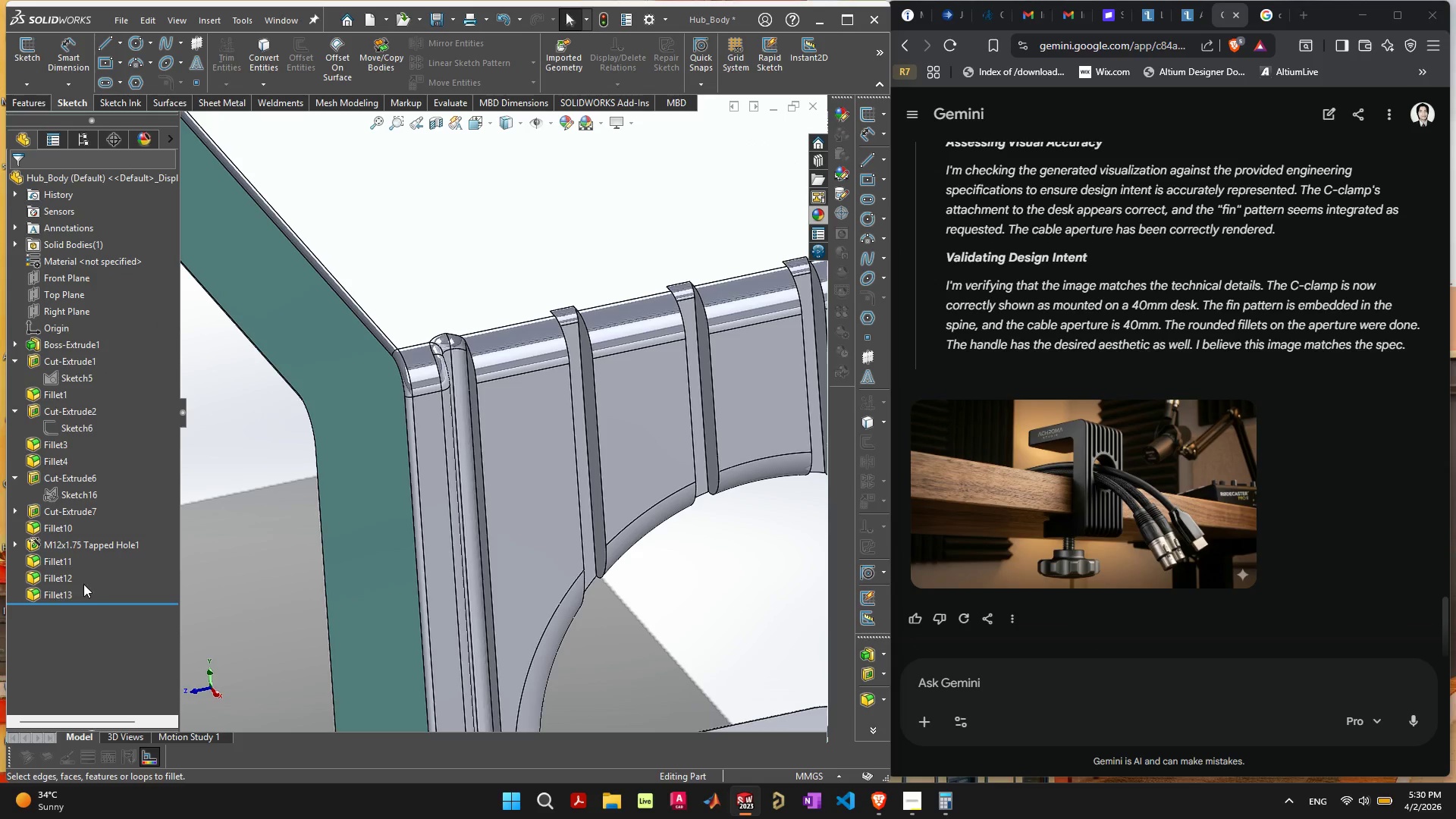 
left_click([55, 596])
 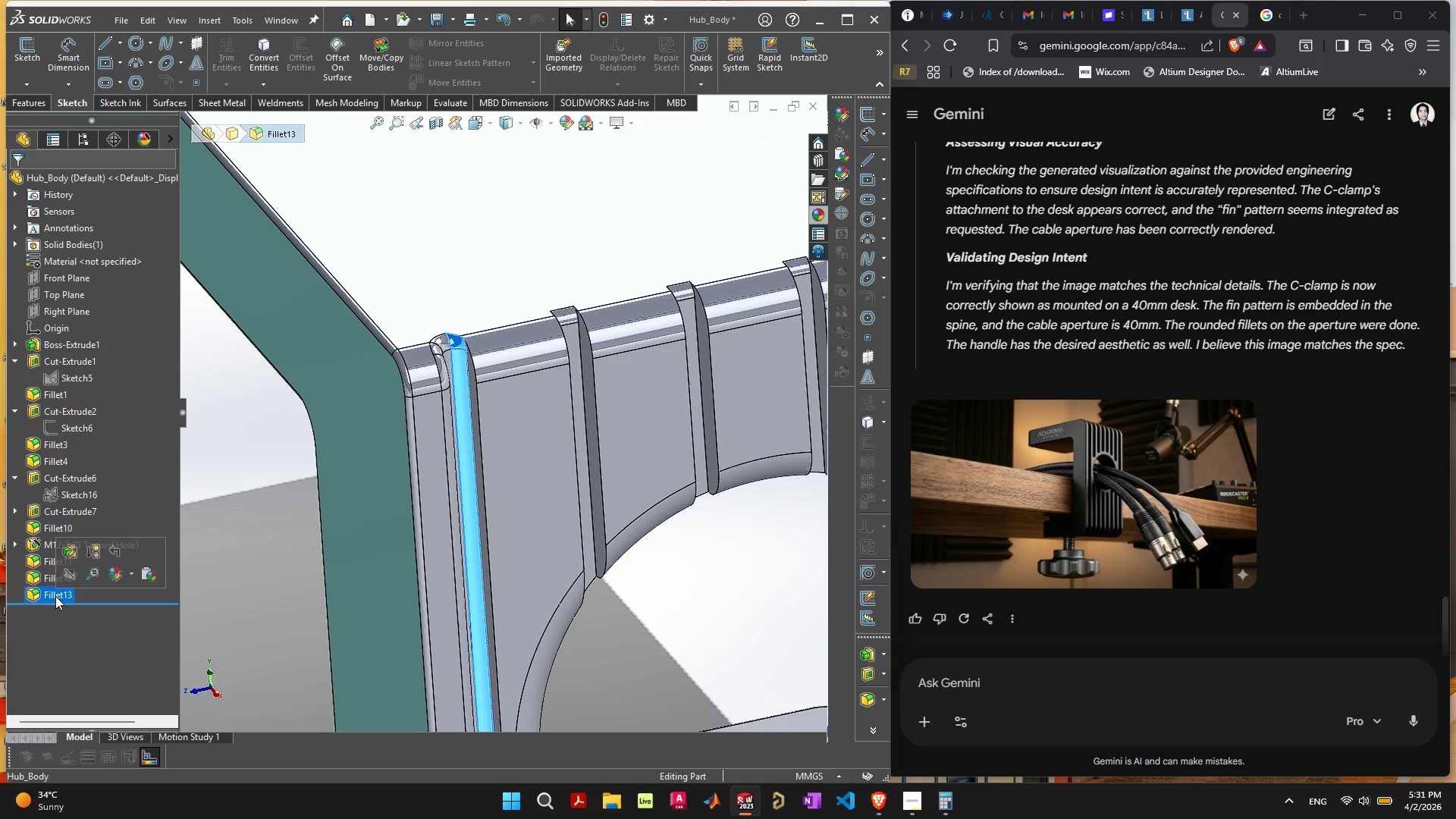 
key(Delete)
 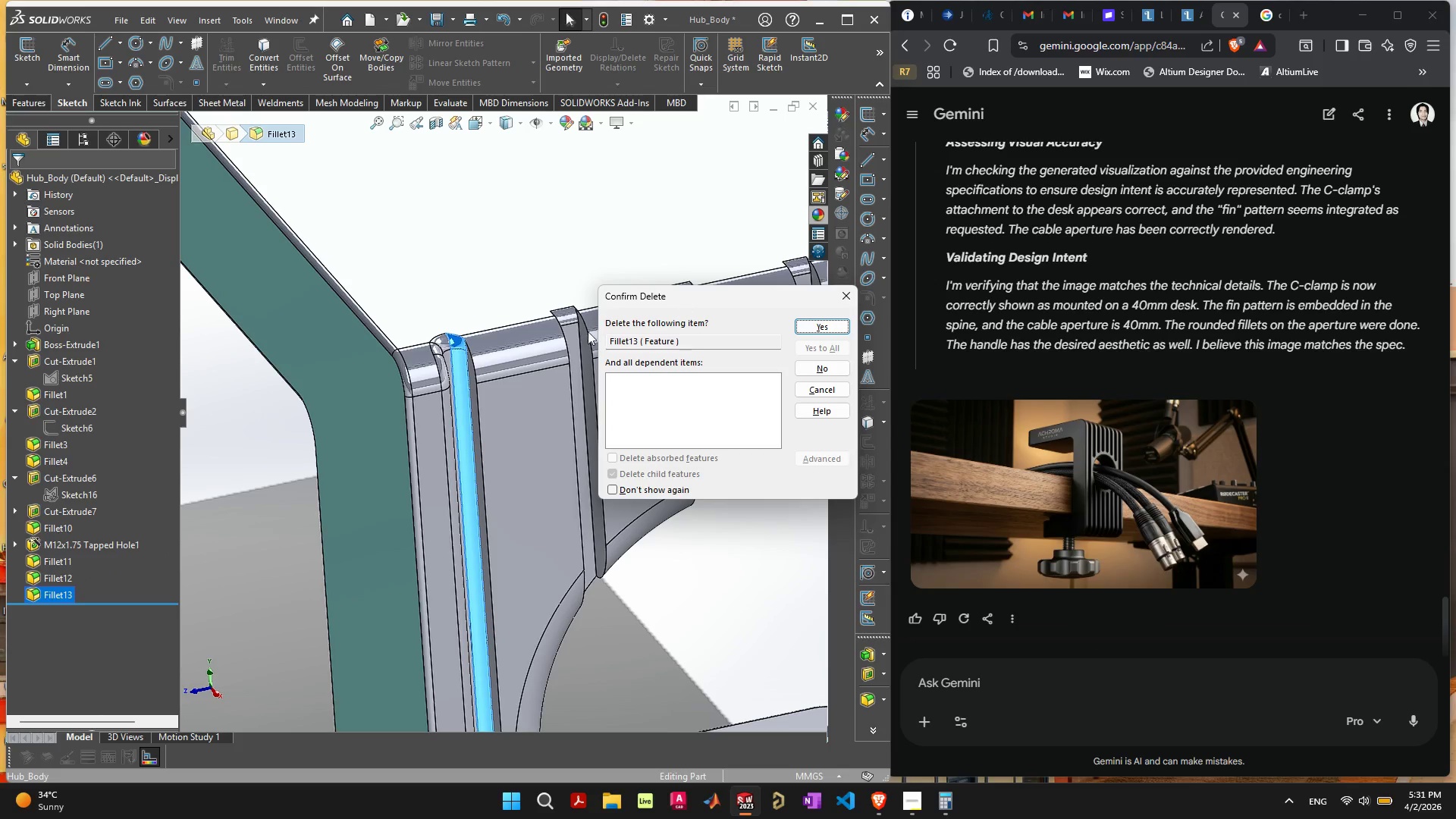 
key(Space)
 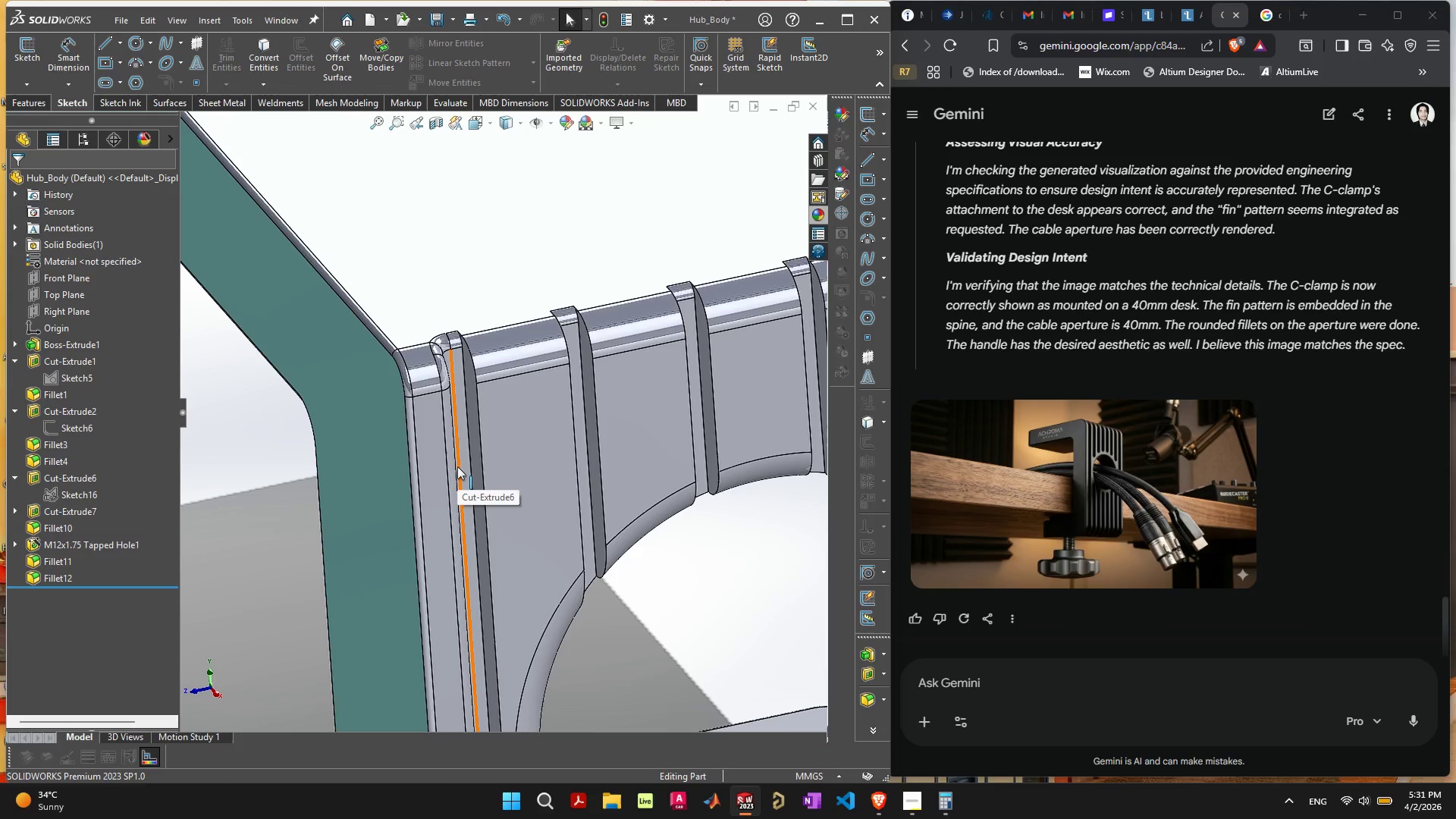 
wait(9.48)
 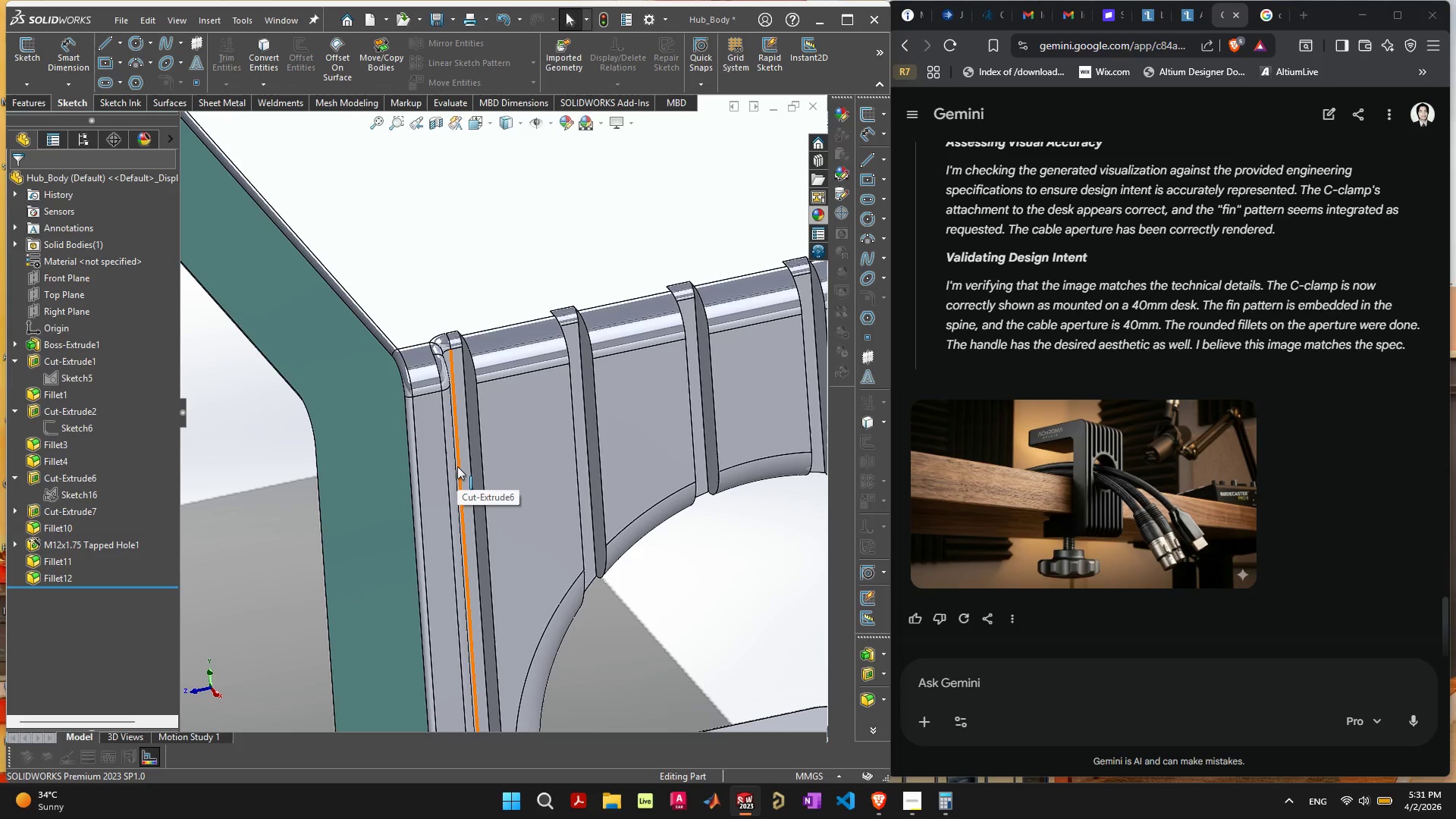 
left_click([51, 562])
 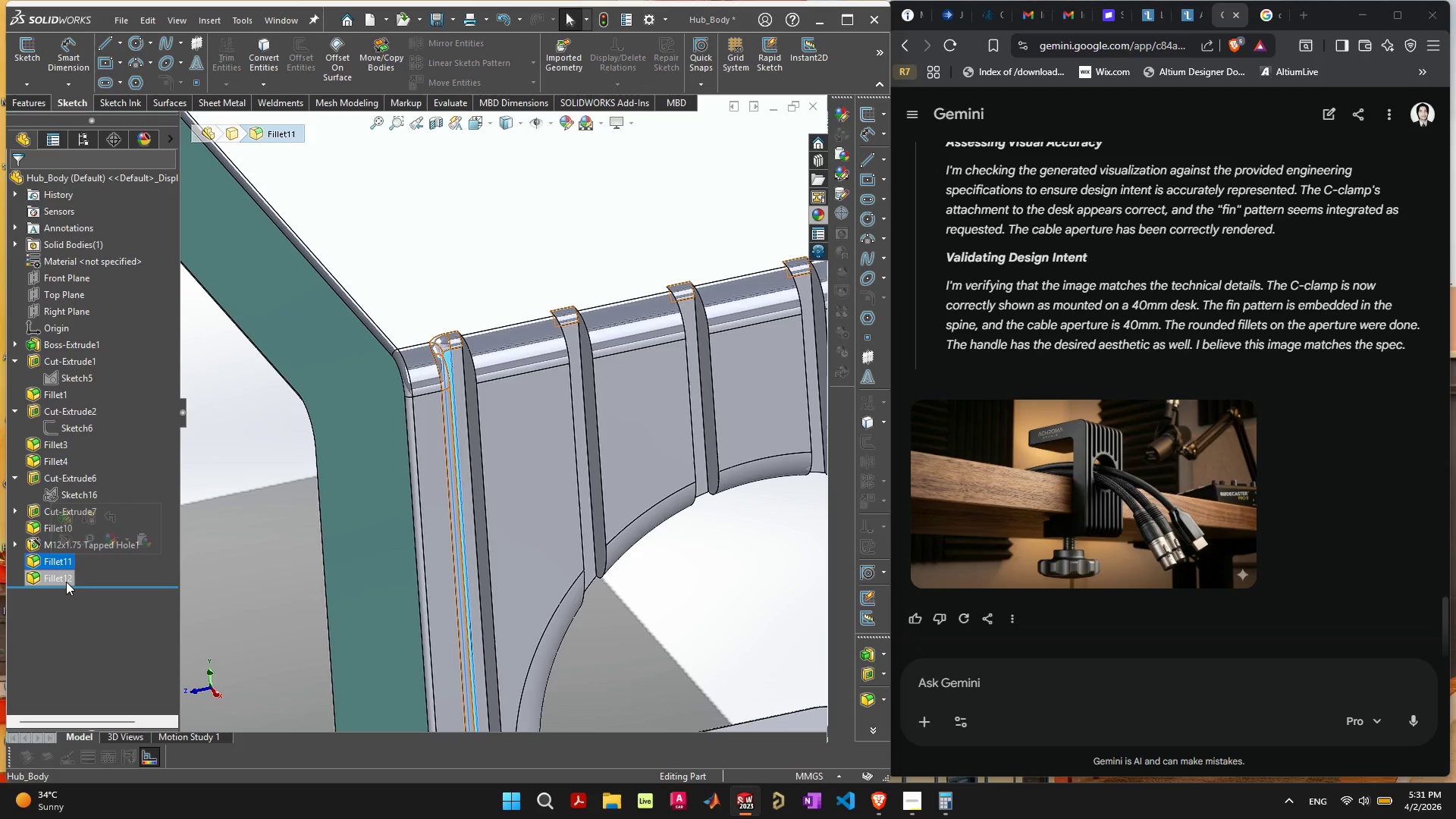 
hold_key(key=ShiftLeft, duration=0.39)
left_click([64, 582])
 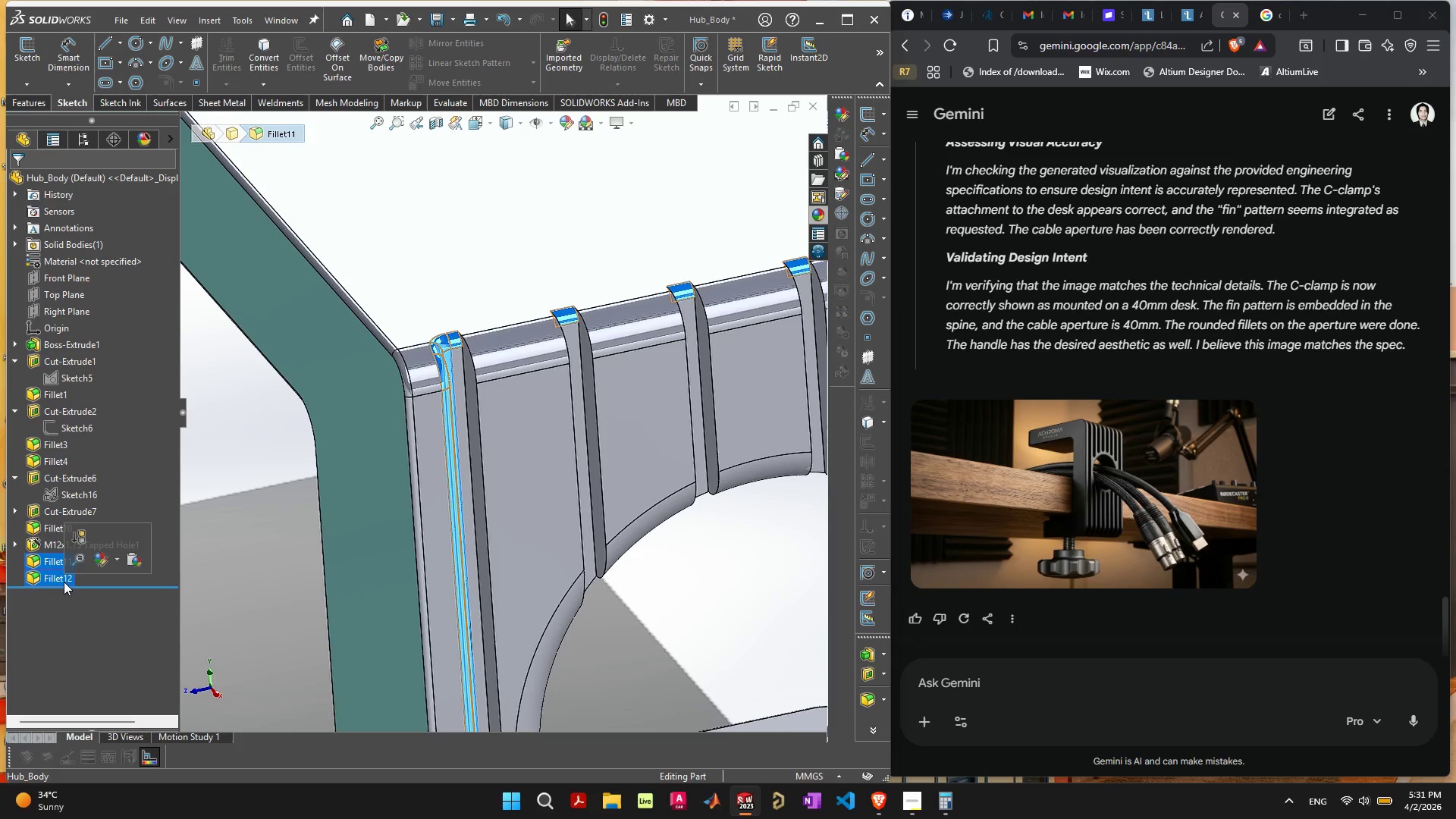 
key(Delete)
 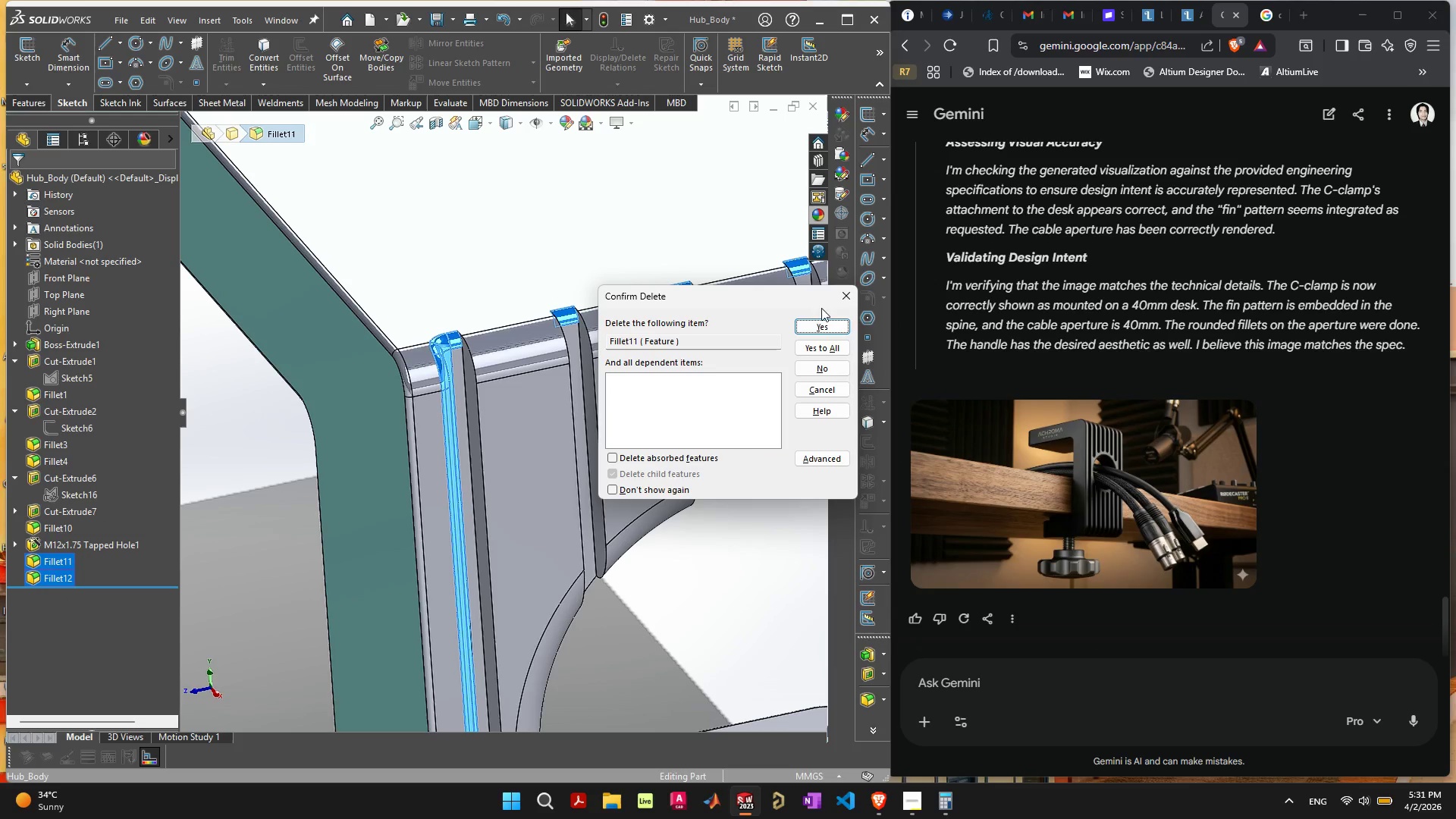 
left_click([818, 325])
 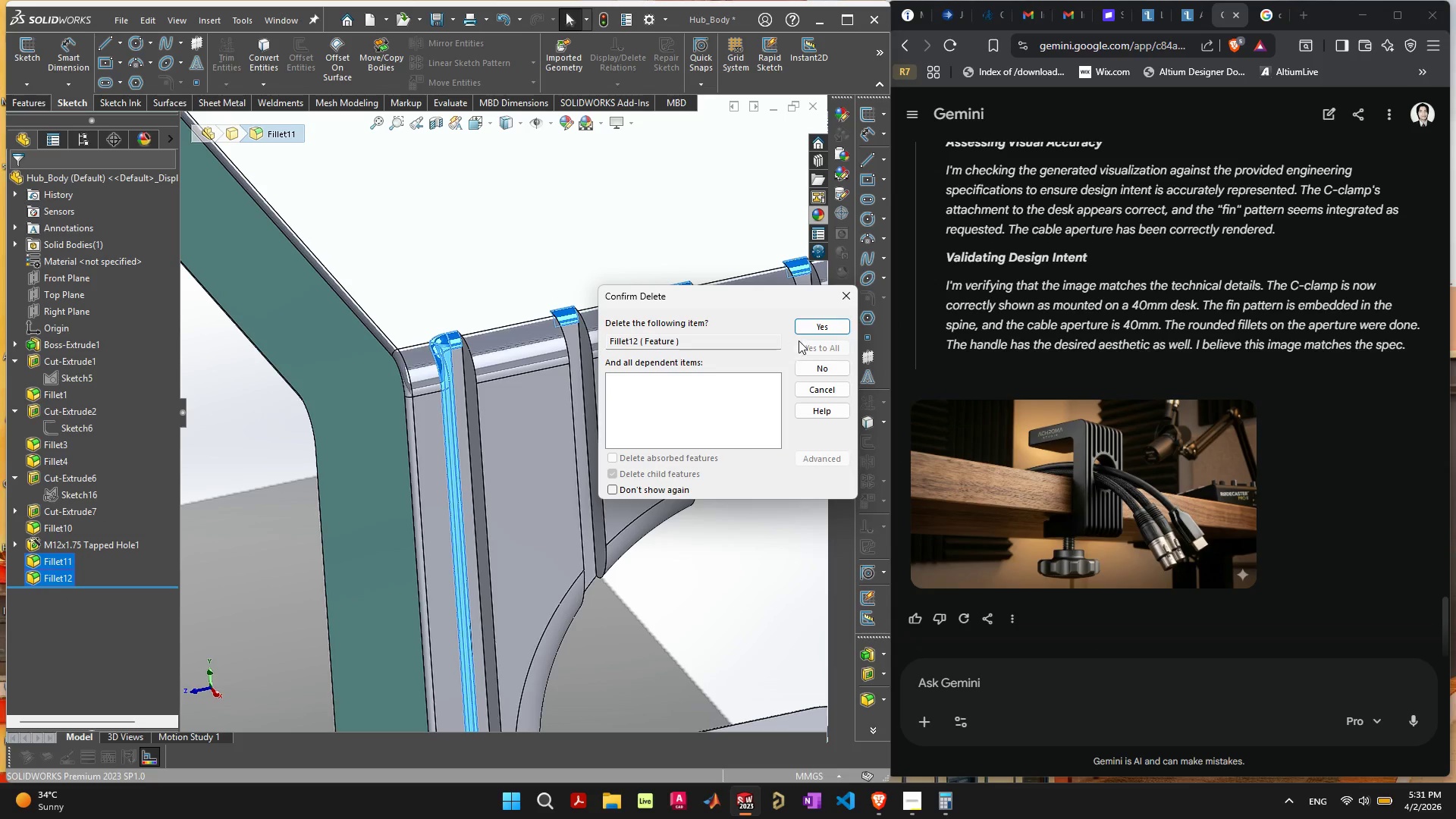 
left_click([810, 322])
 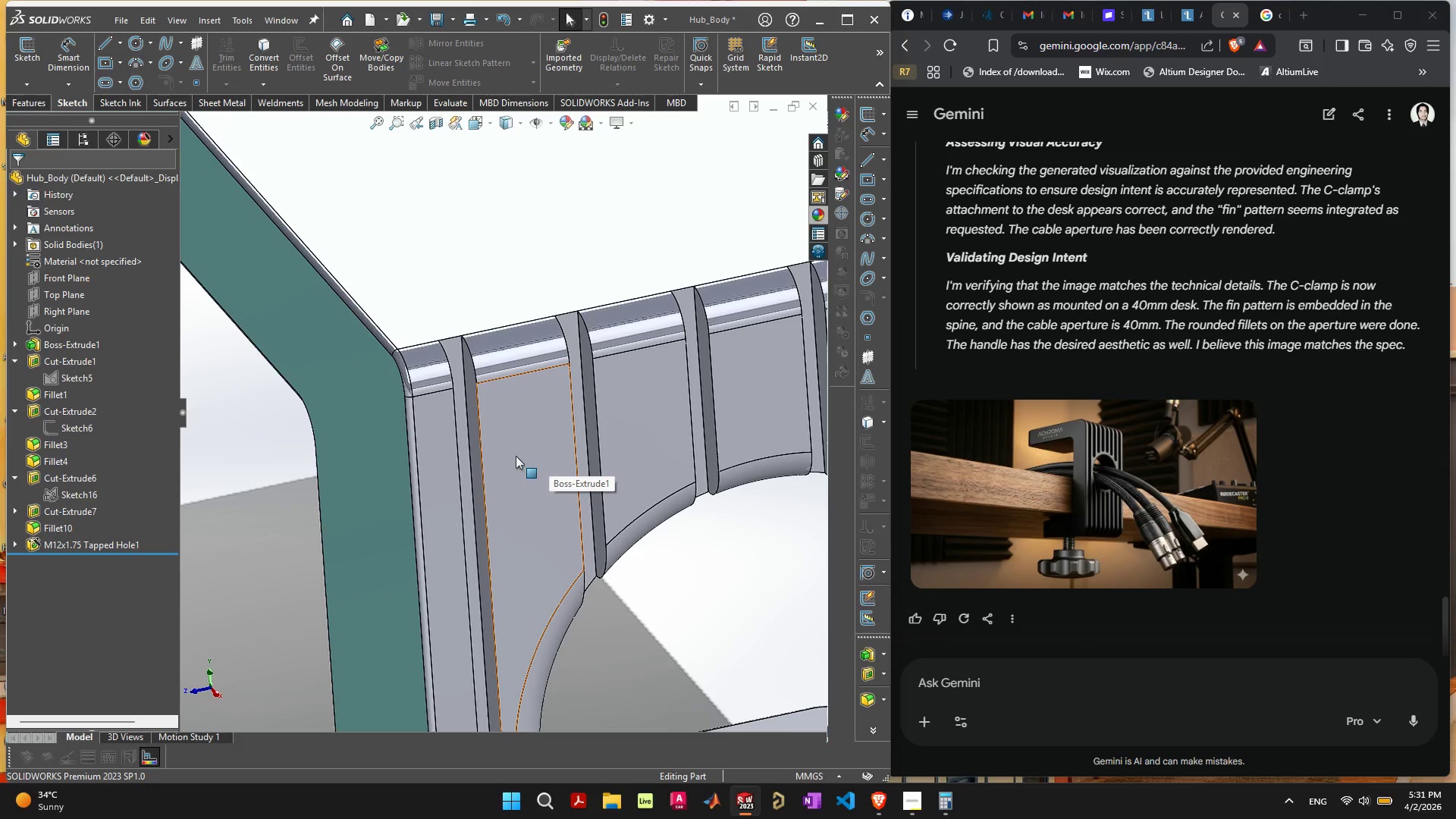 
wait(6.09)
 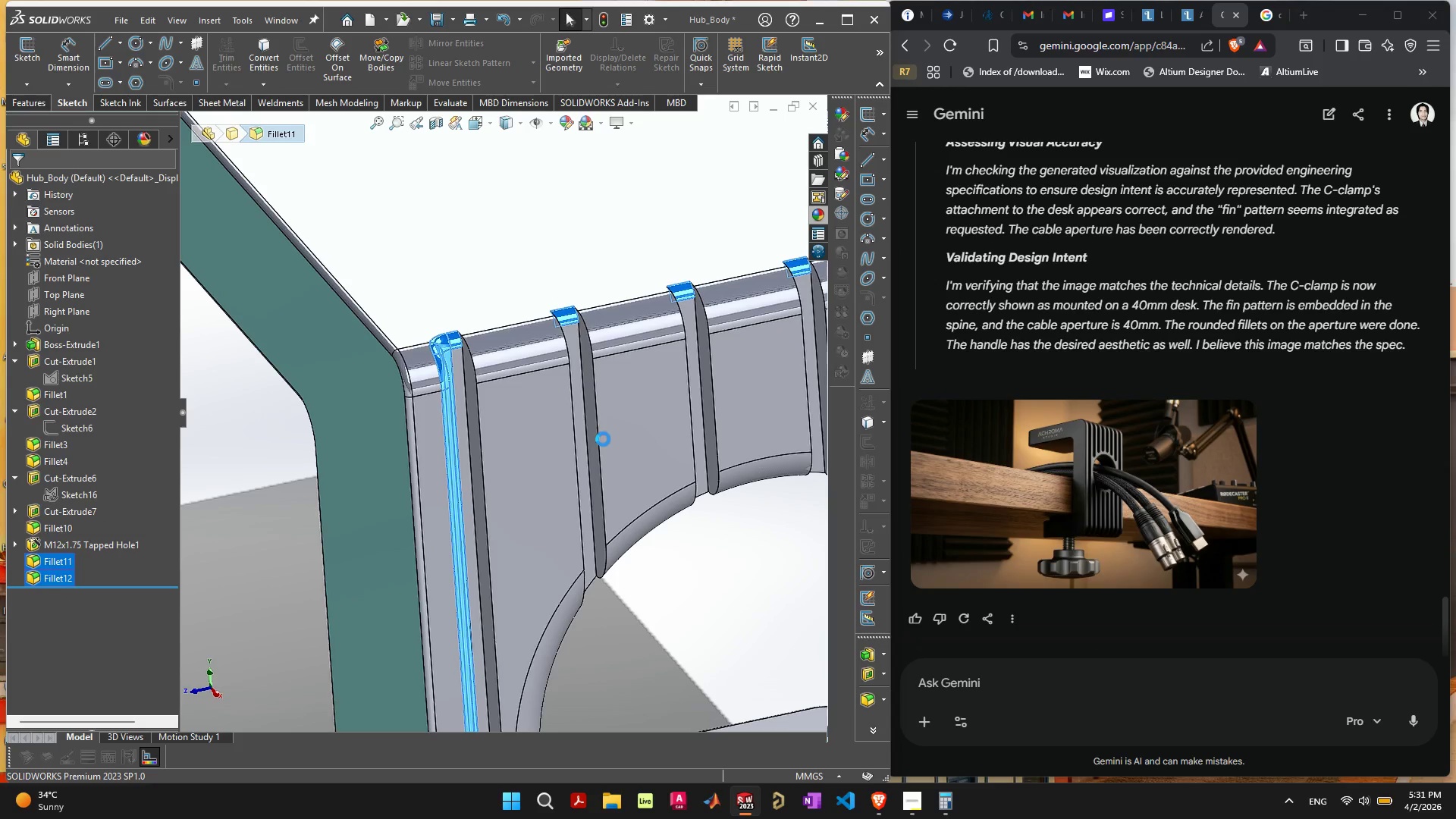 
left_click([467, 496])
 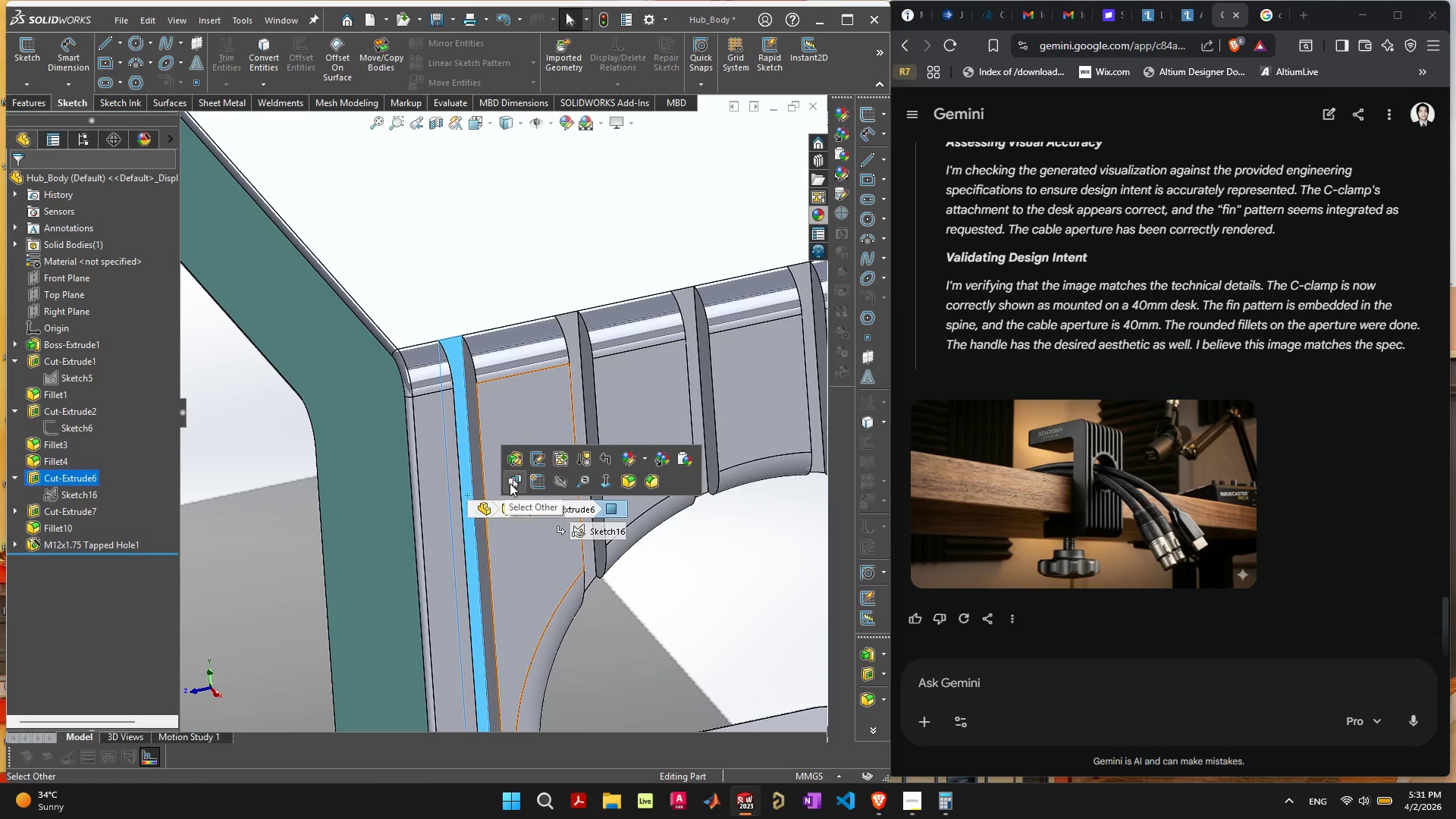 
left_click([620, 480])
 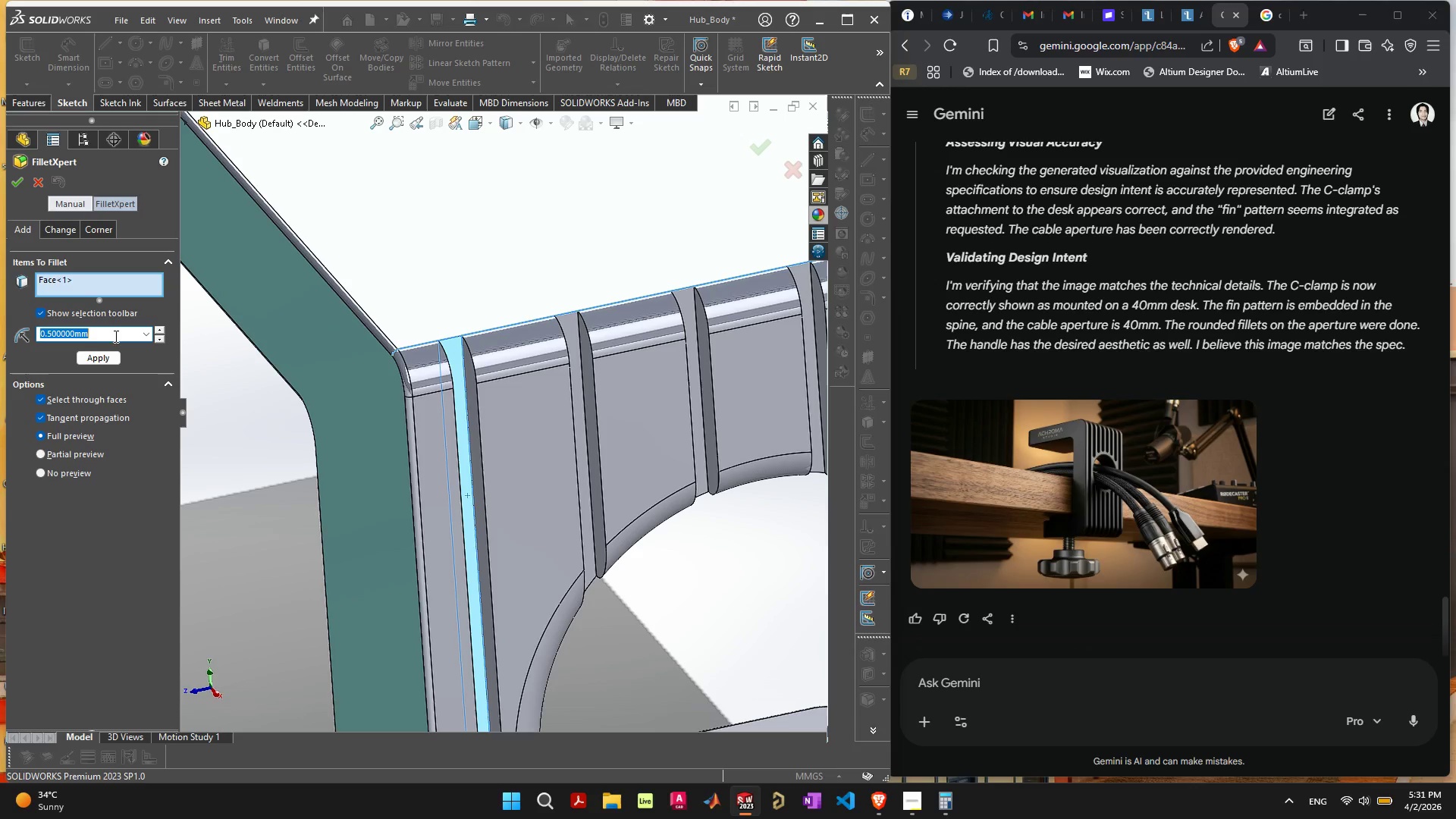 
wait(7.33)
 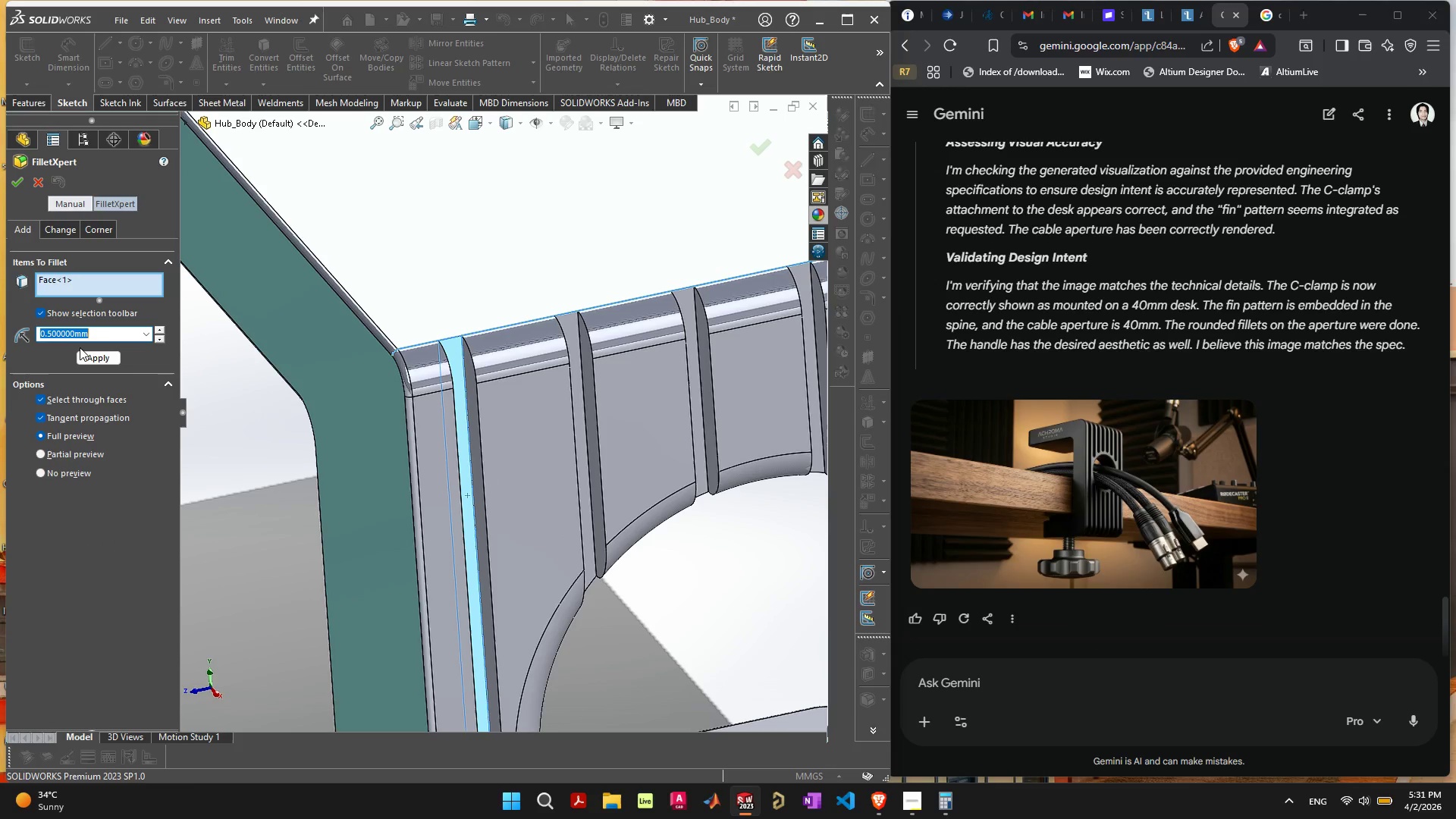 
key(1)
 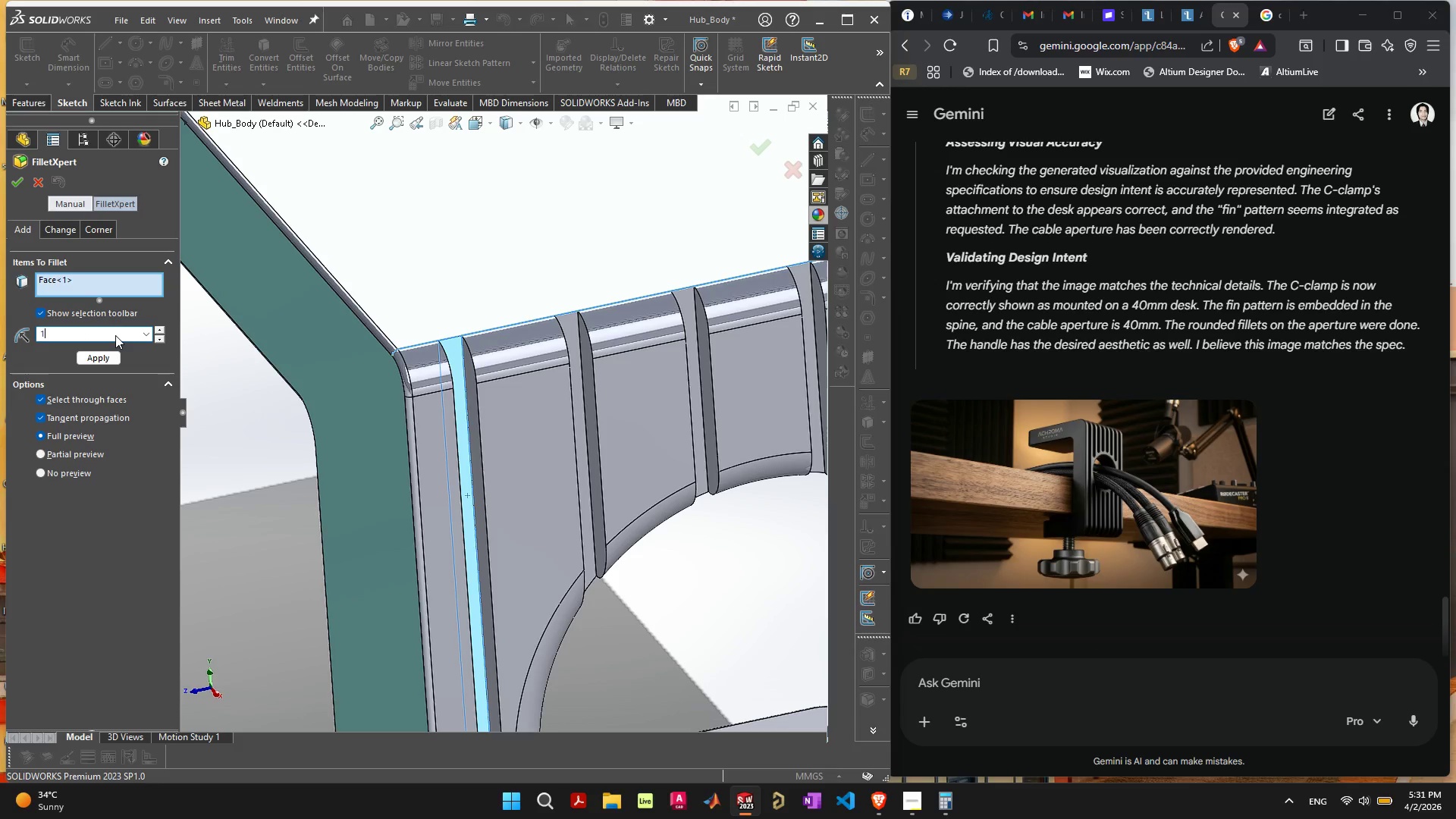 
key(Enter)
 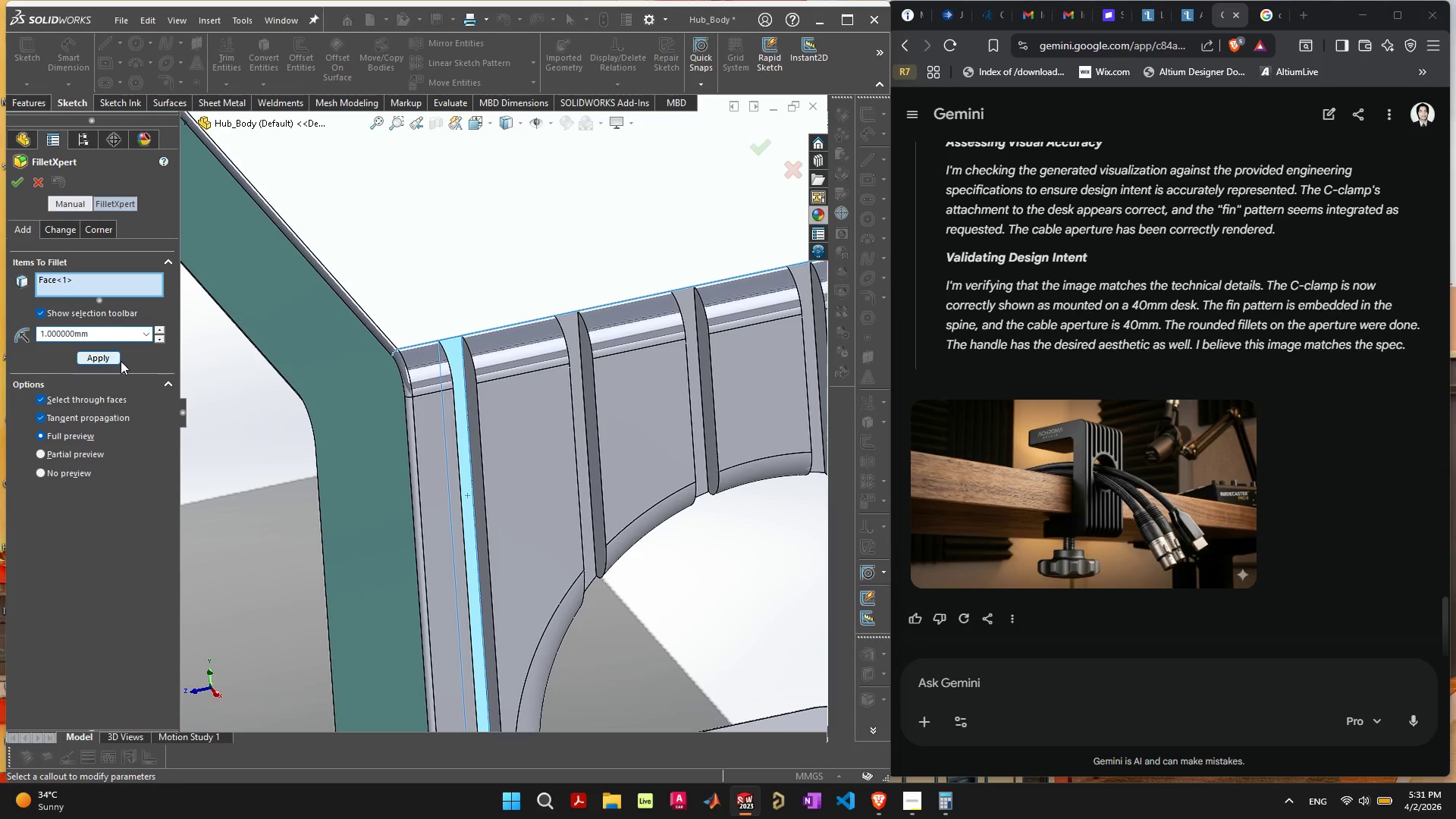 
left_click([118, 361])
 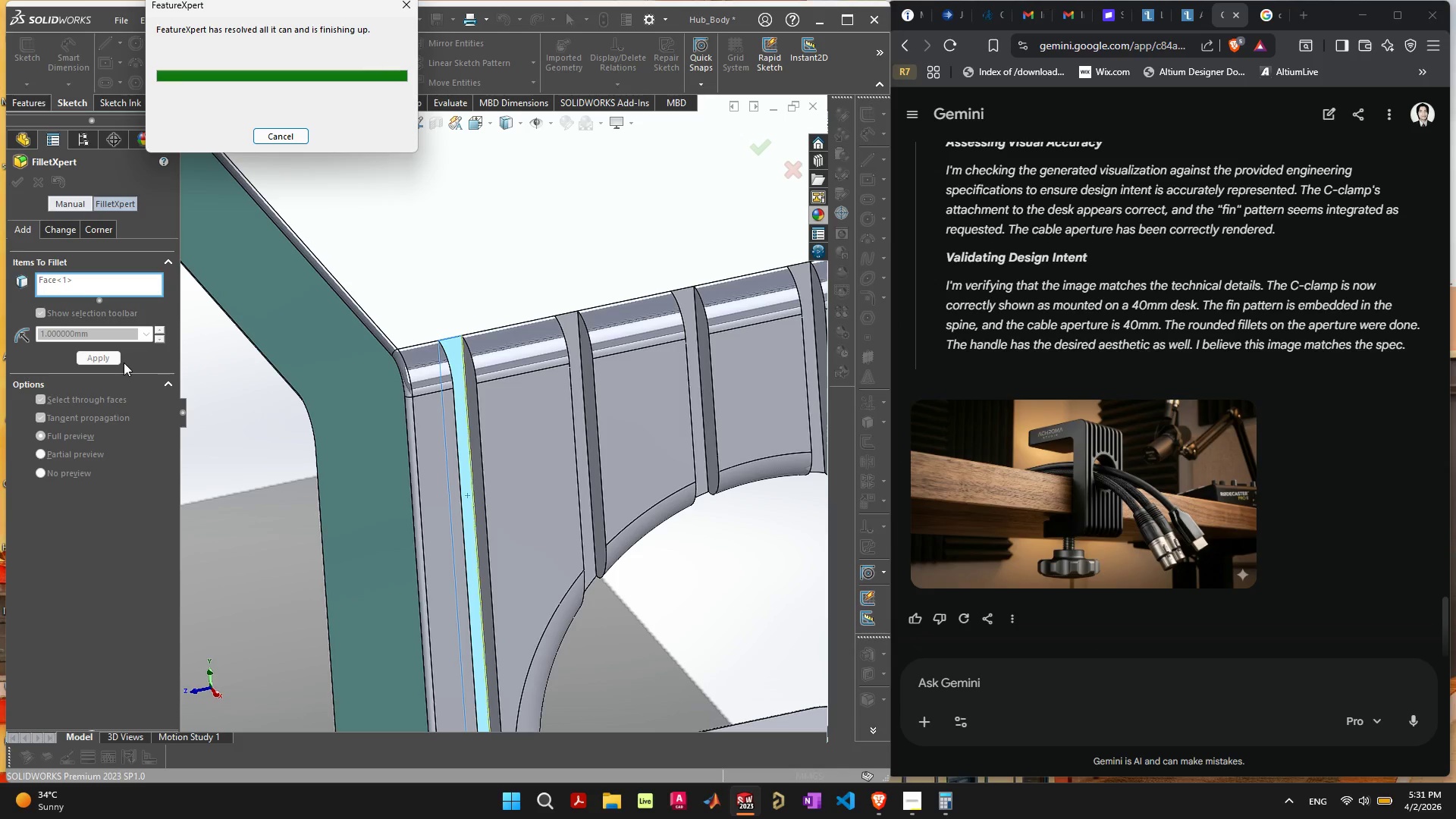 
wait(11.0)
 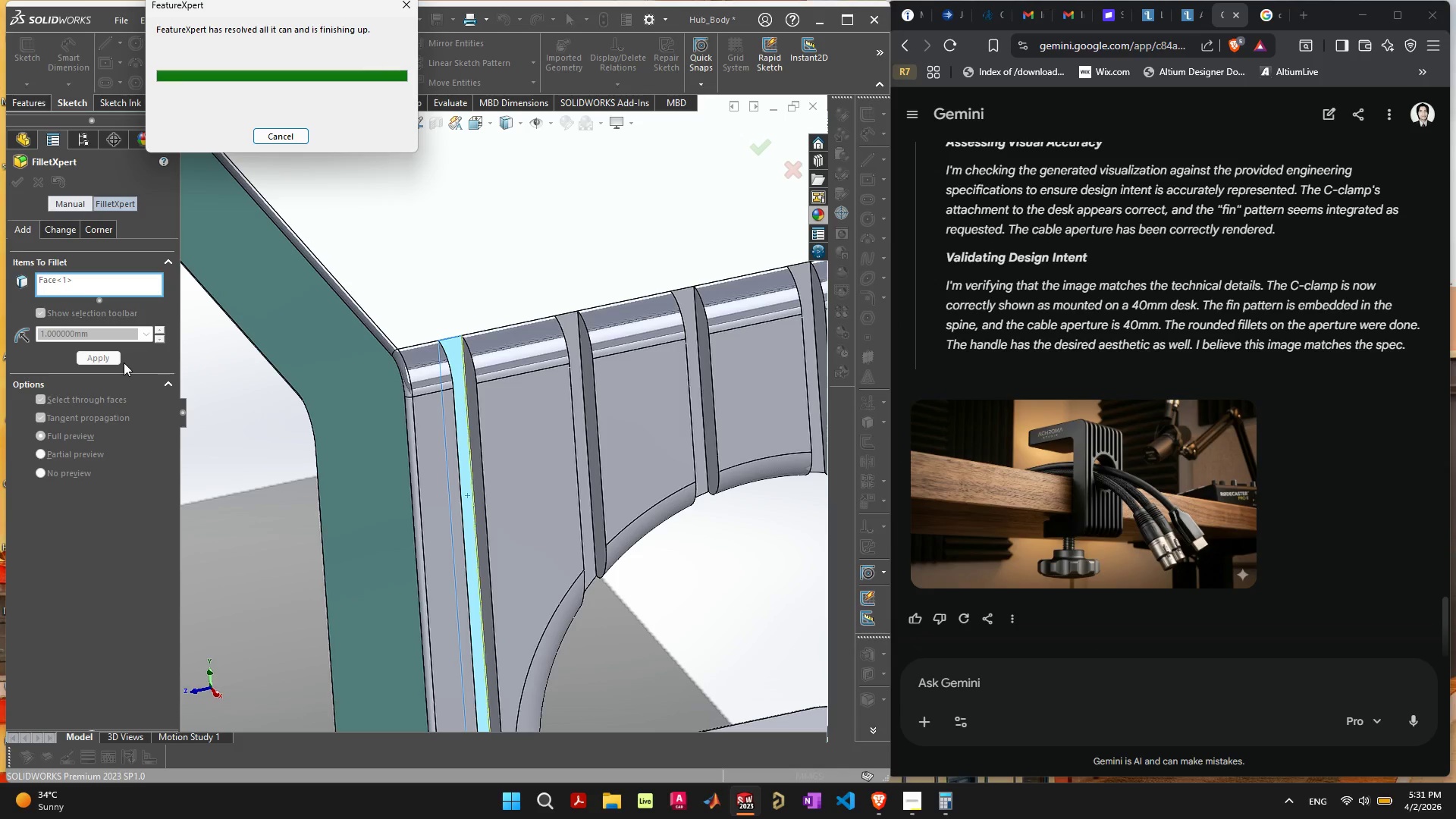 
scroll: coordinate [538, 469], scroll_direction: down, amount: 1.0
 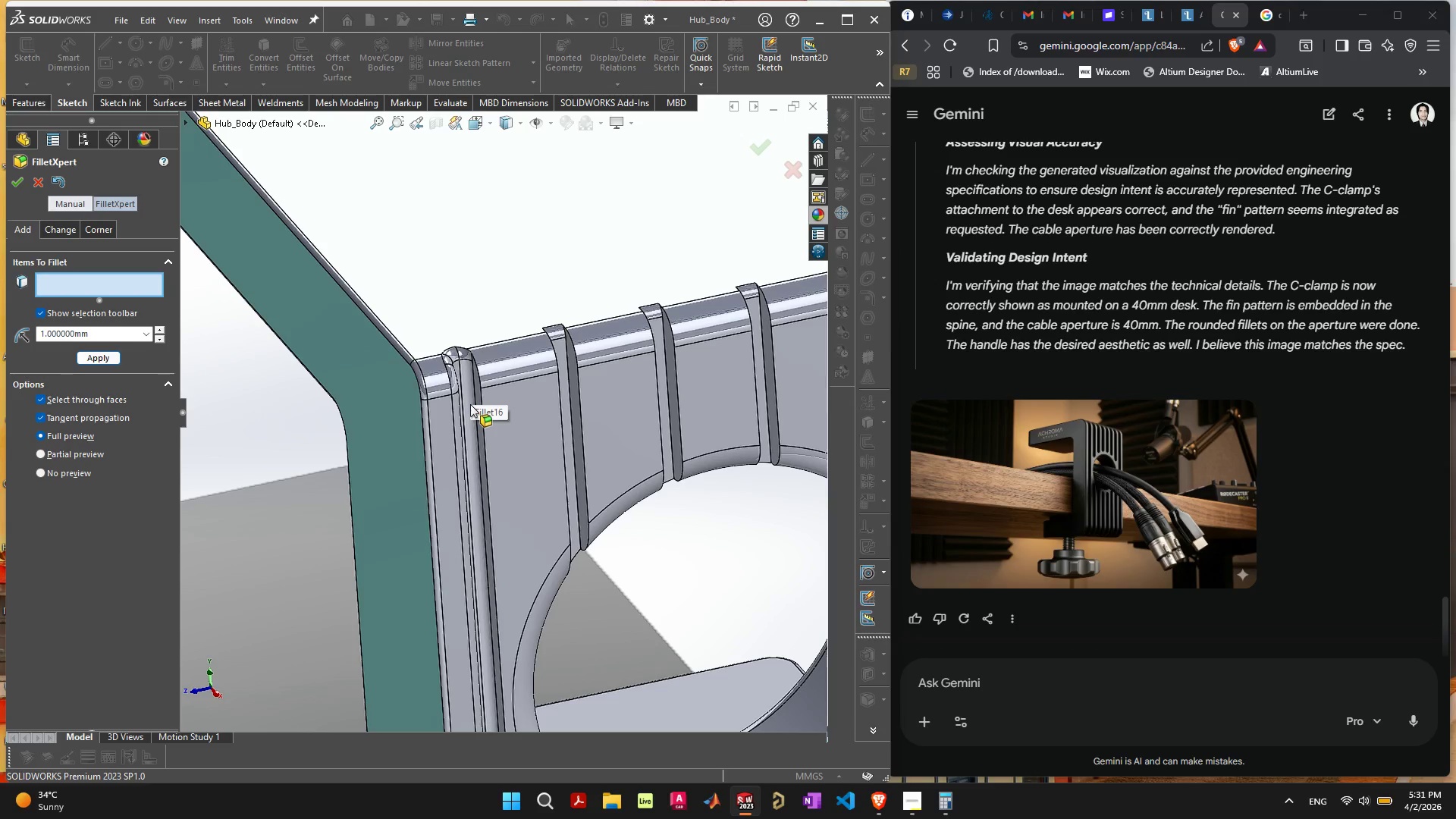 
wait(5.94)
 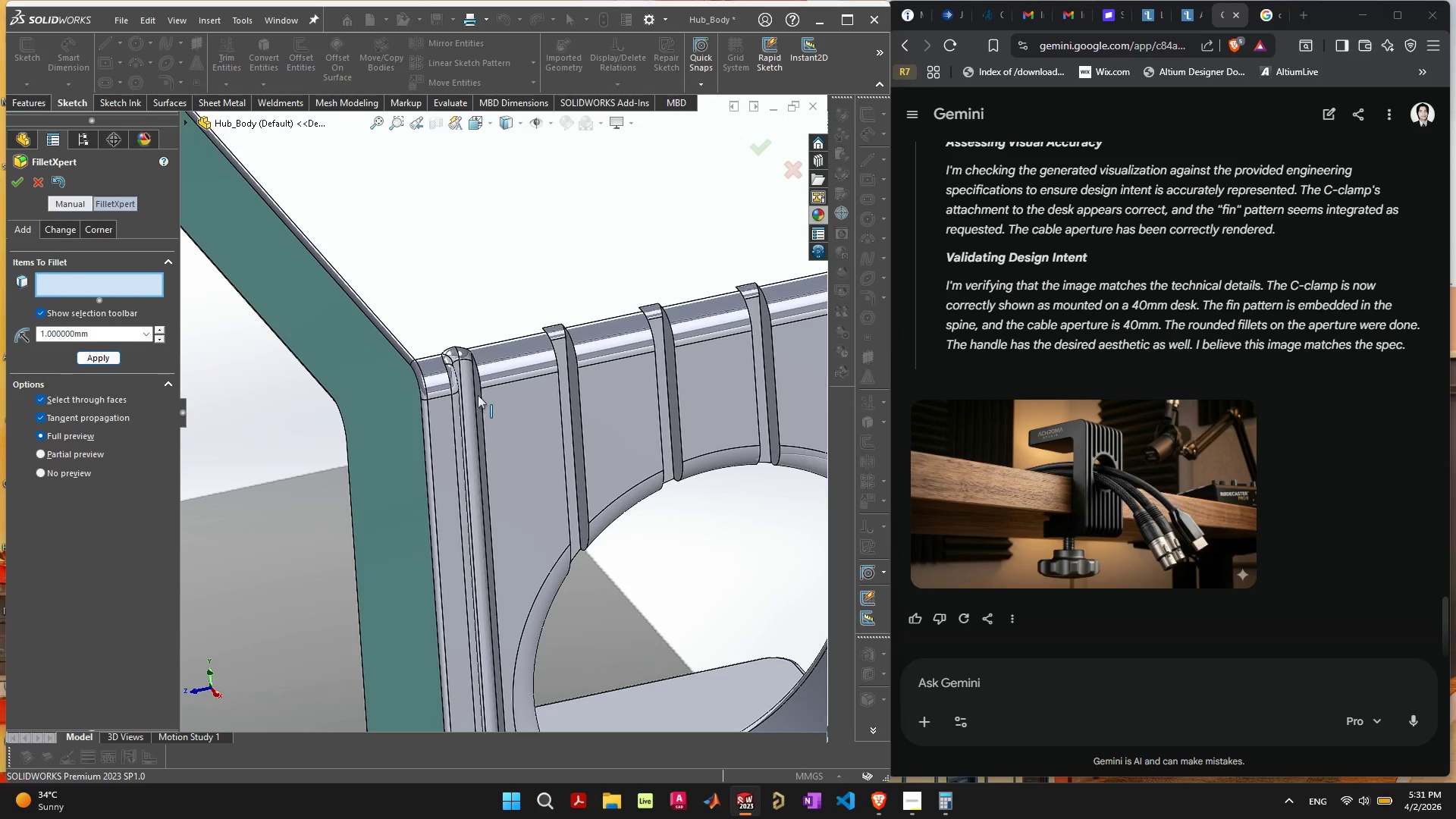 
left_click([39, 183])
 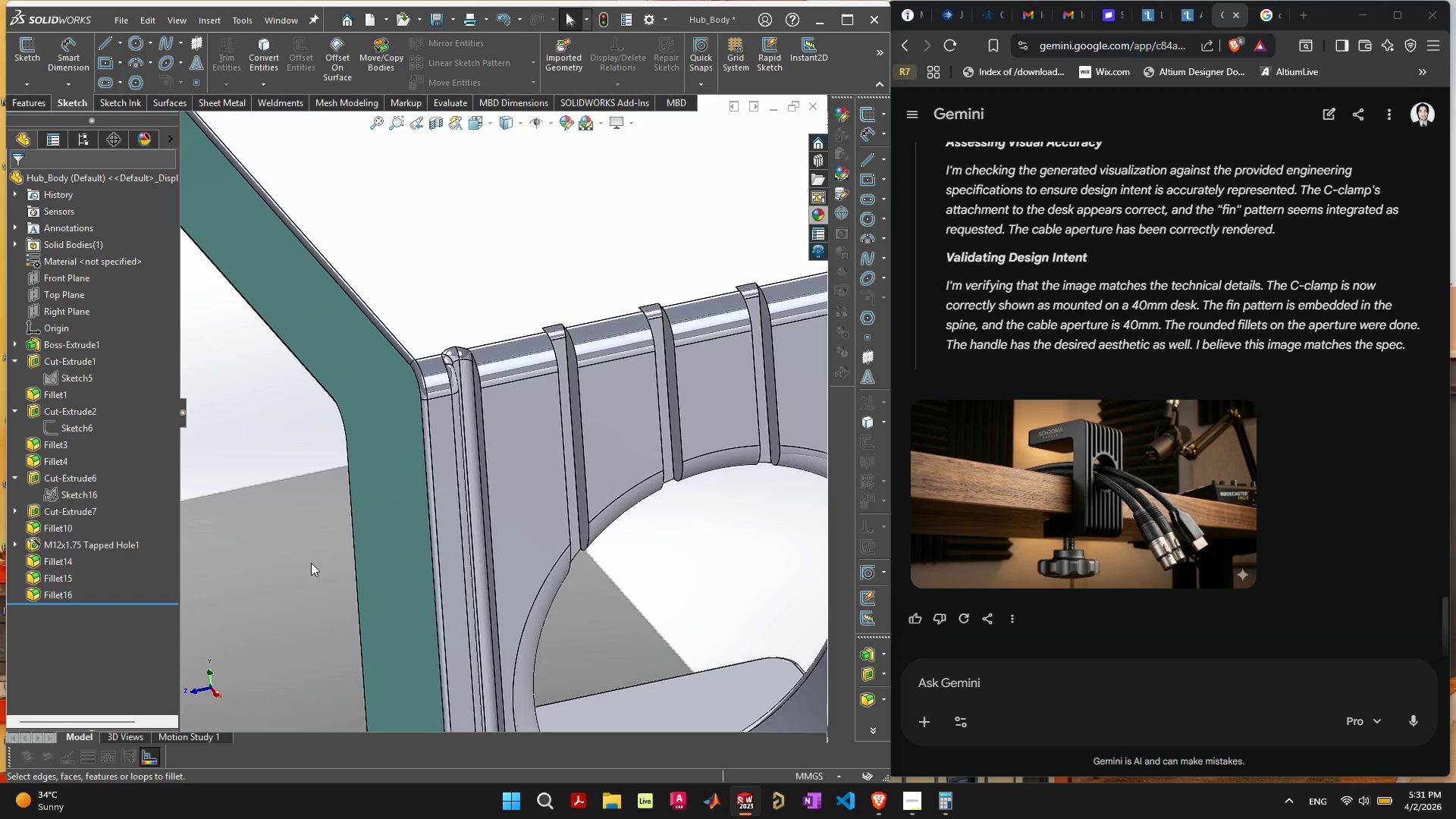 
key(Control+ControlLeft)
 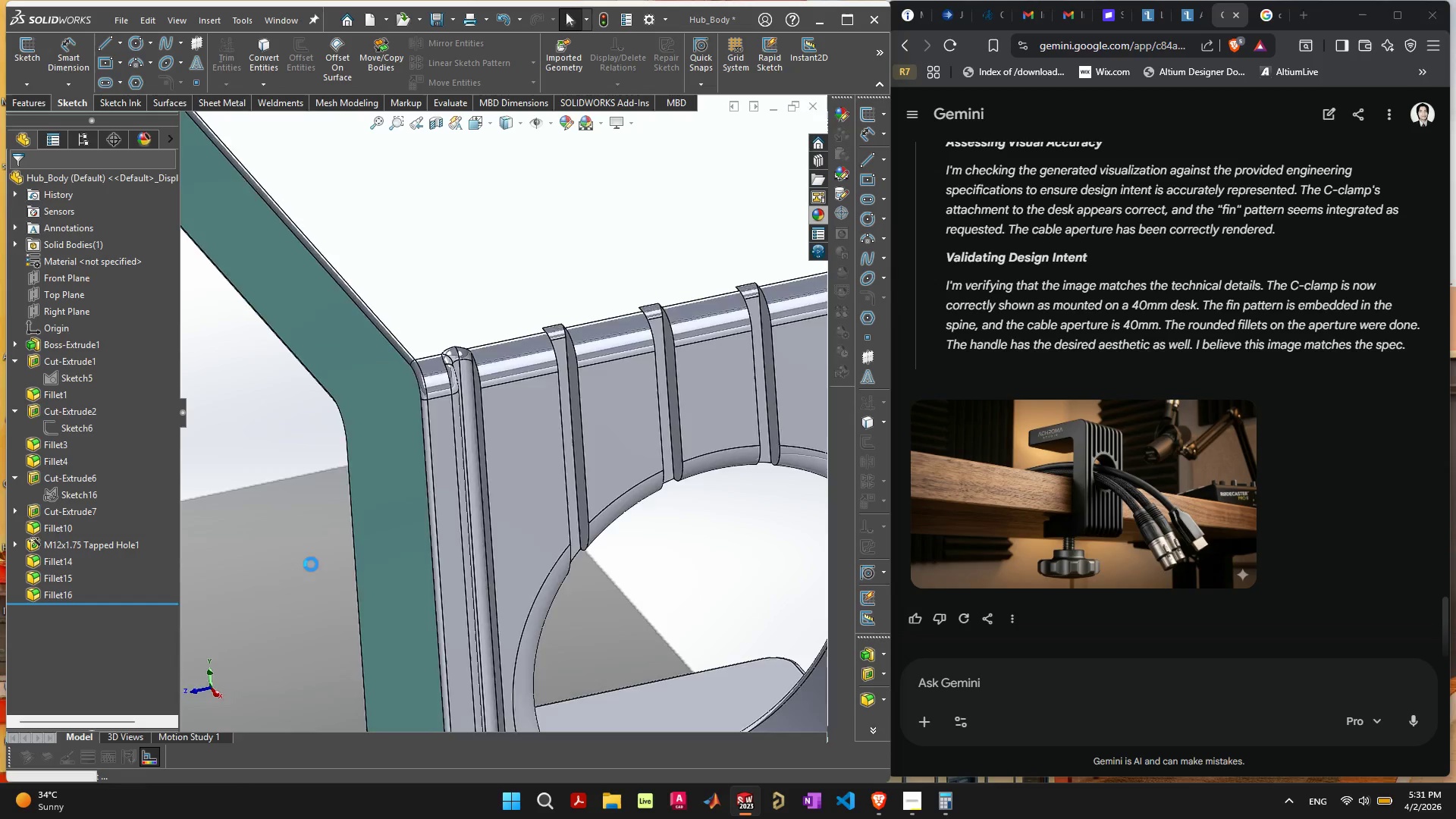 
key(Control+Z)
 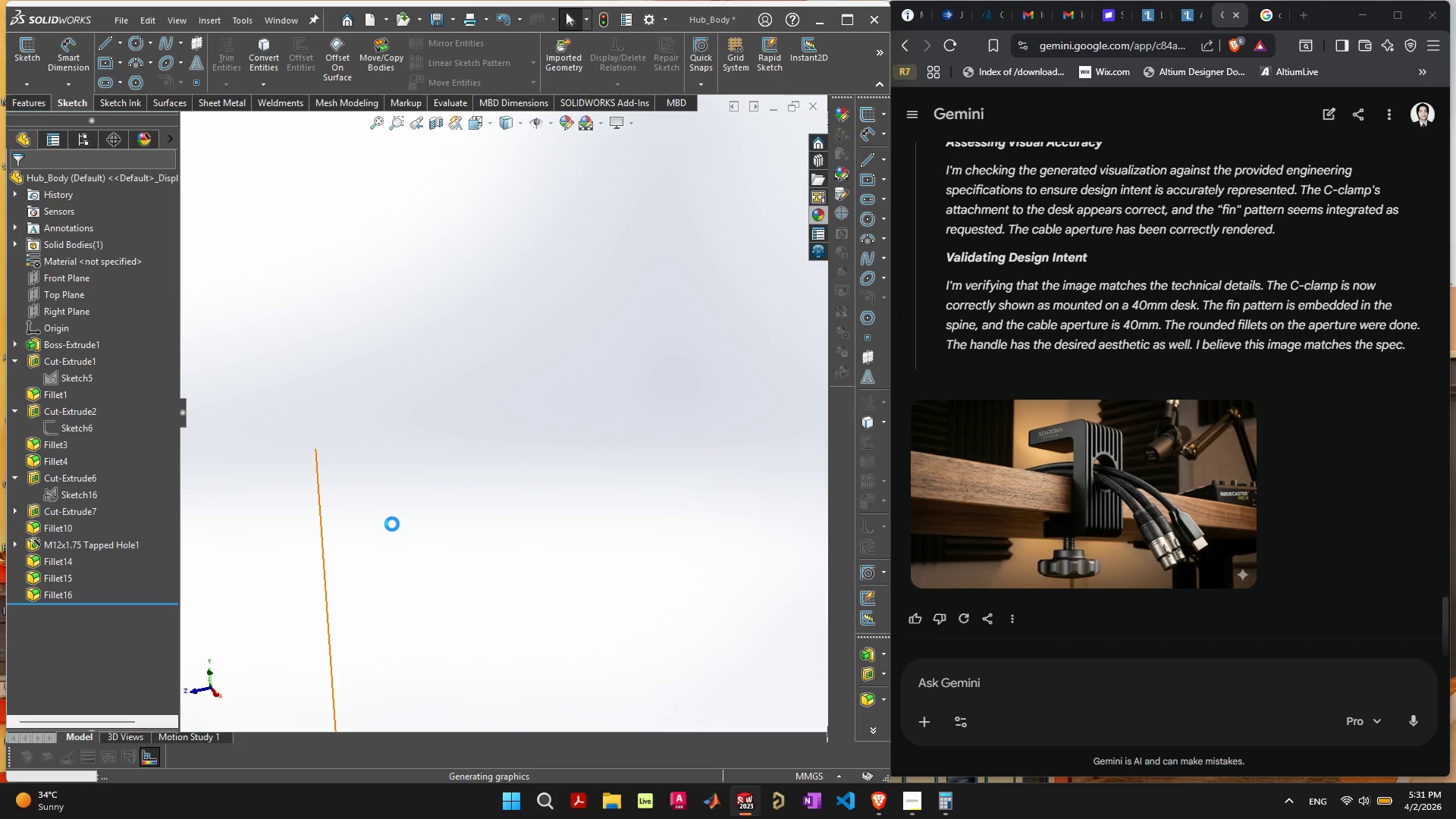 
scroll: coordinate [554, 452], scroll_direction: down, amount: 4.0
 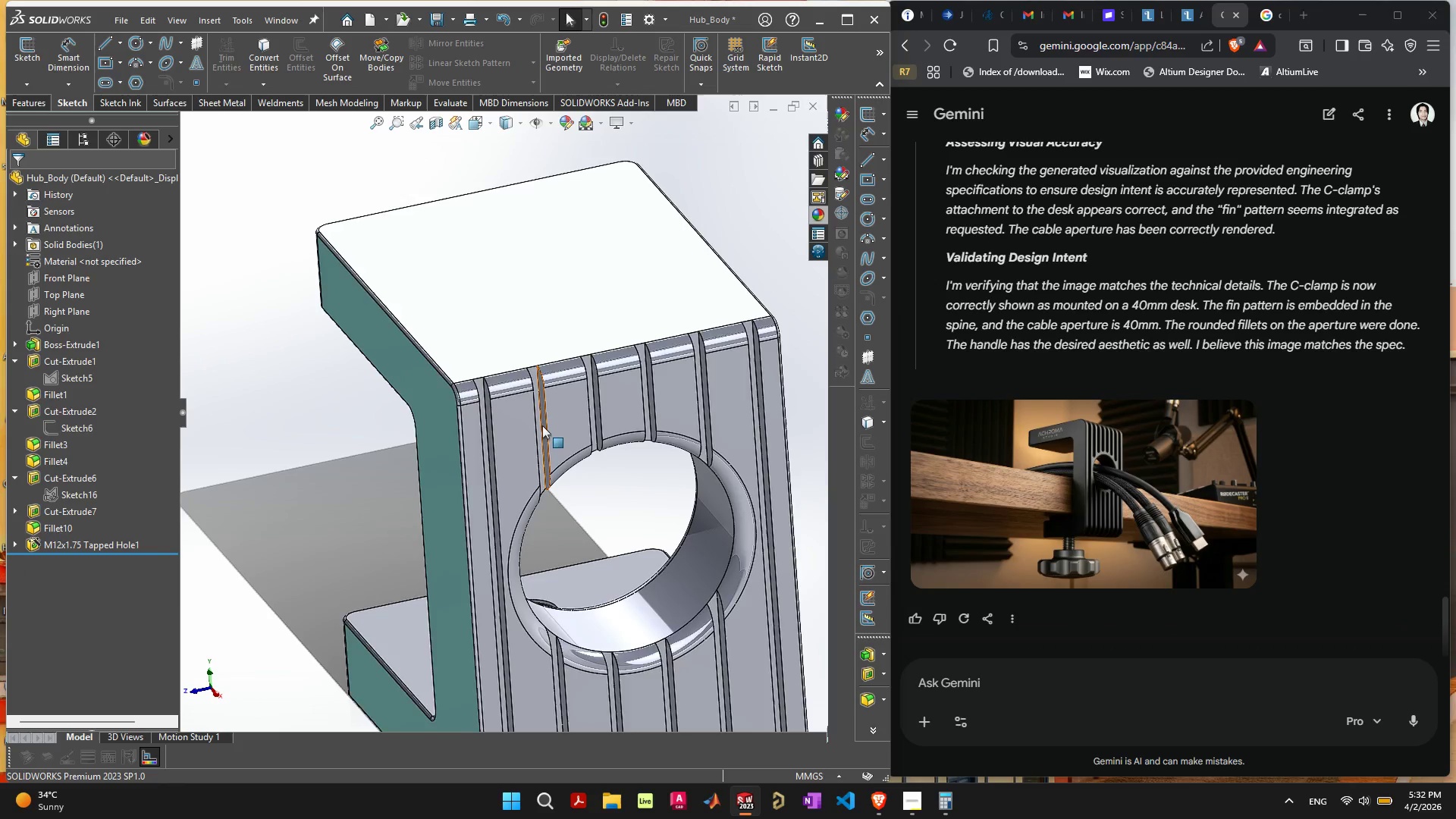 
scroll: coordinate [542, 425], scroll_direction: up, amount: 3.0
 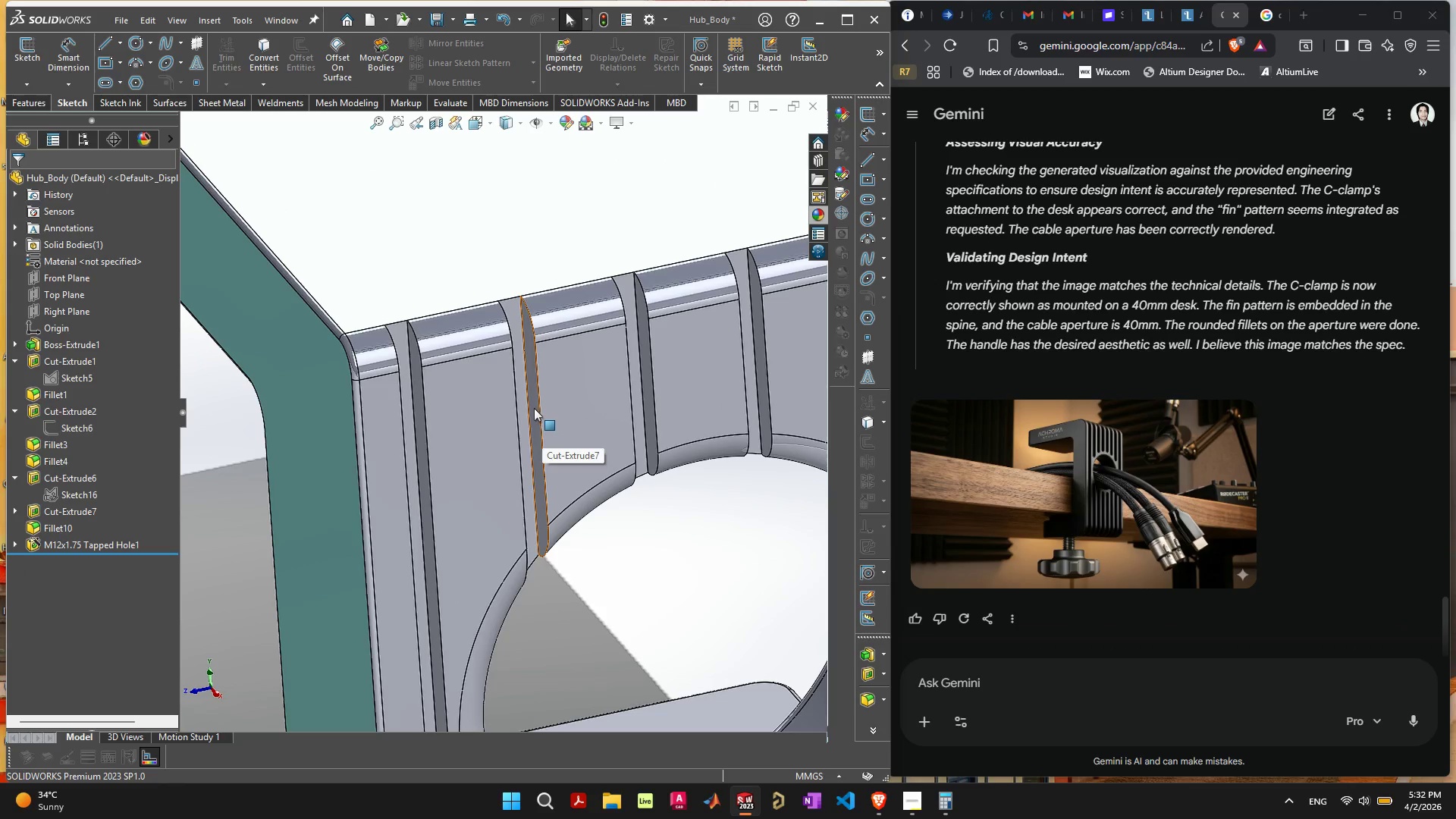 
left_click([534, 408])
 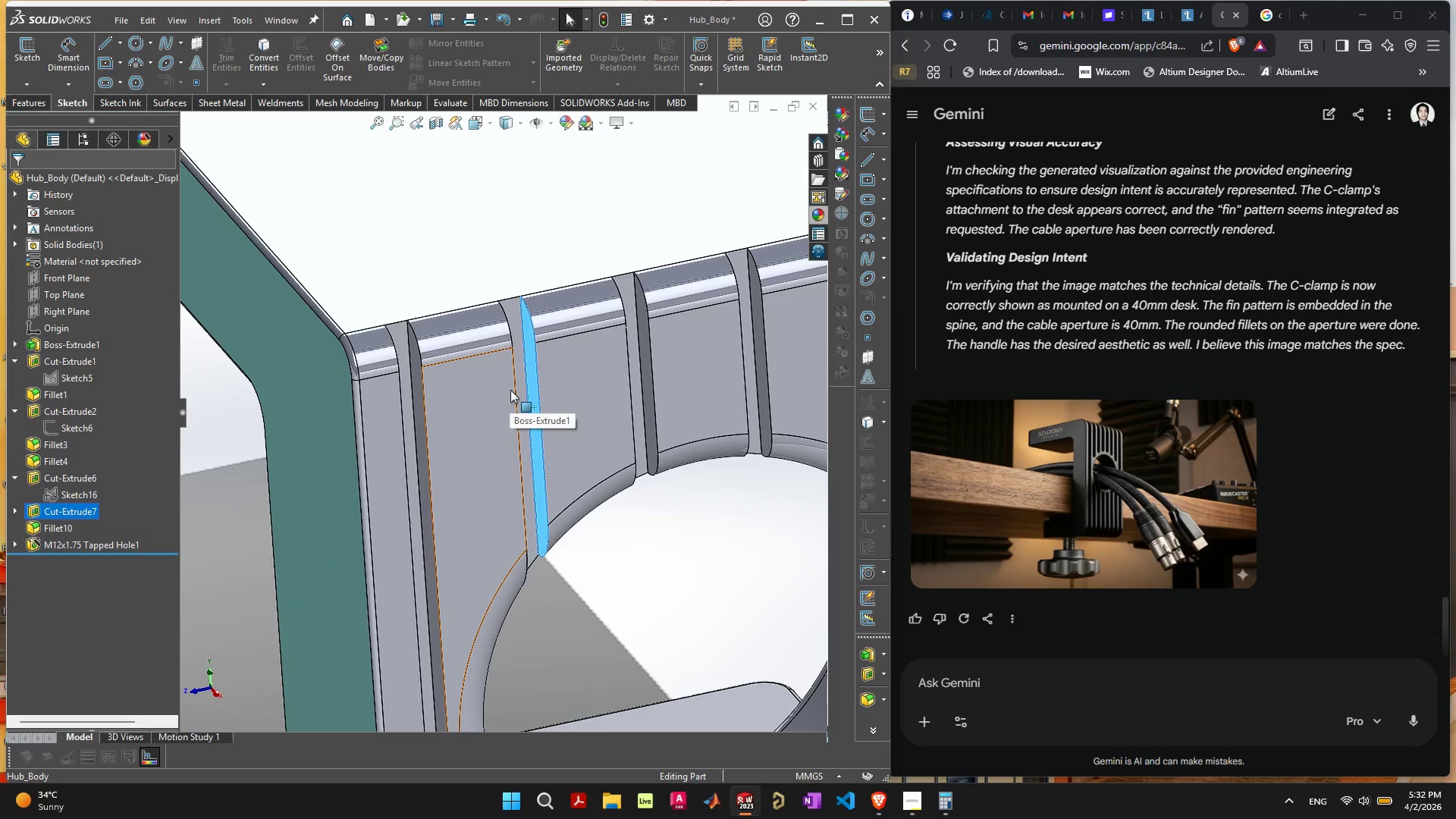 
wait(5.14)
 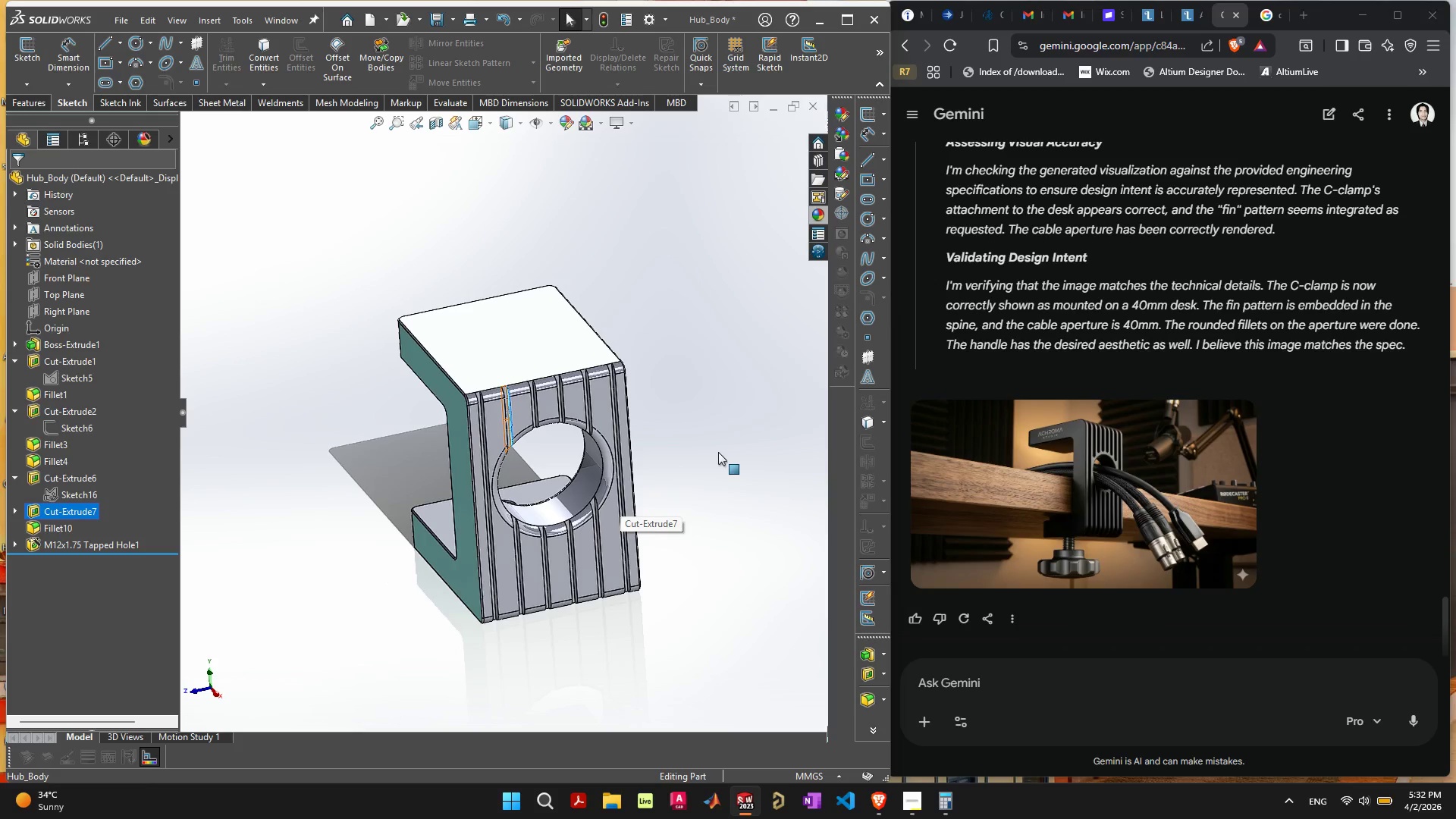 
left_click([724, 430])
 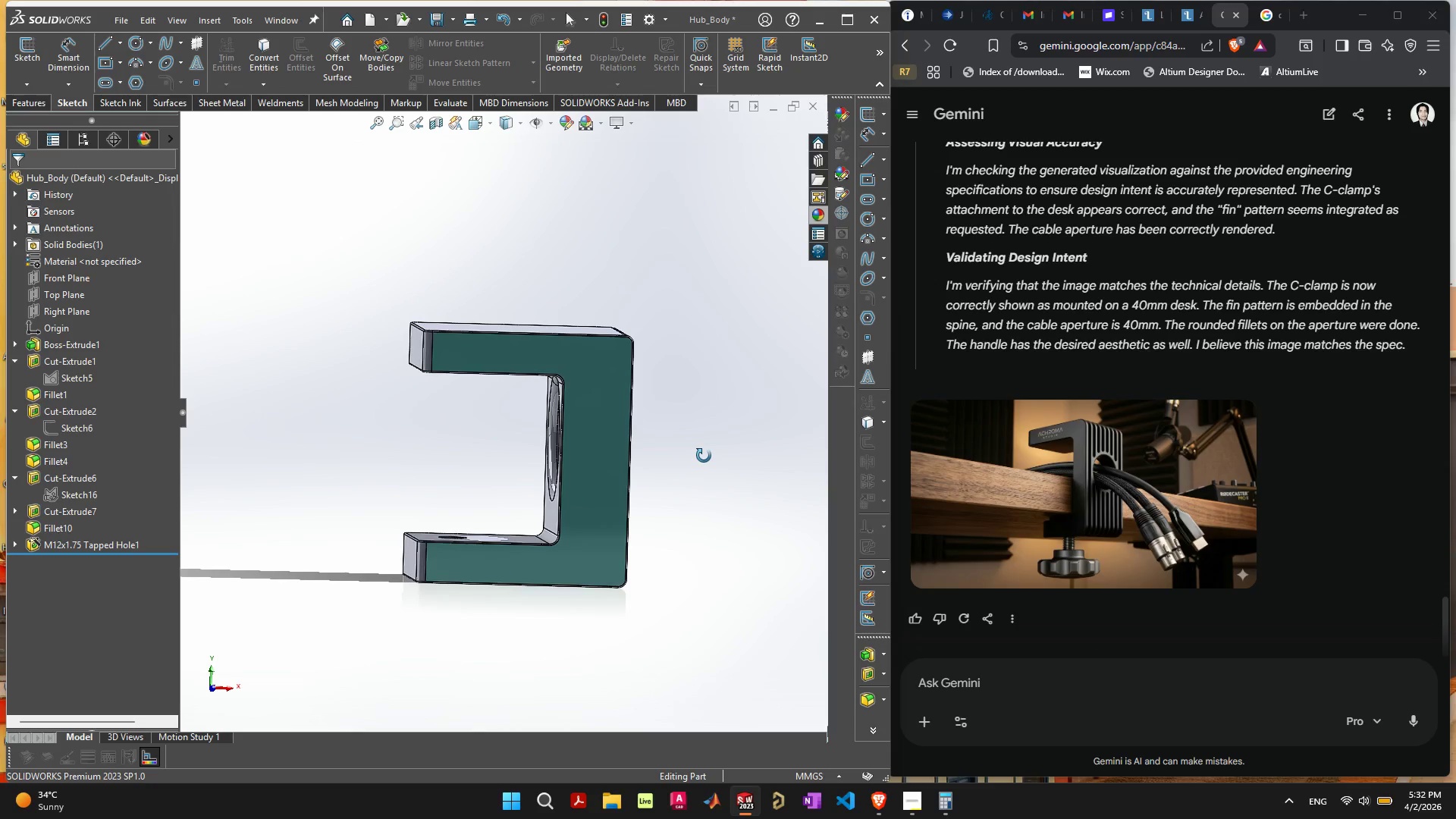 
scroll: coordinate [620, 494], scroll_direction: down, amount: 8.0
 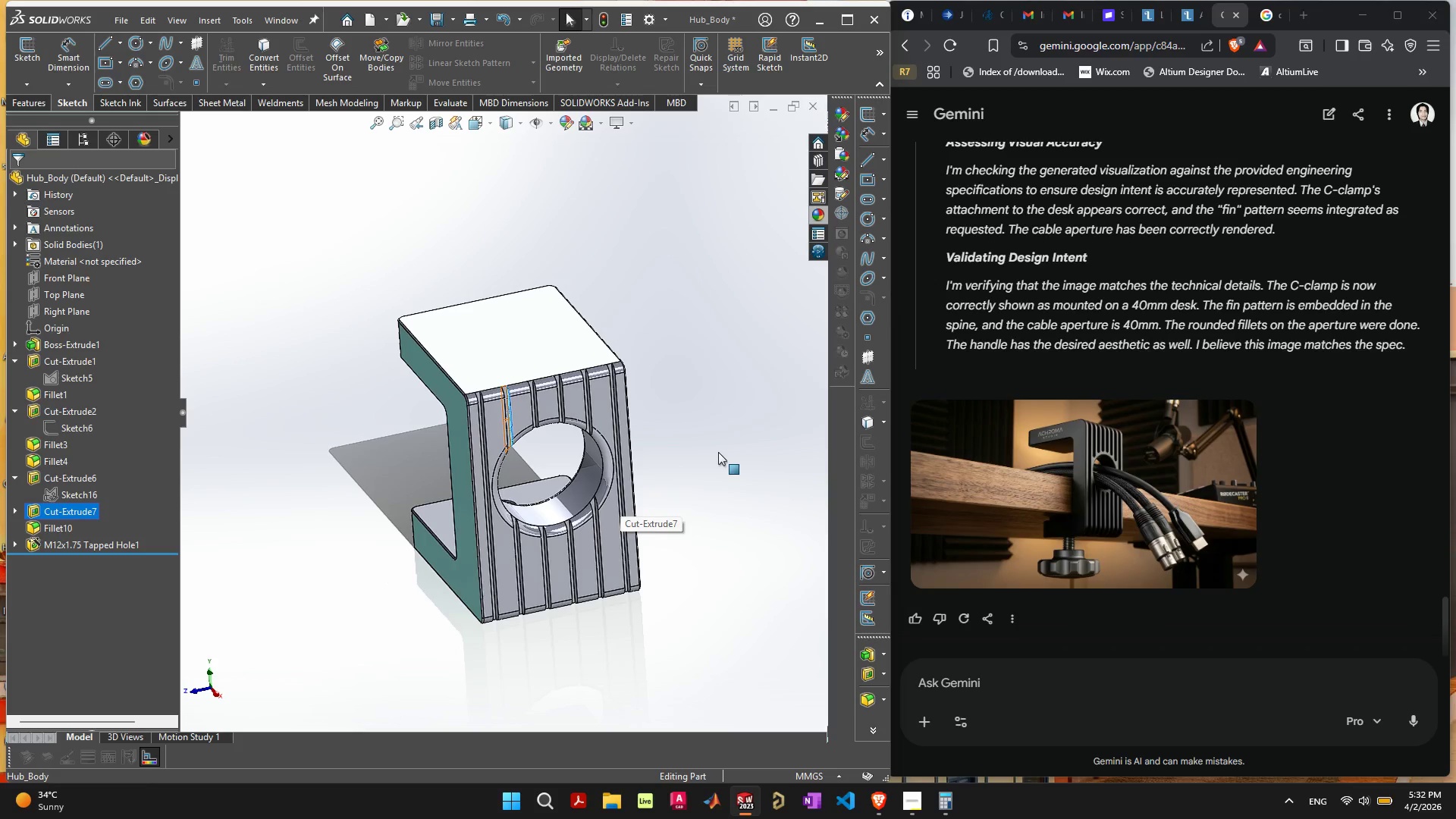 
wait(11.25)
 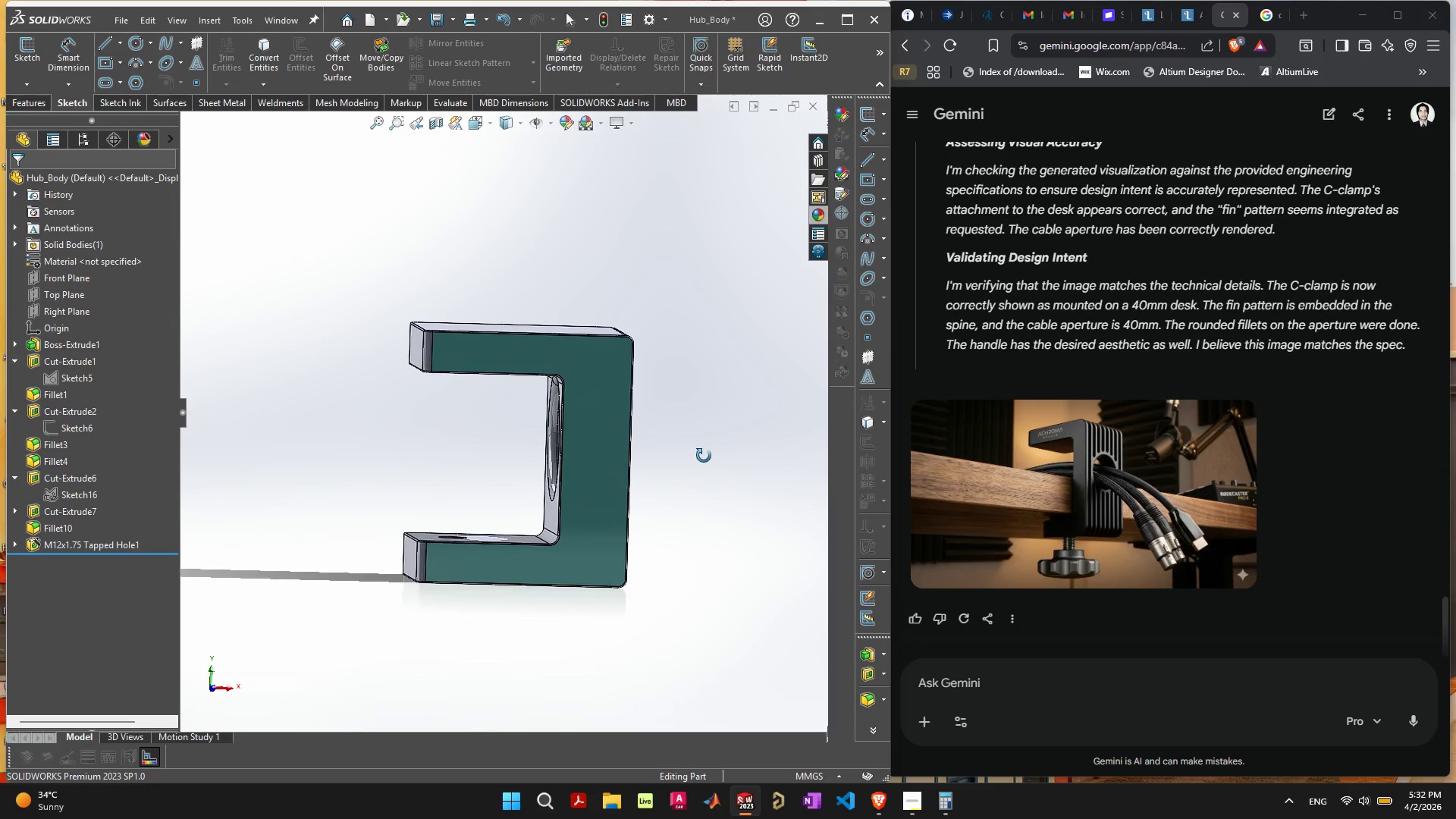 
left_click([601, 475])
 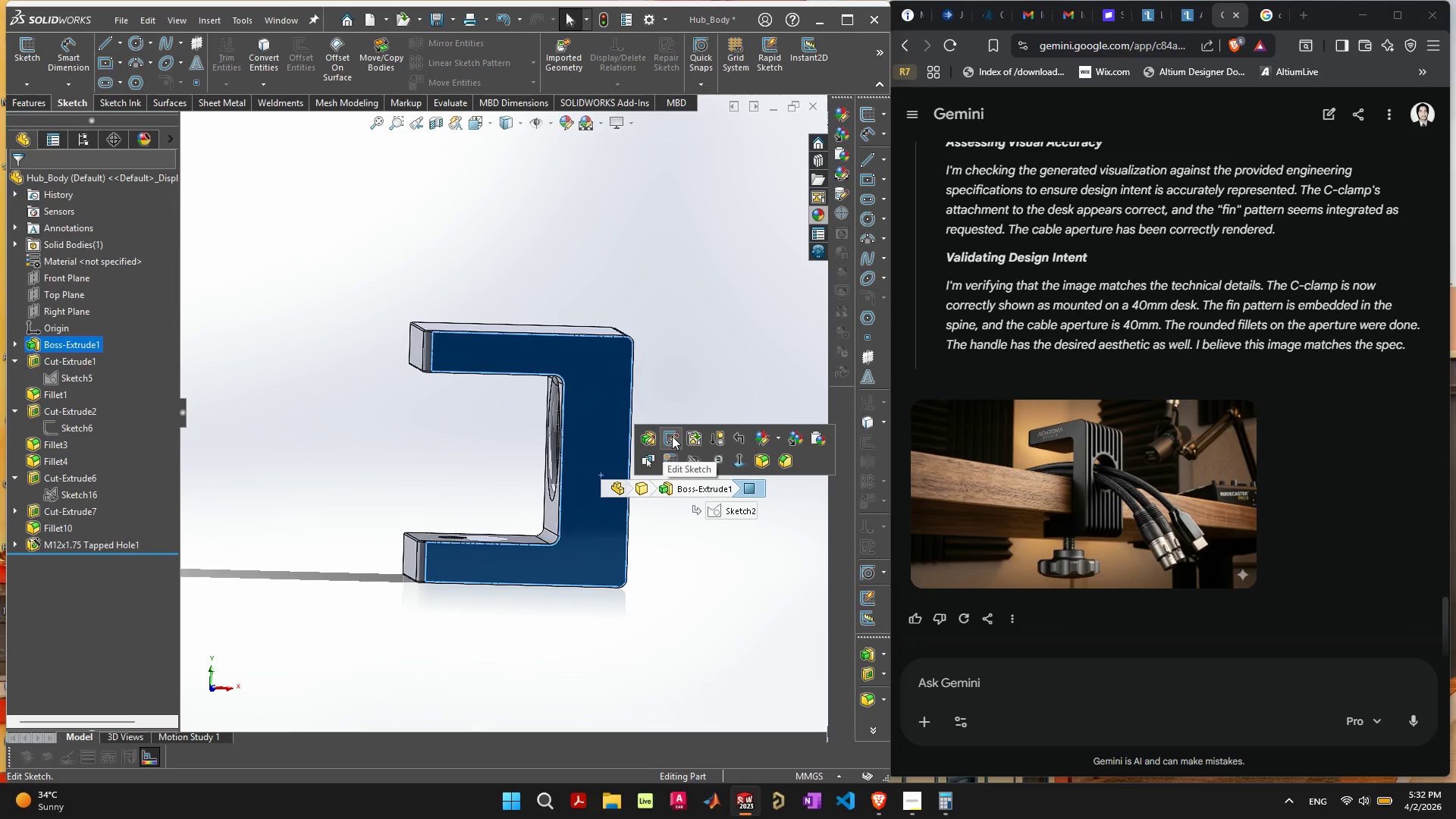 
left_click([672, 436])
 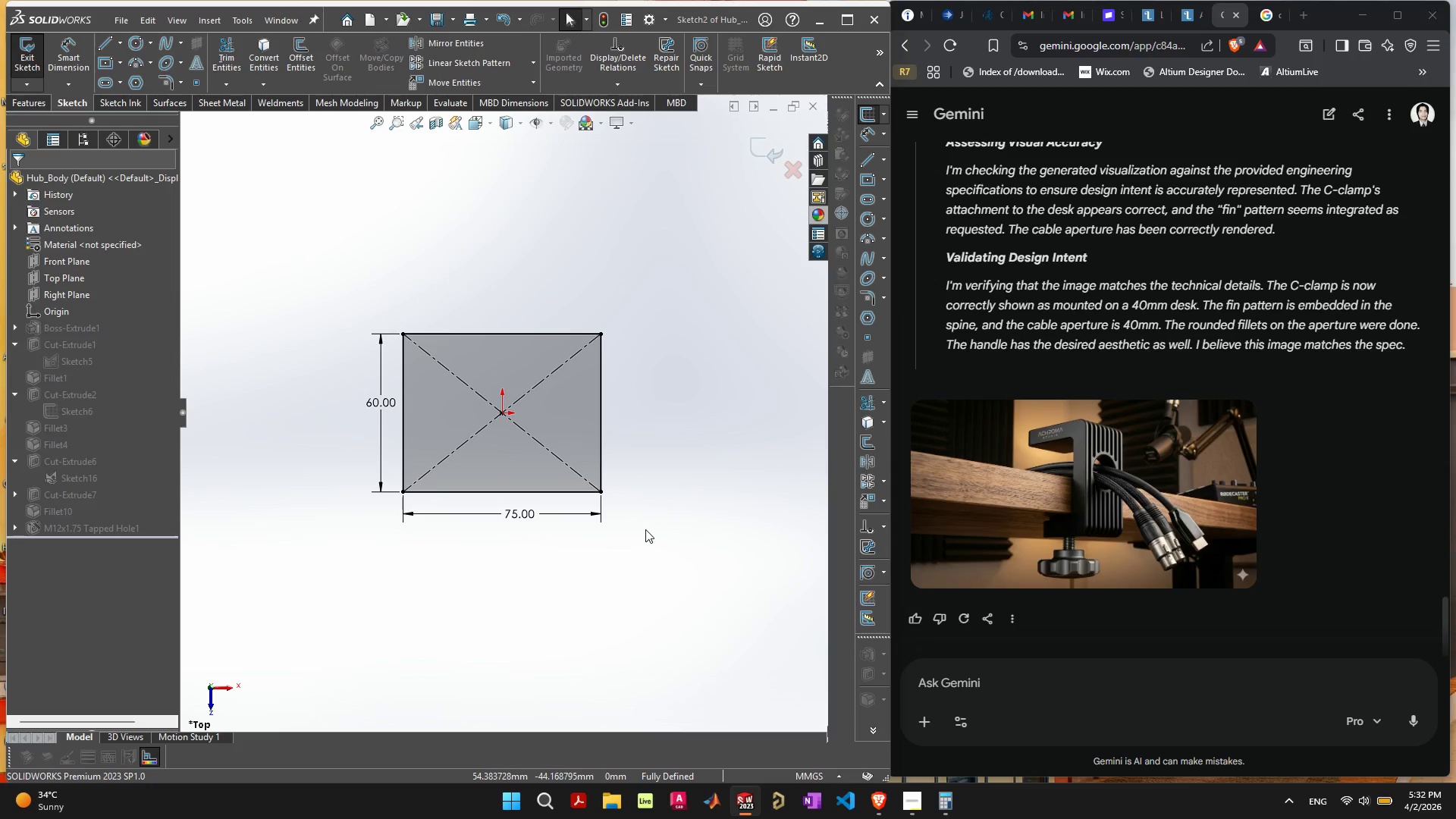 
wait(5.83)
 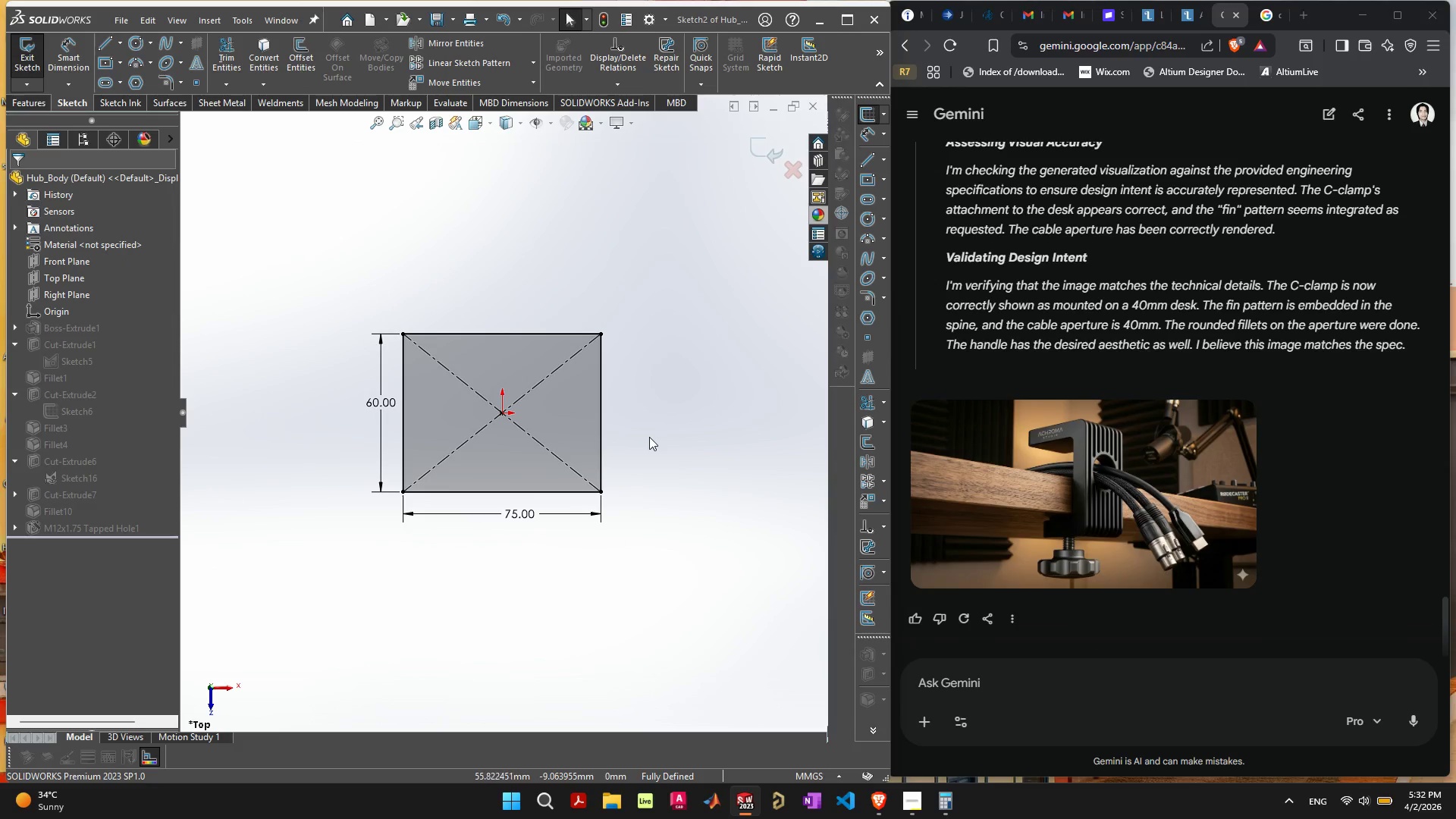 
key(Escape)
 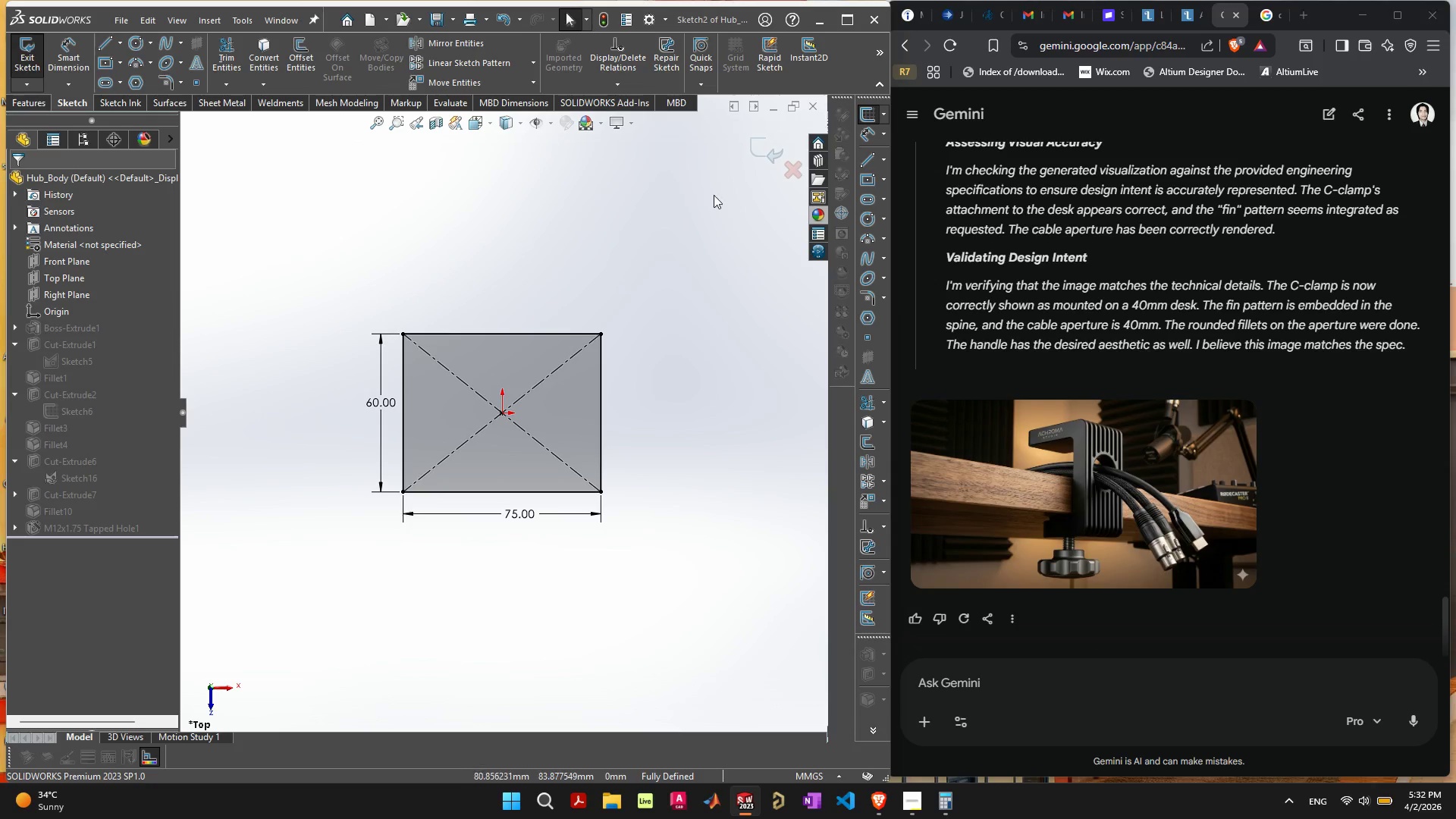 
left_click([744, 146])
 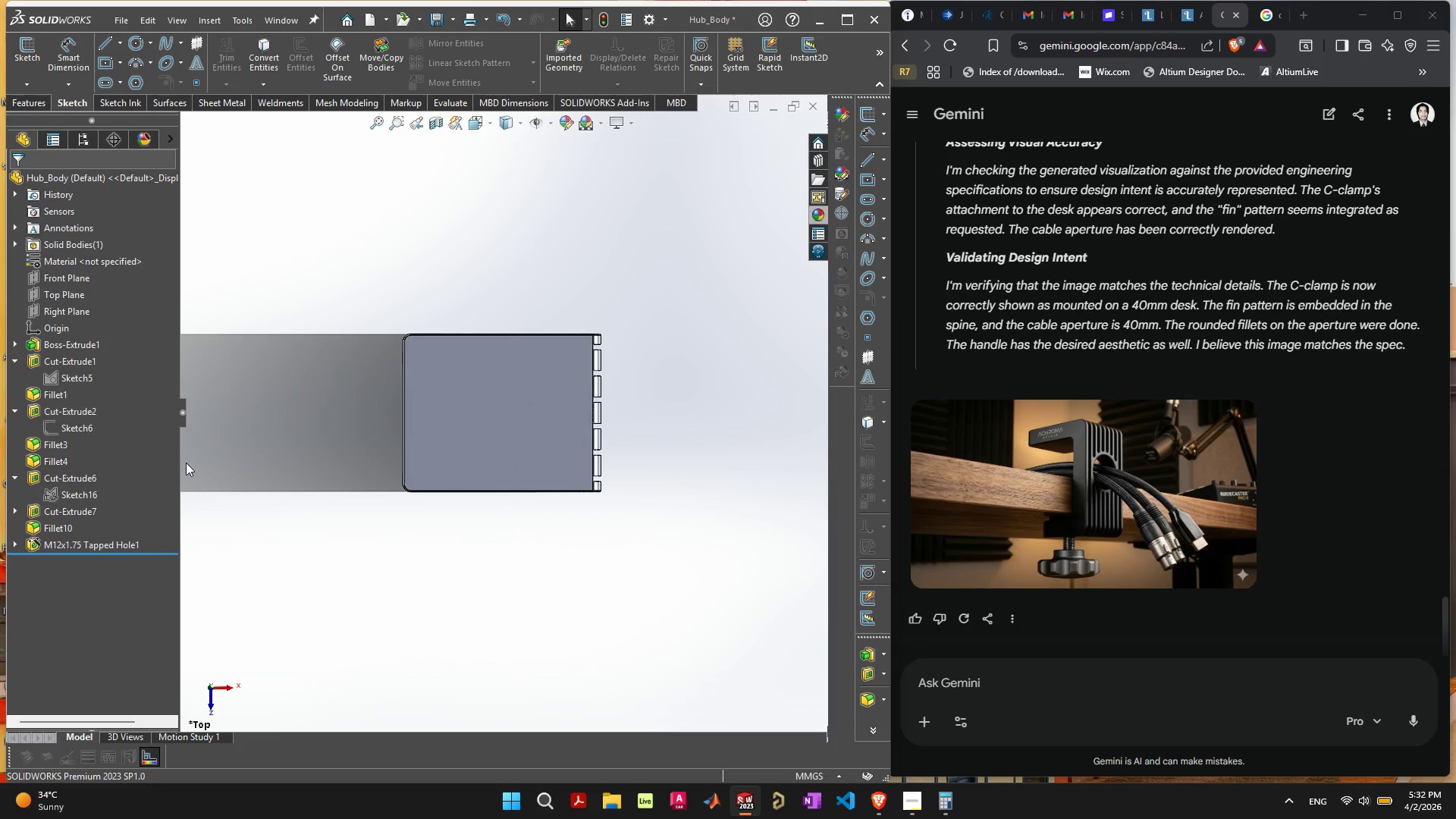 
scroll: coordinate [447, 400], scroll_direction: up, amount: 1.0
 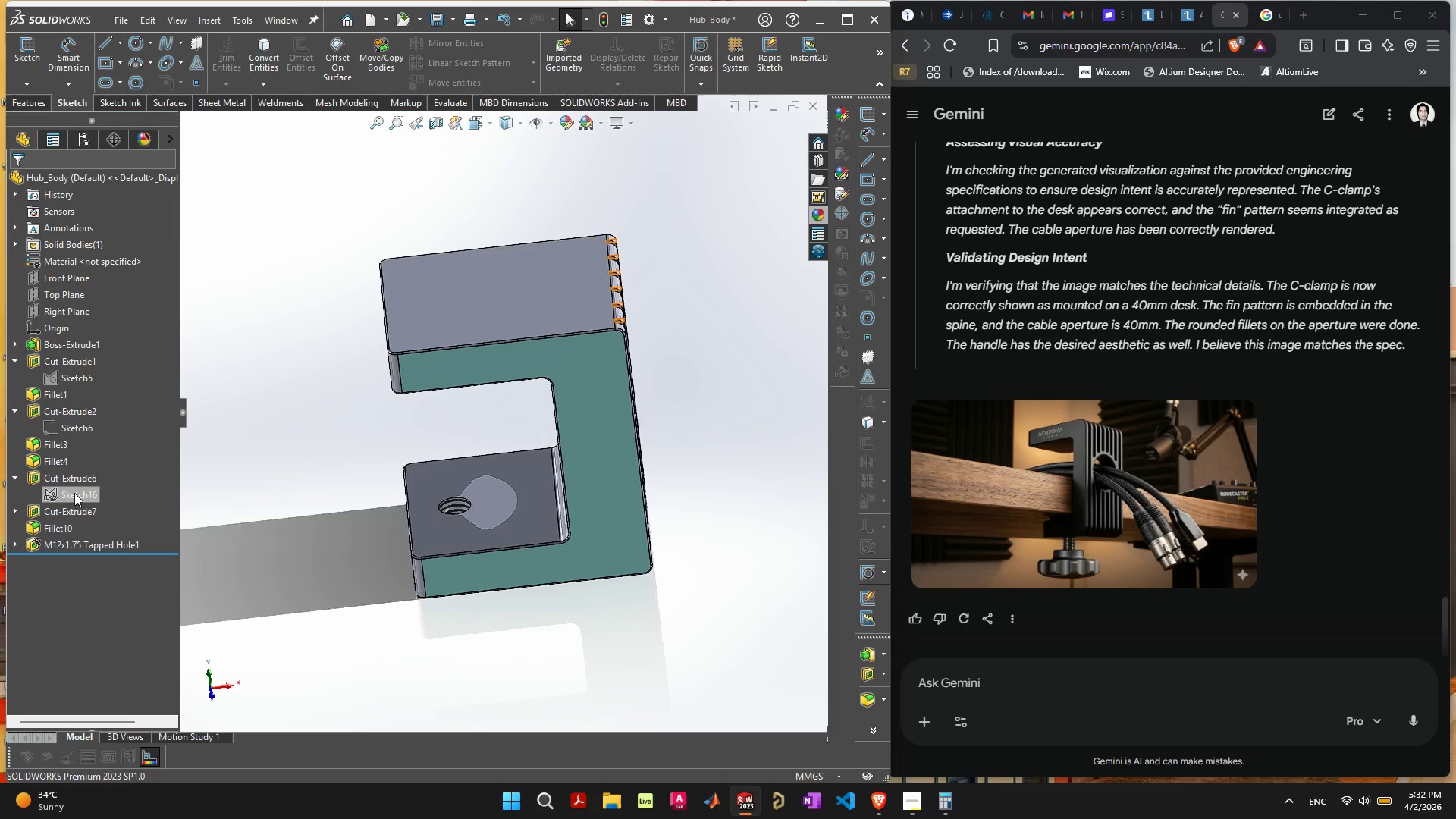 
wait(6.03)
 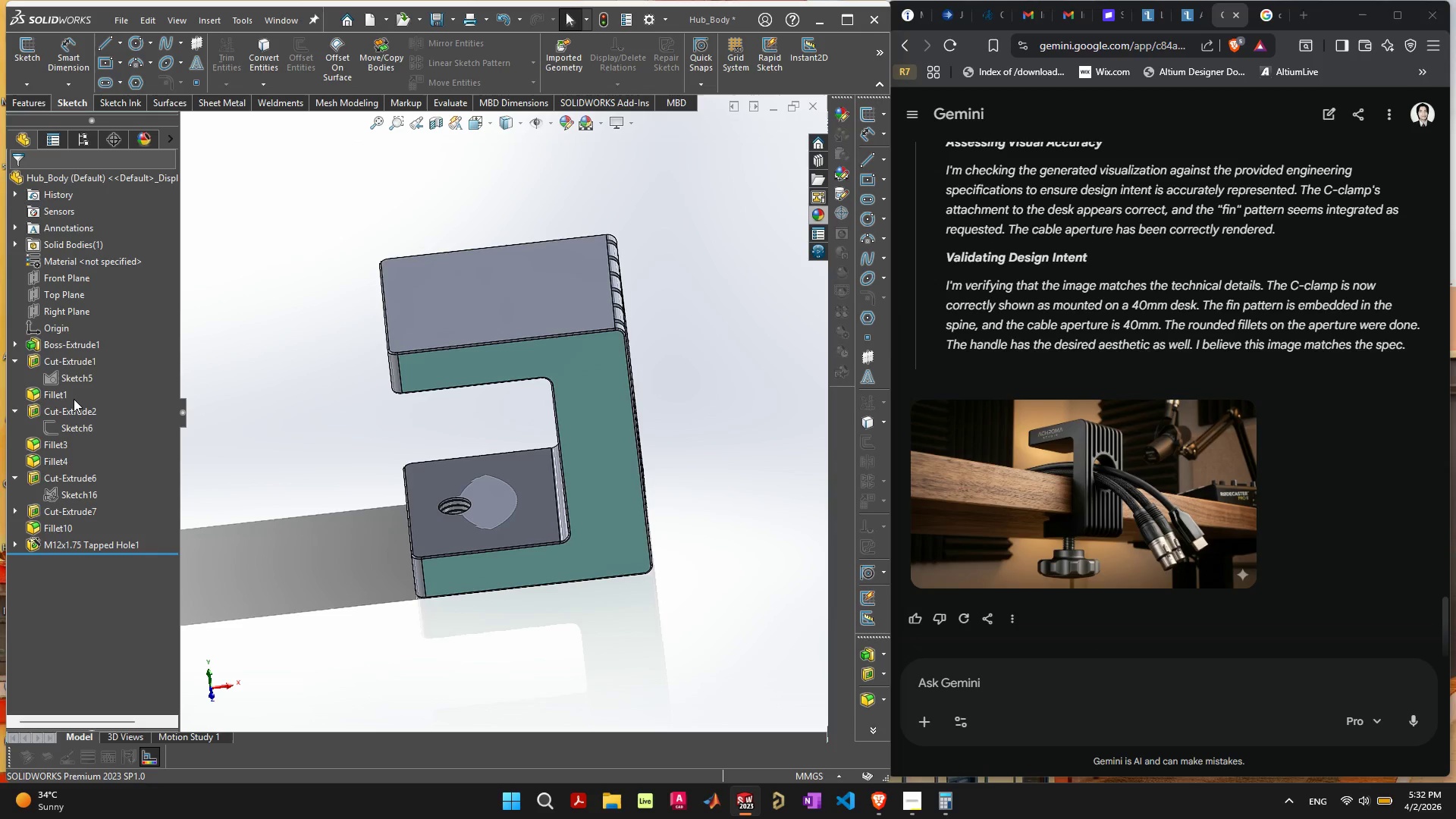 
left_click([68, 425])
 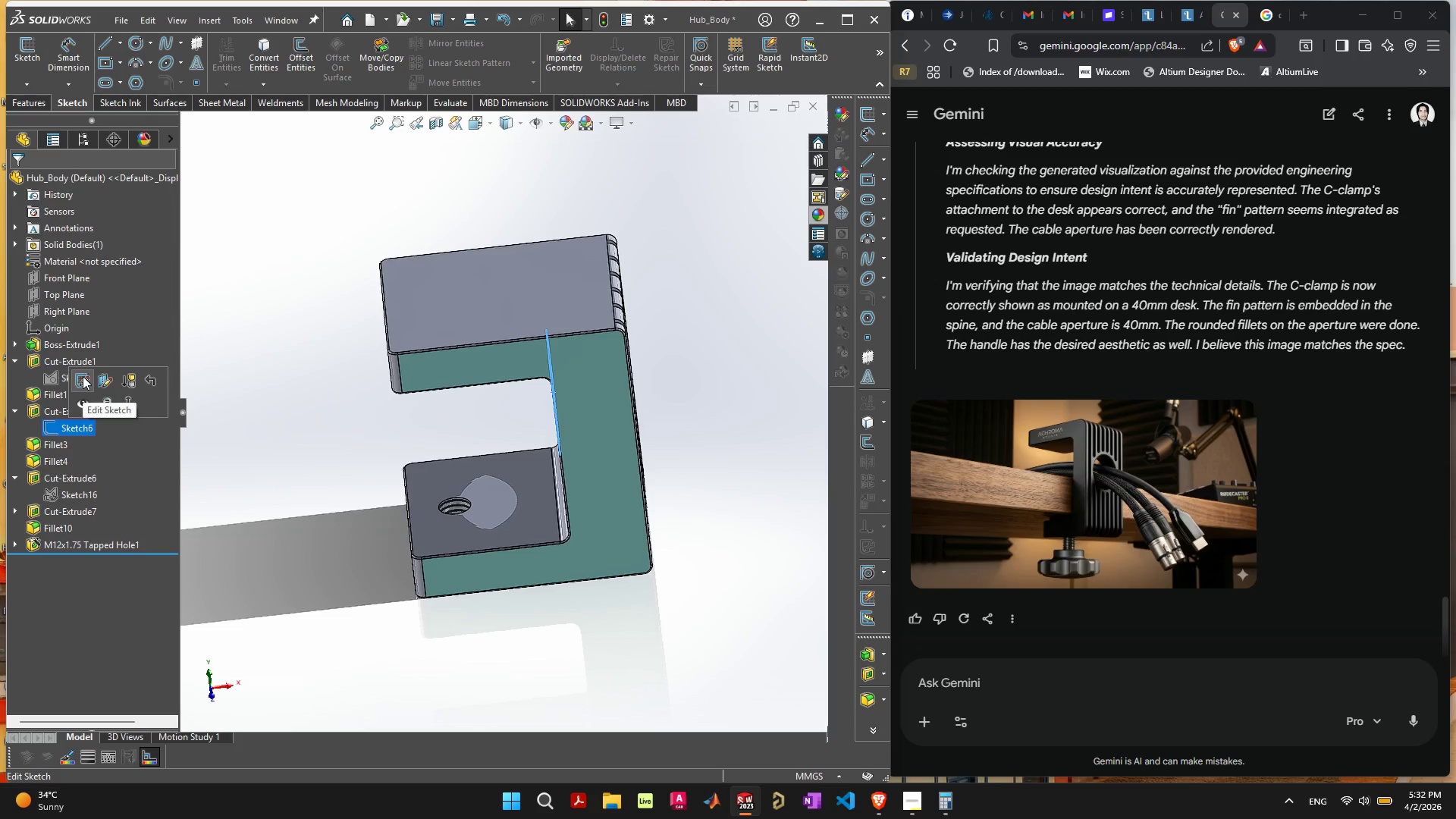 
left_click([83, 376])
 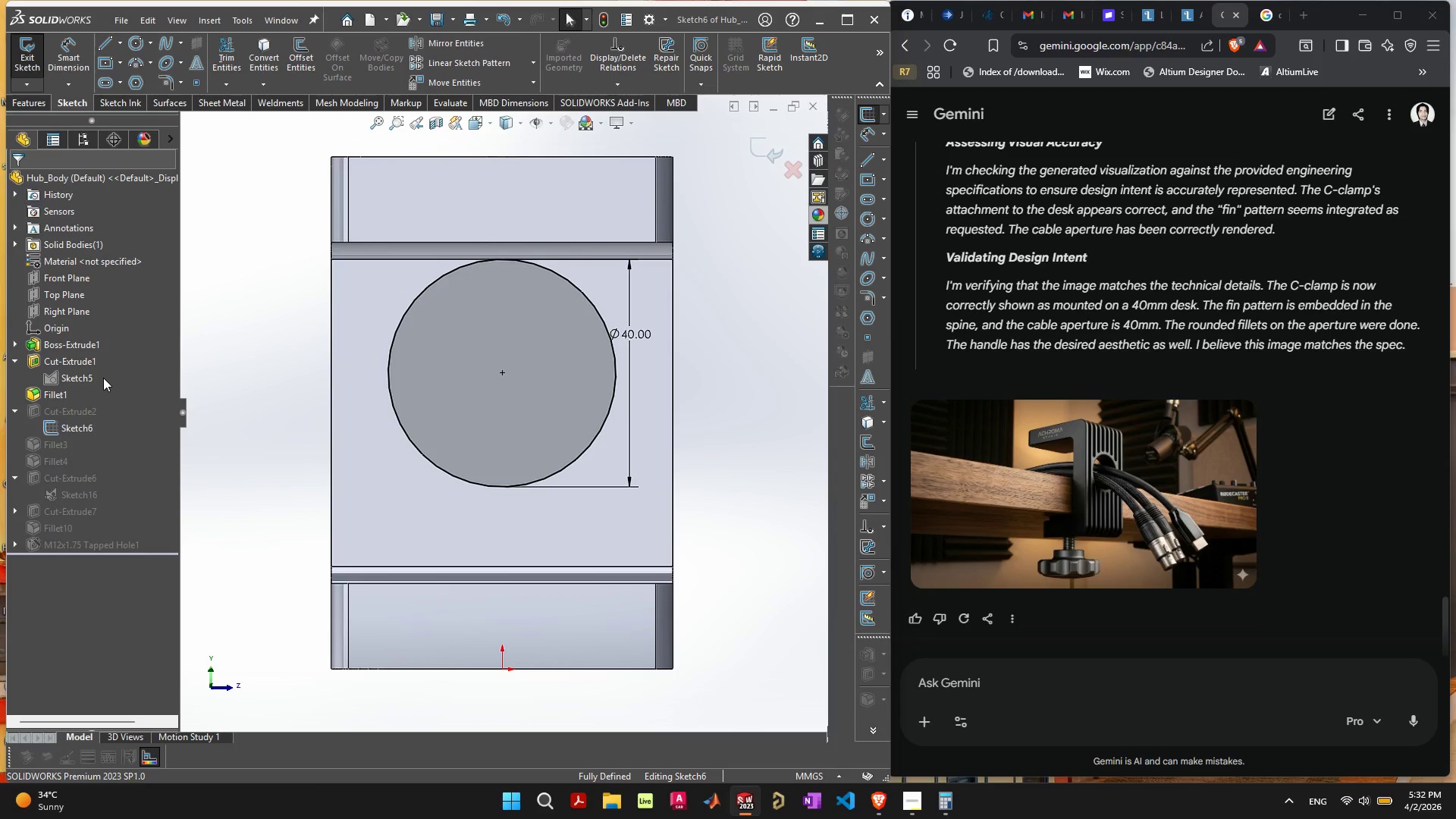 
key(Escape)
 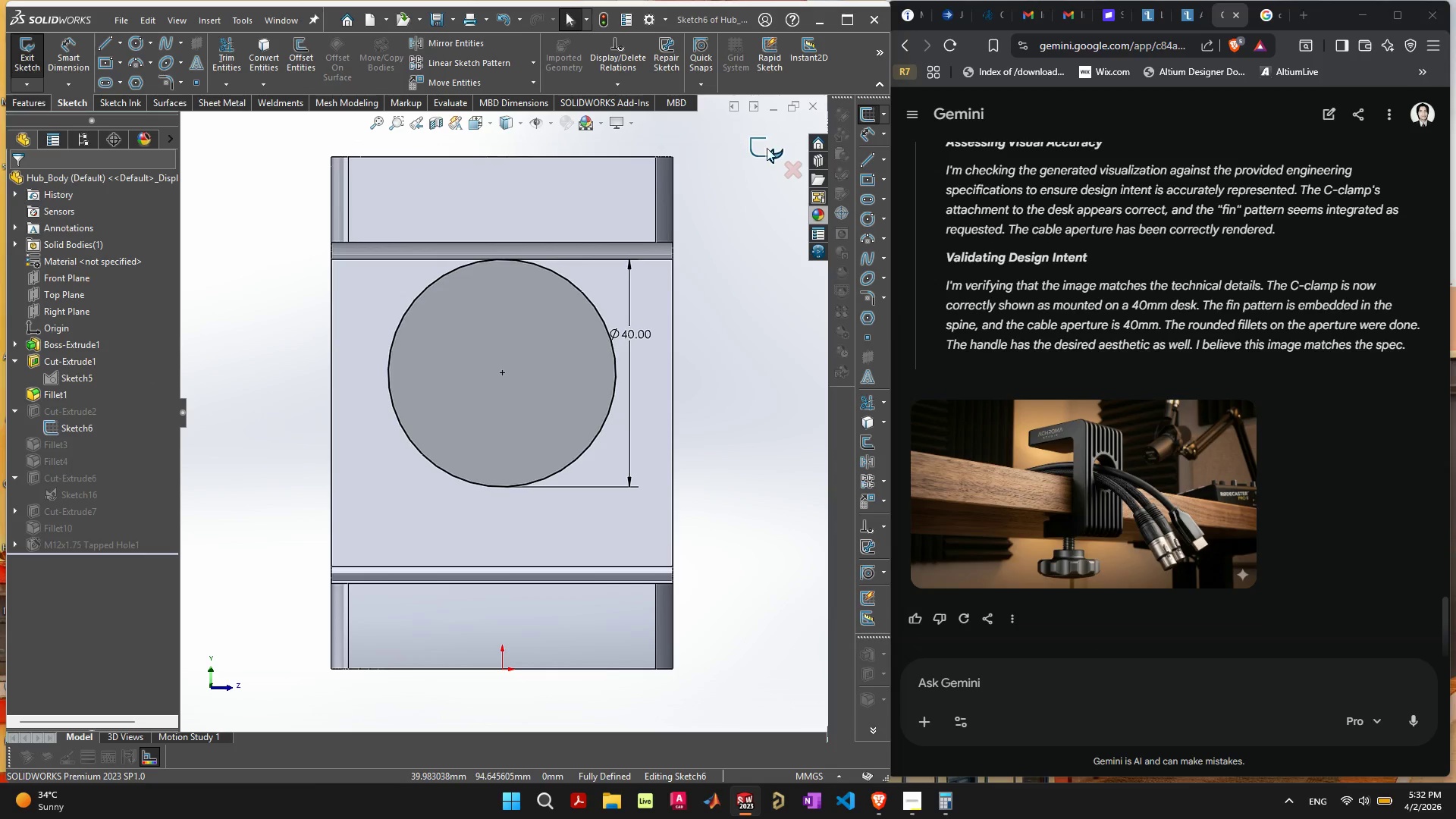 
left_click([770, 149])
 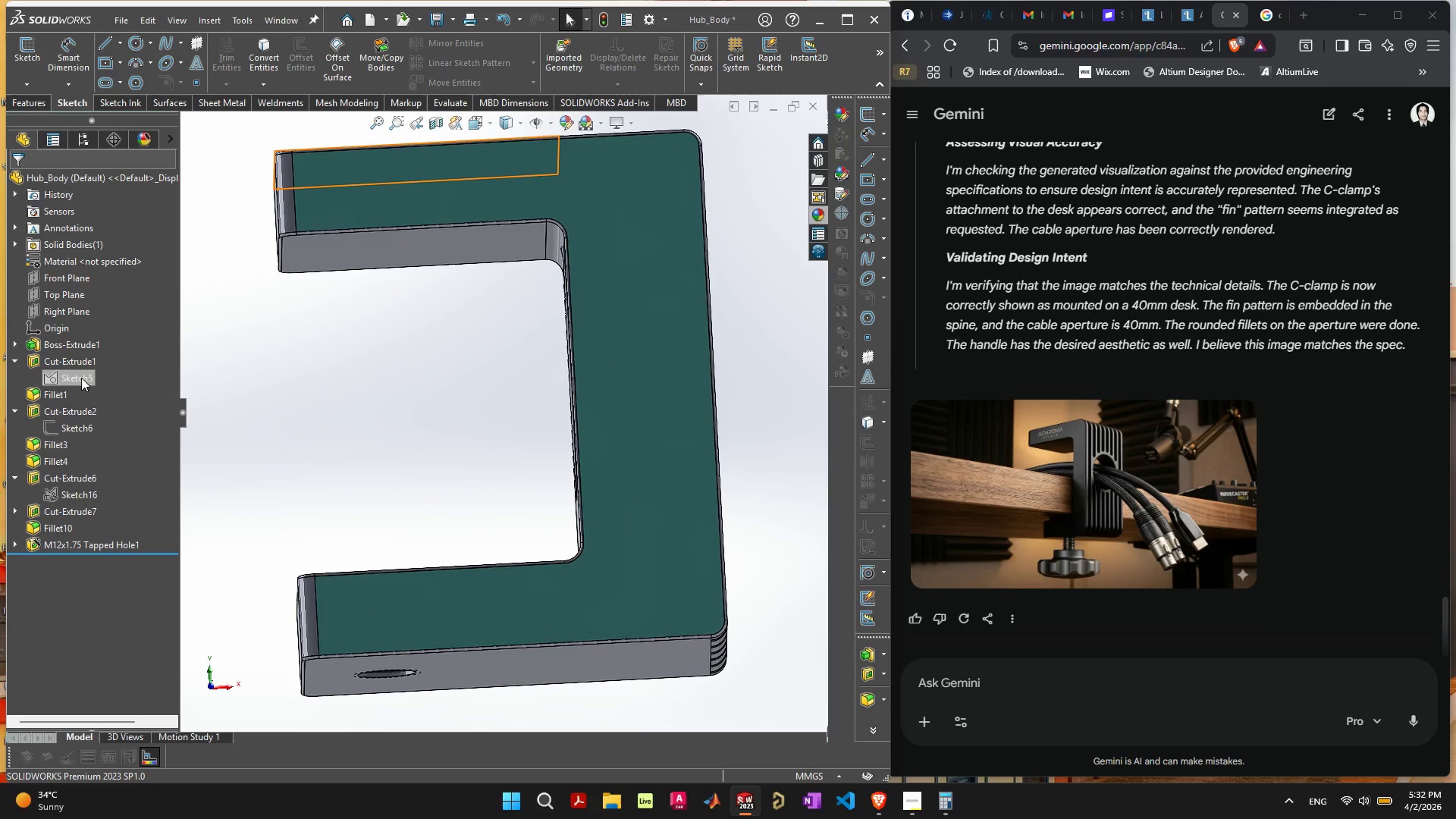 
wait(12.83)
 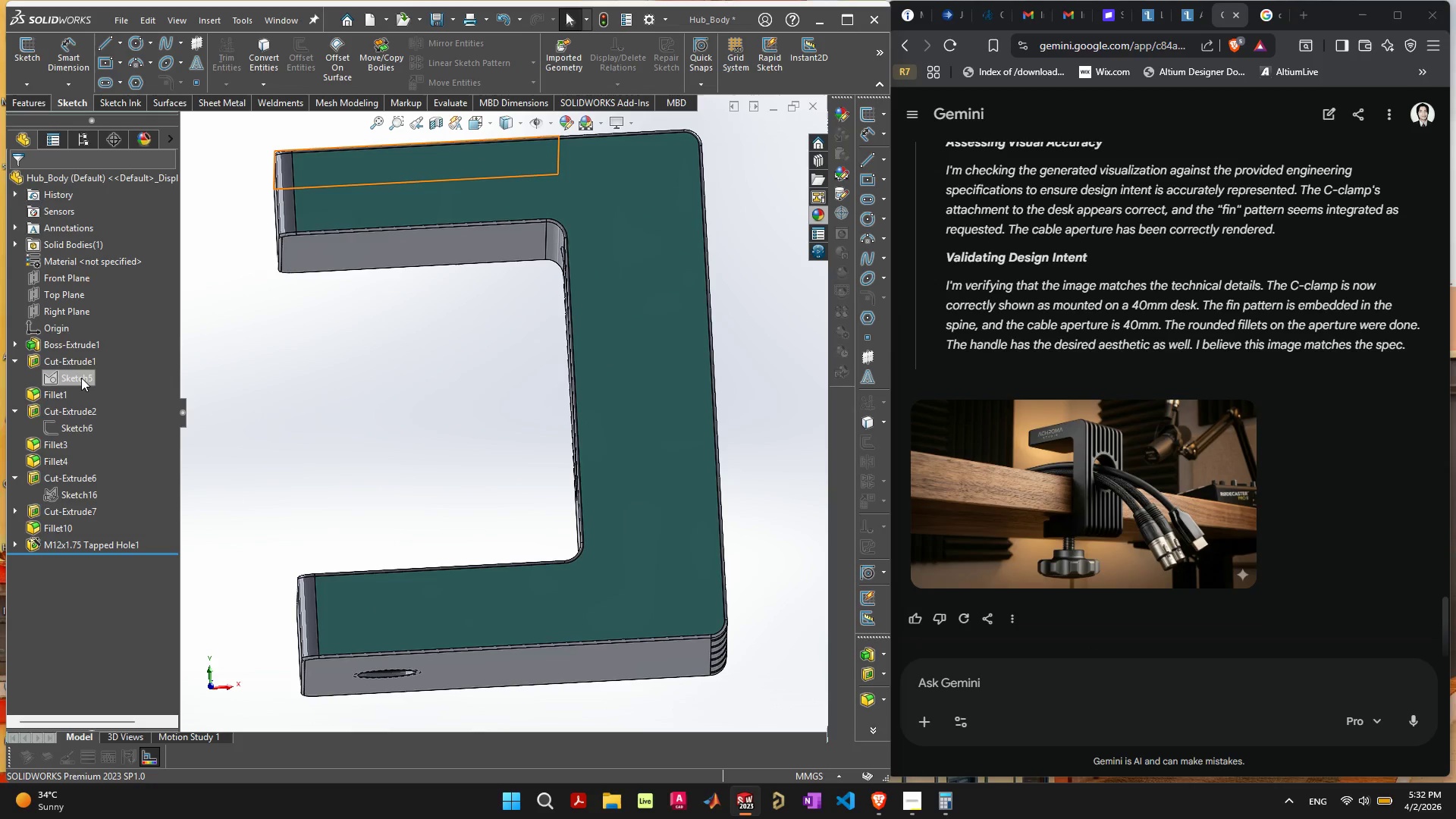 
left_click([14, 344])
 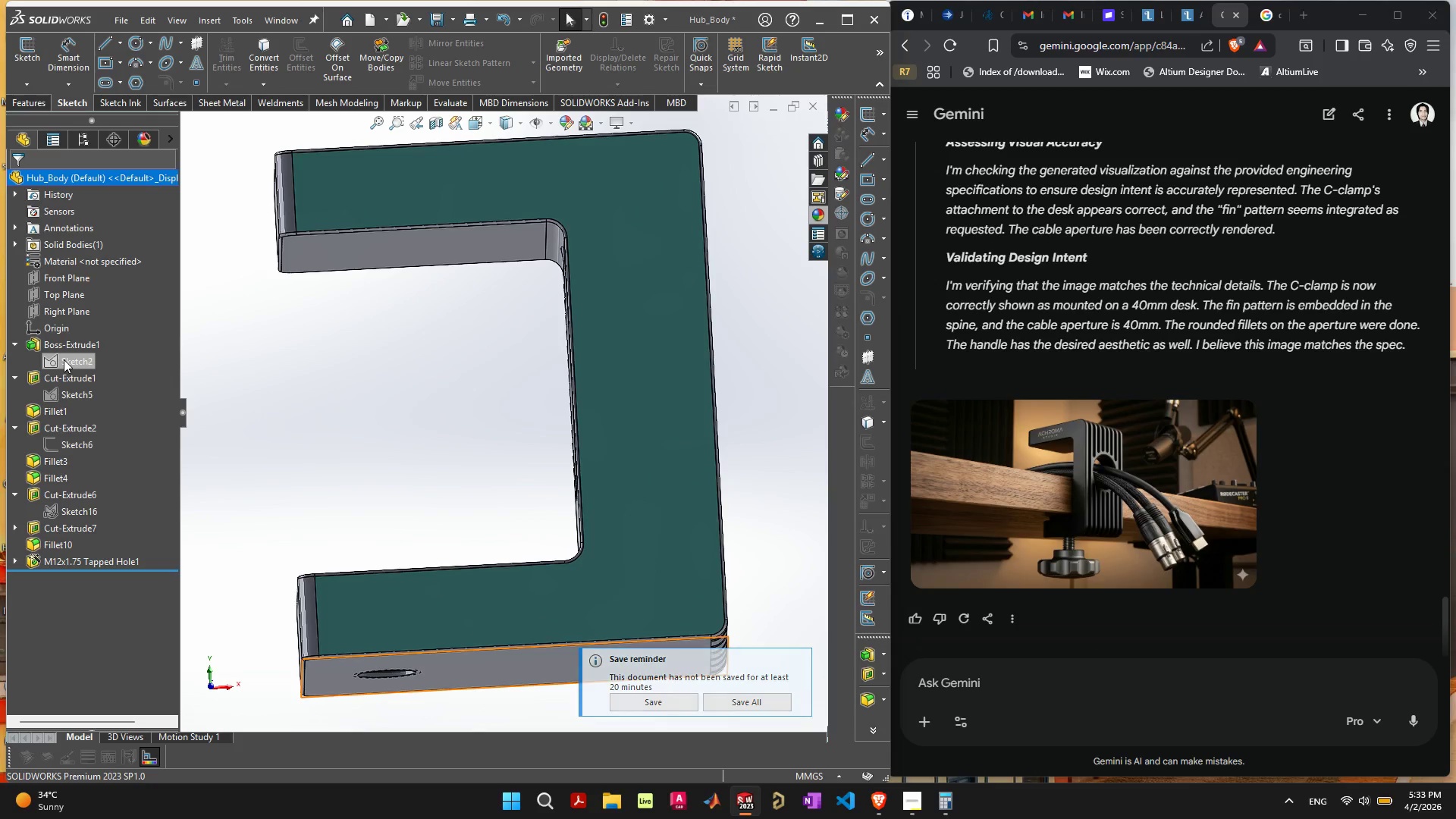 
wait(11.14)
 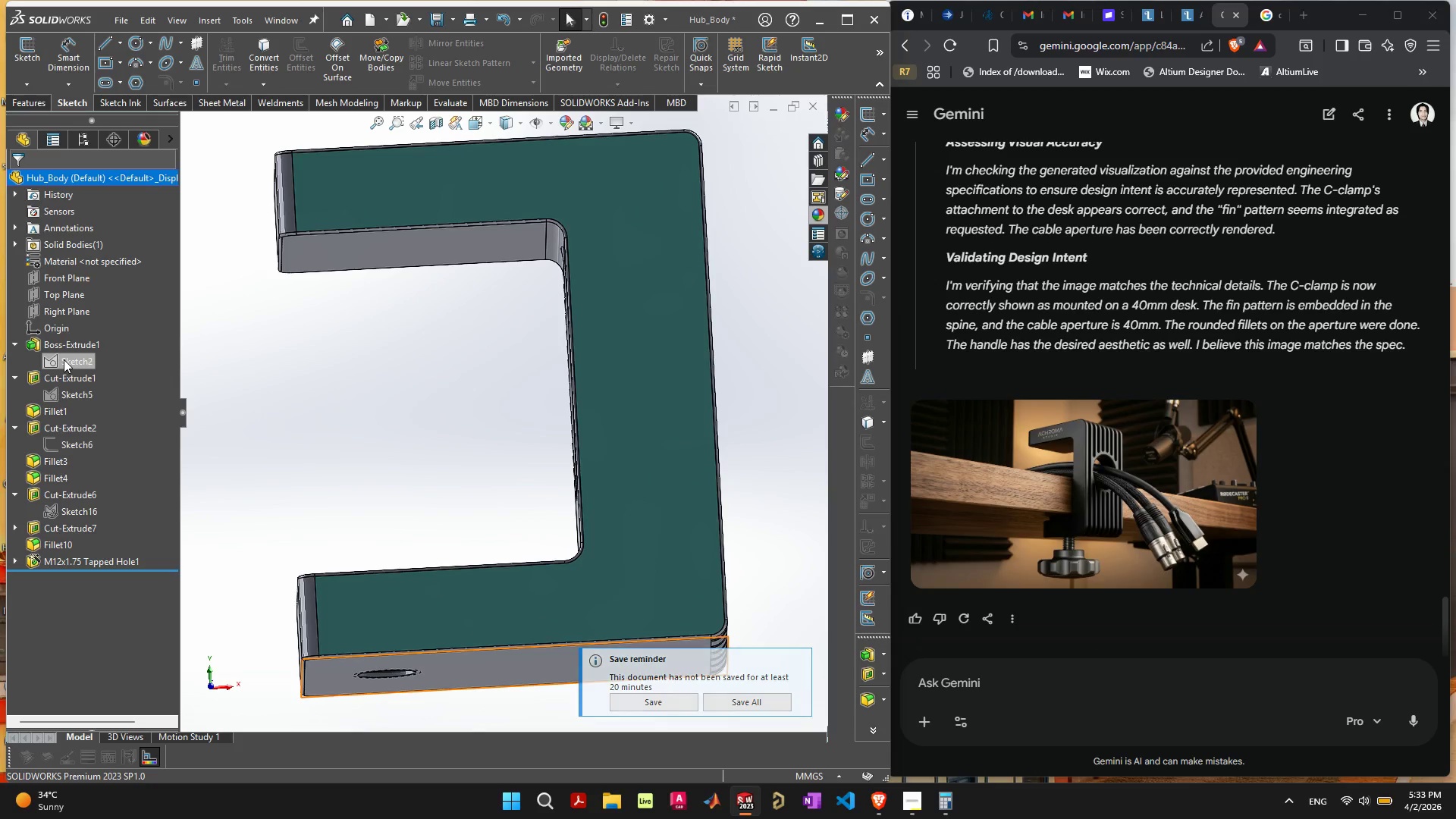 
right_click([64, 359])
 